 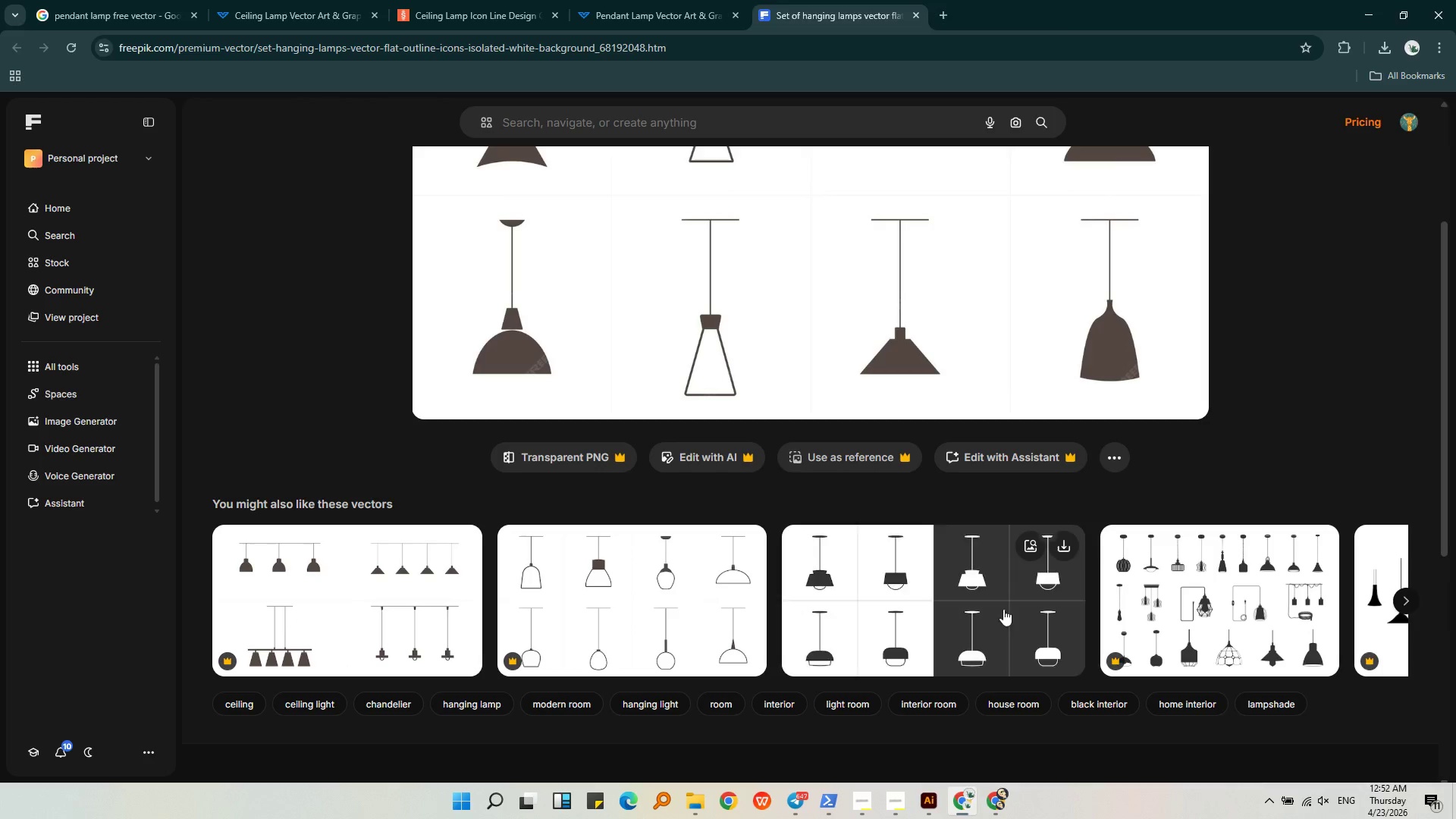 
left_click([935, 802])
 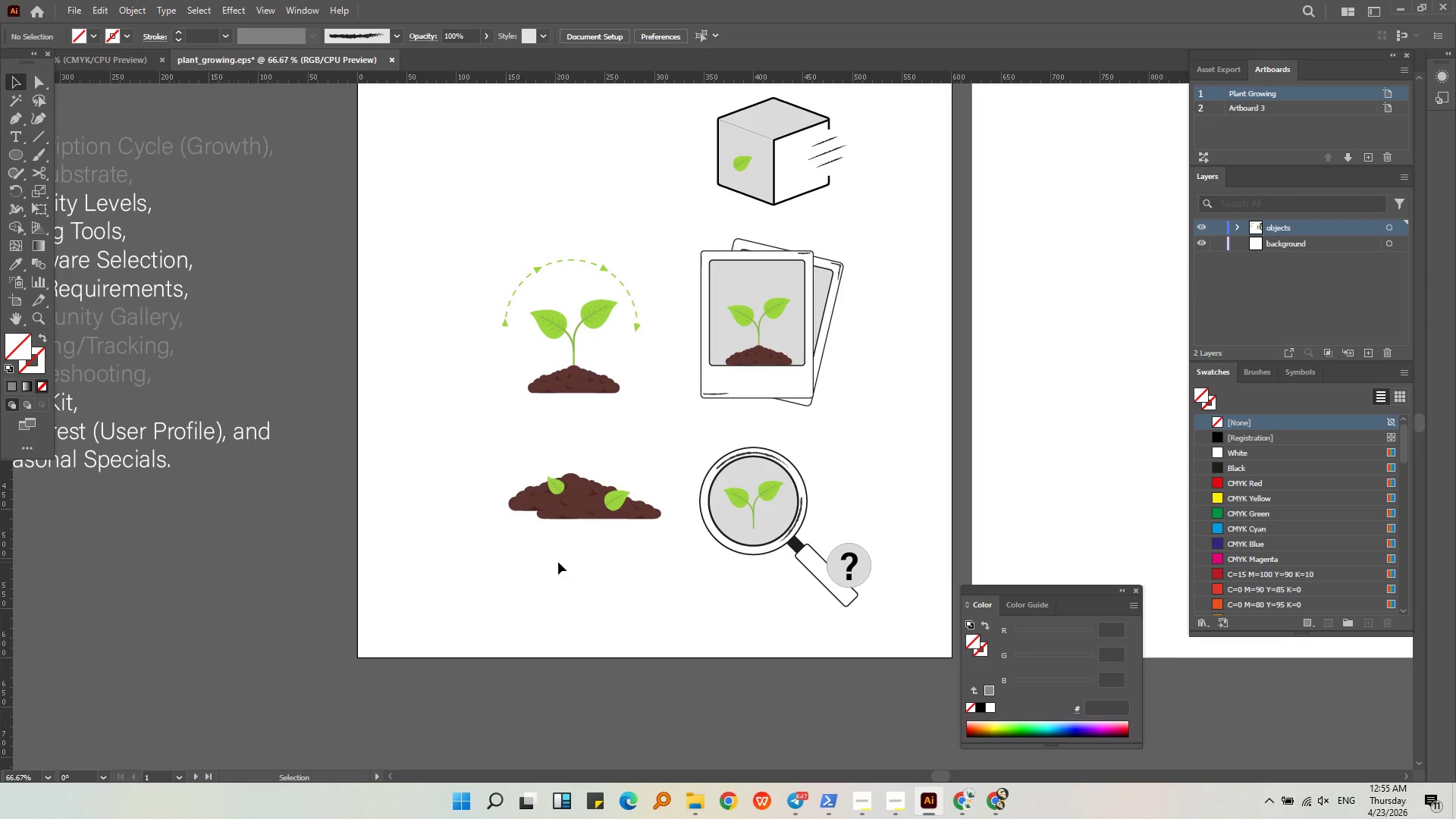 
wait(146.73)
 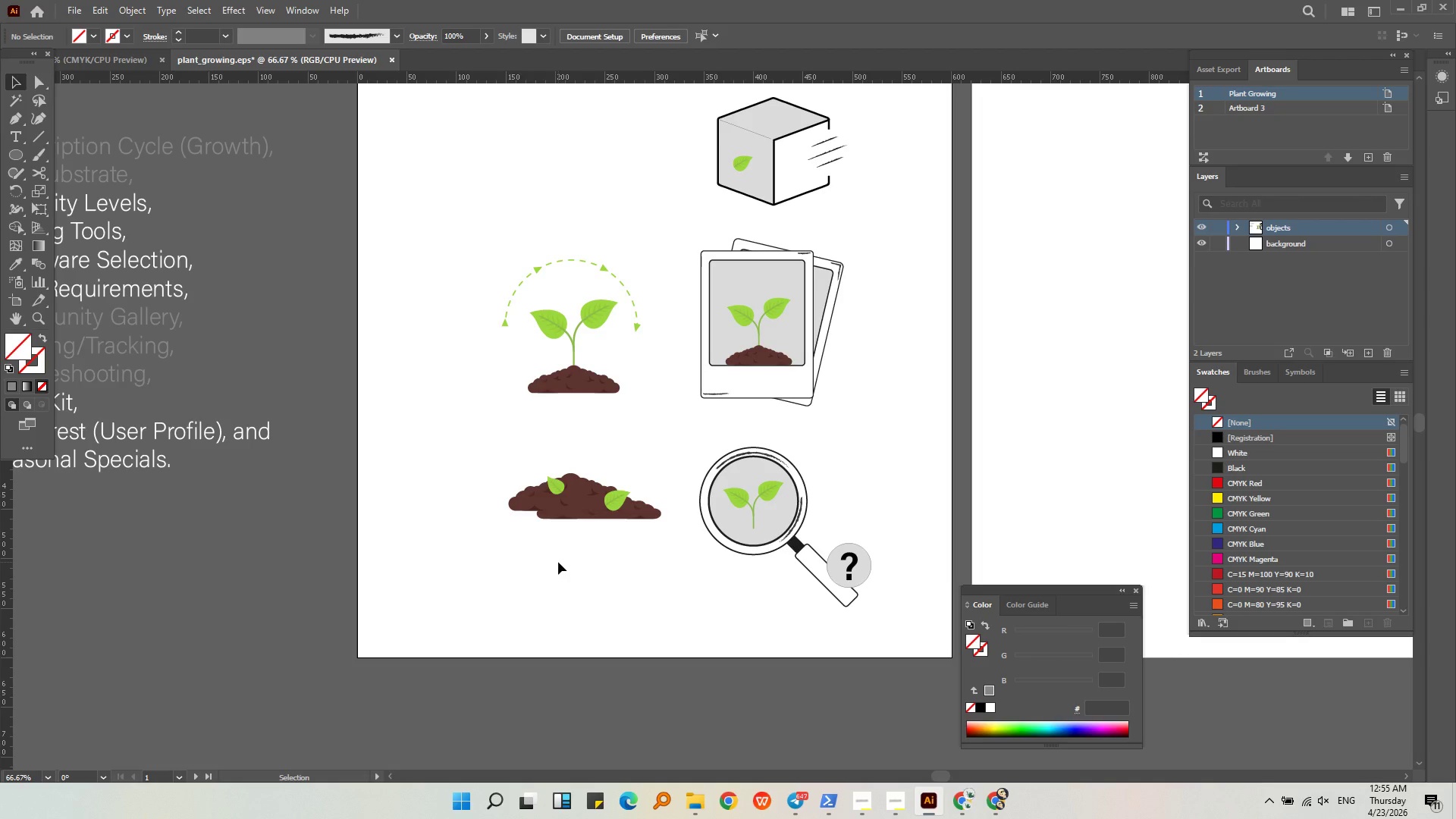 
left_click([558, 562])
 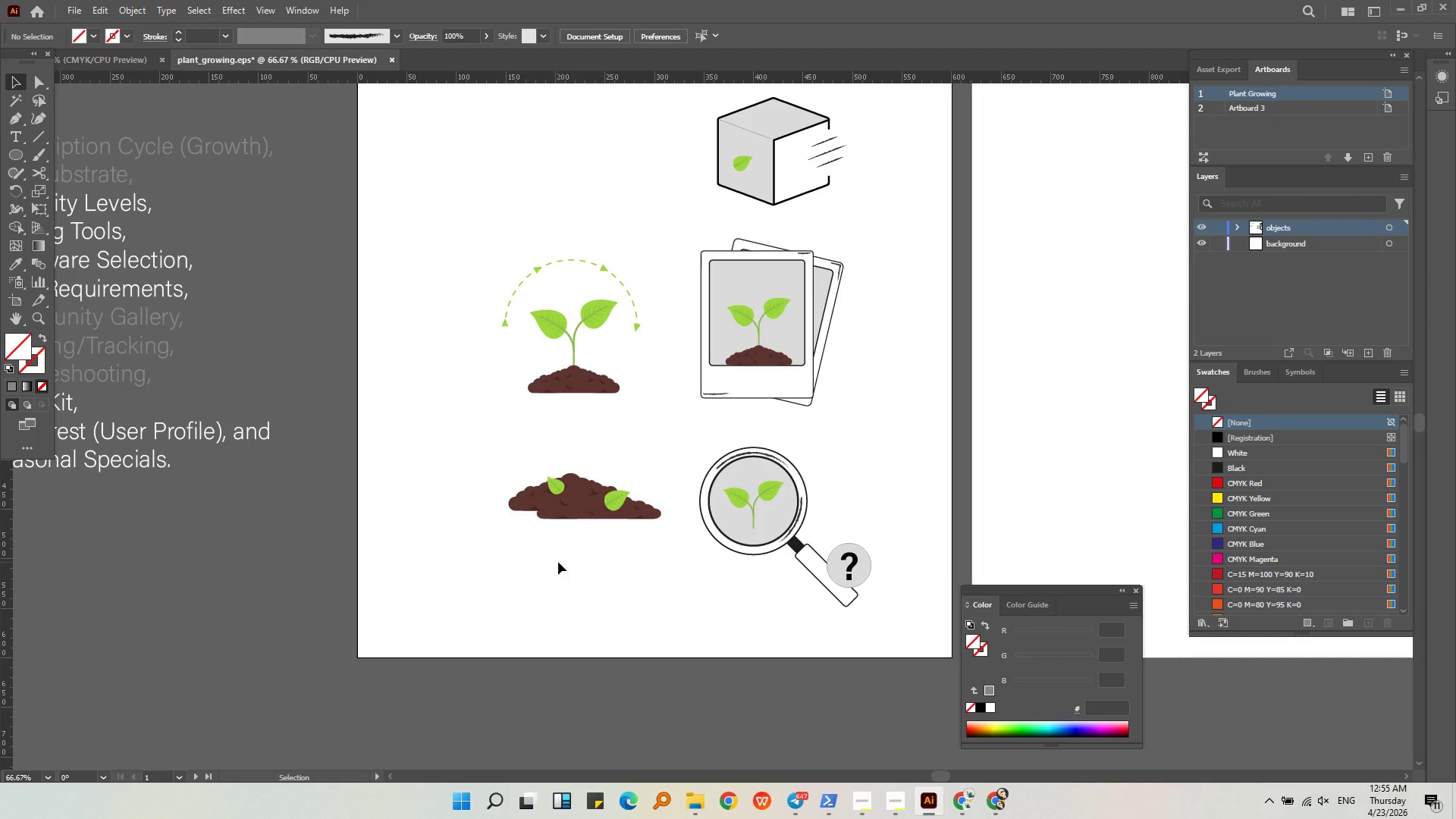 
wait(16.3)
 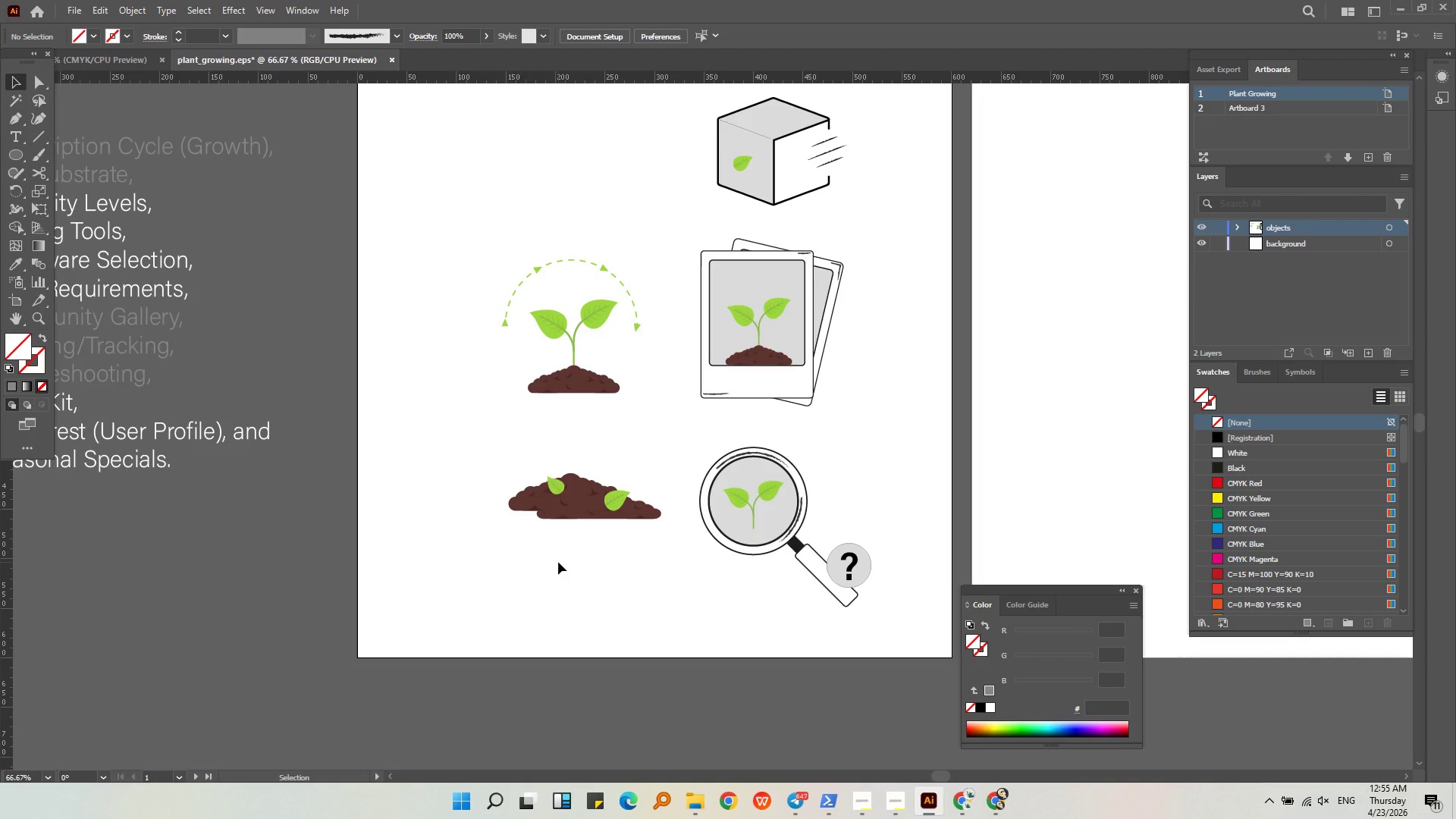 
left_click([971, 808])
 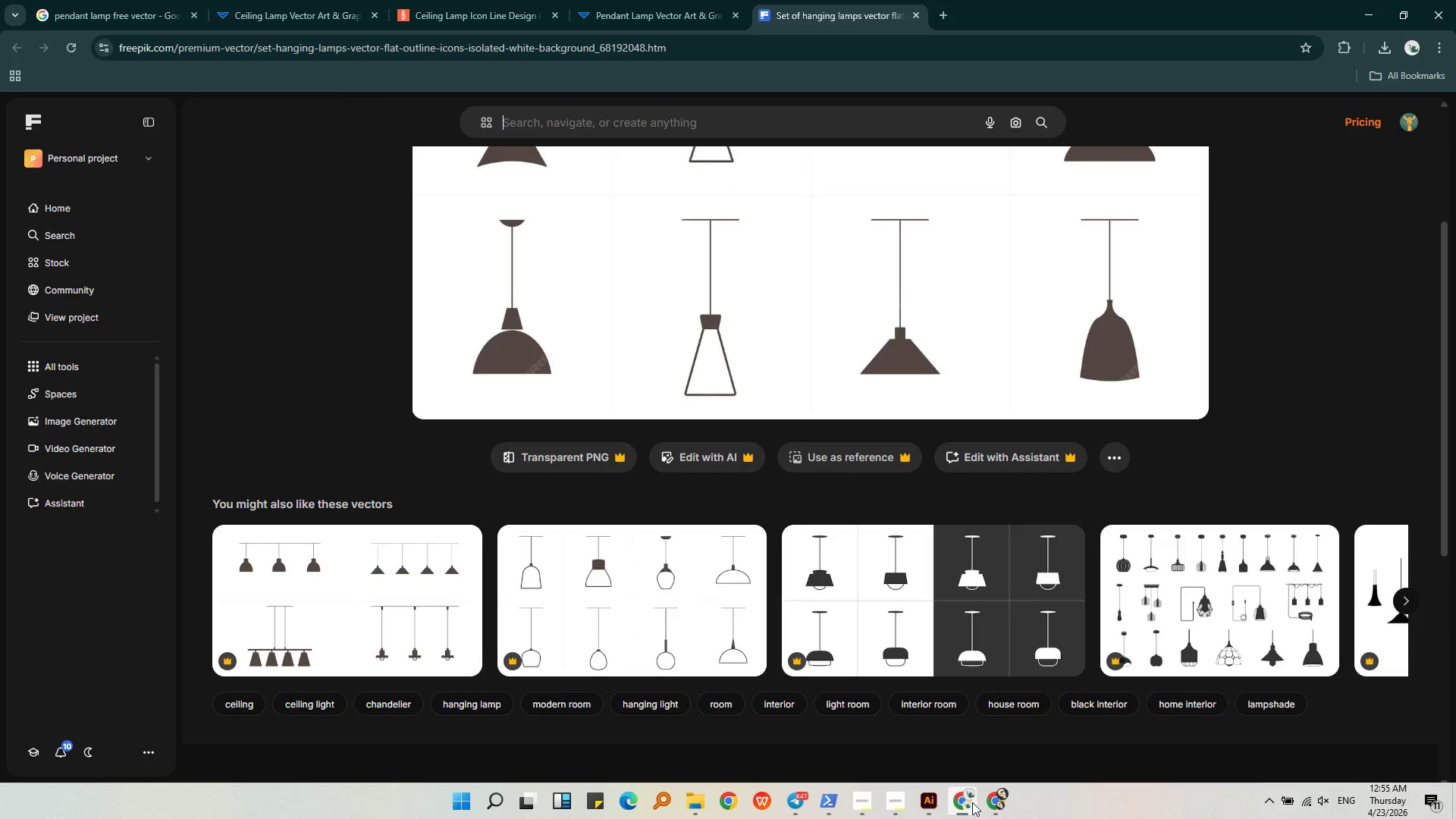 
scroll: coordinate [776, 445], scroll_direction: up, amount: 3.0
 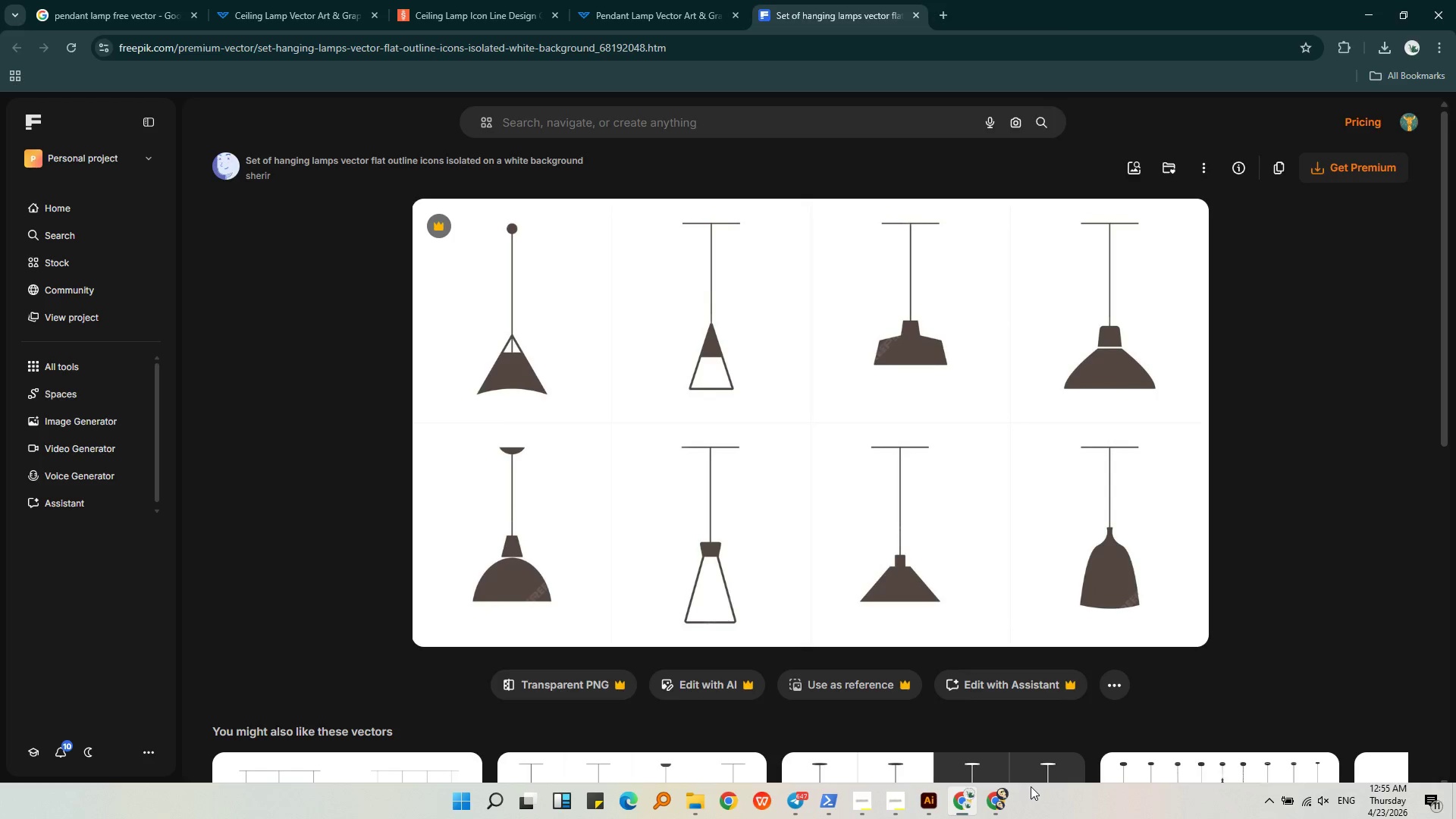 
mouse_move([986, 799])
 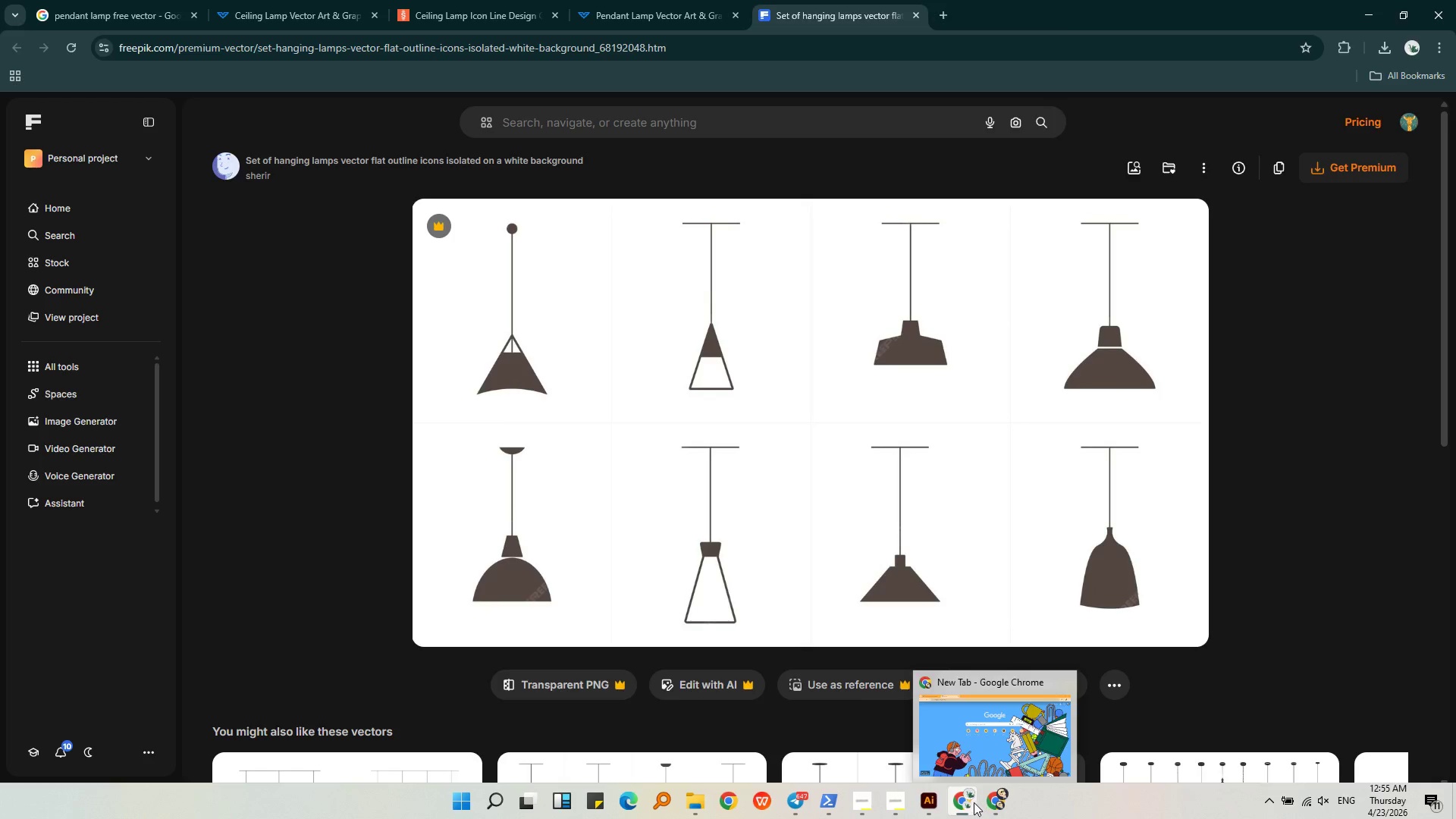 
mouse_move([960, 784])
 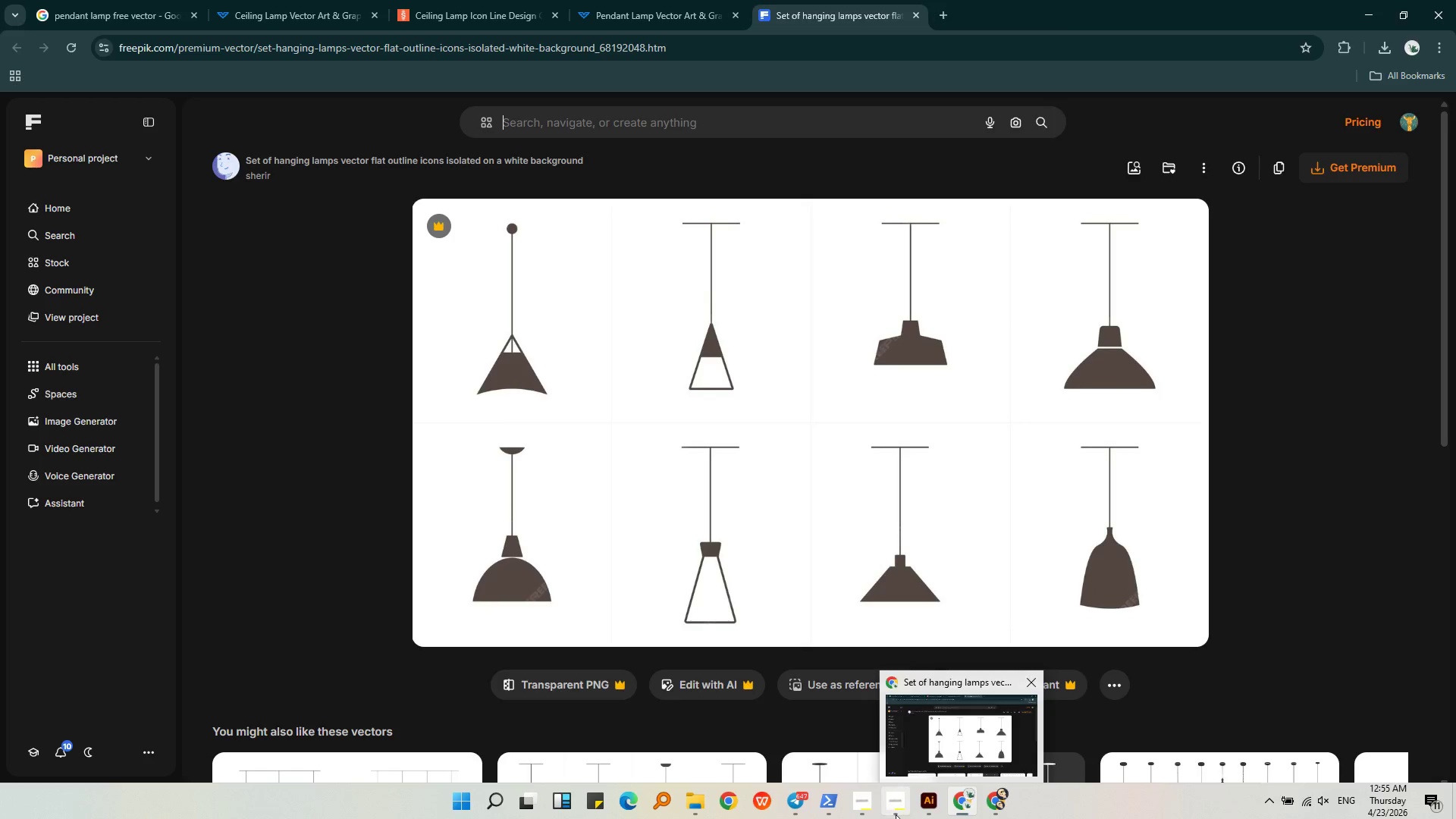 
left_click([945, 811])
 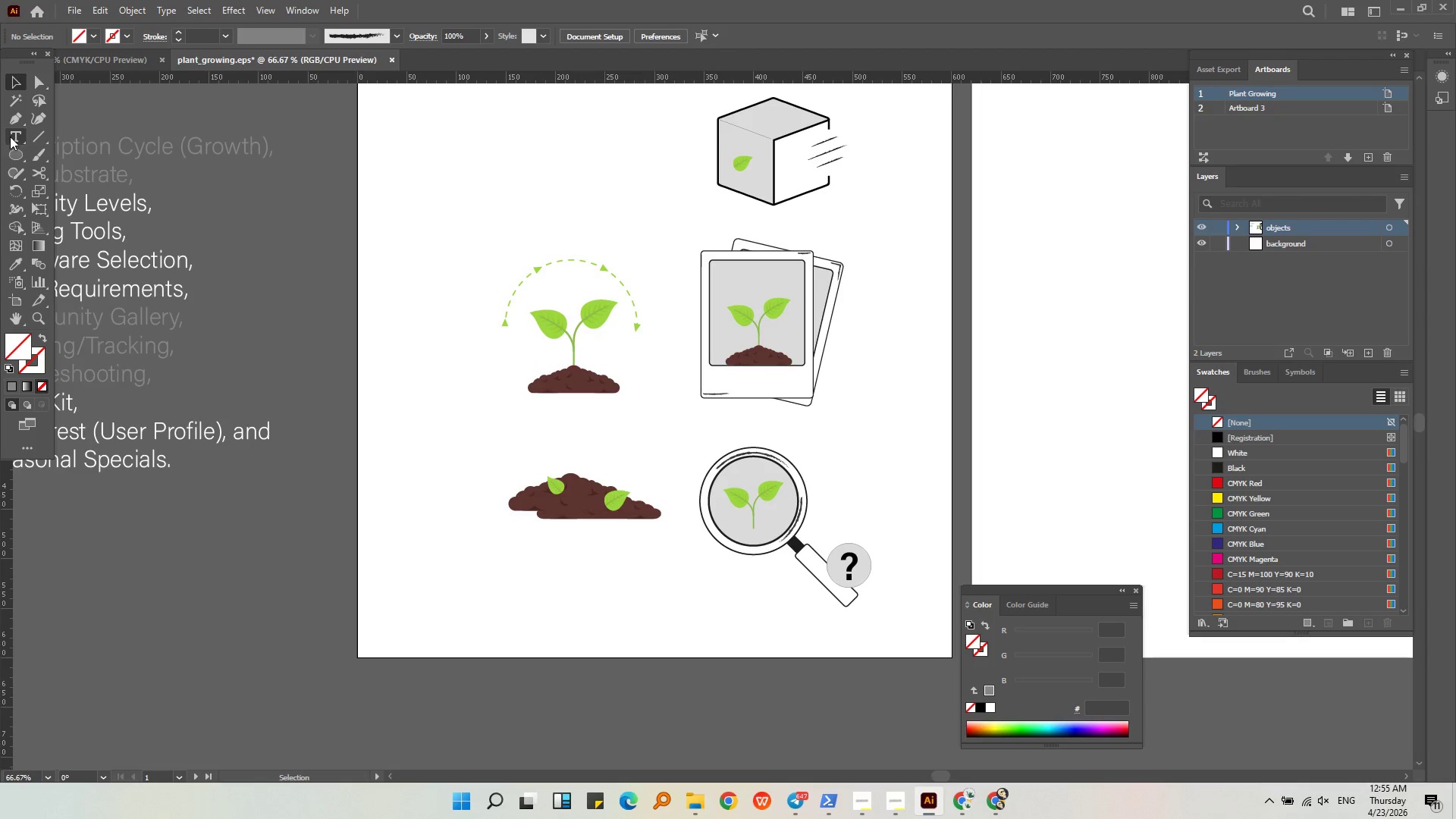 
left_click([17, 122])
 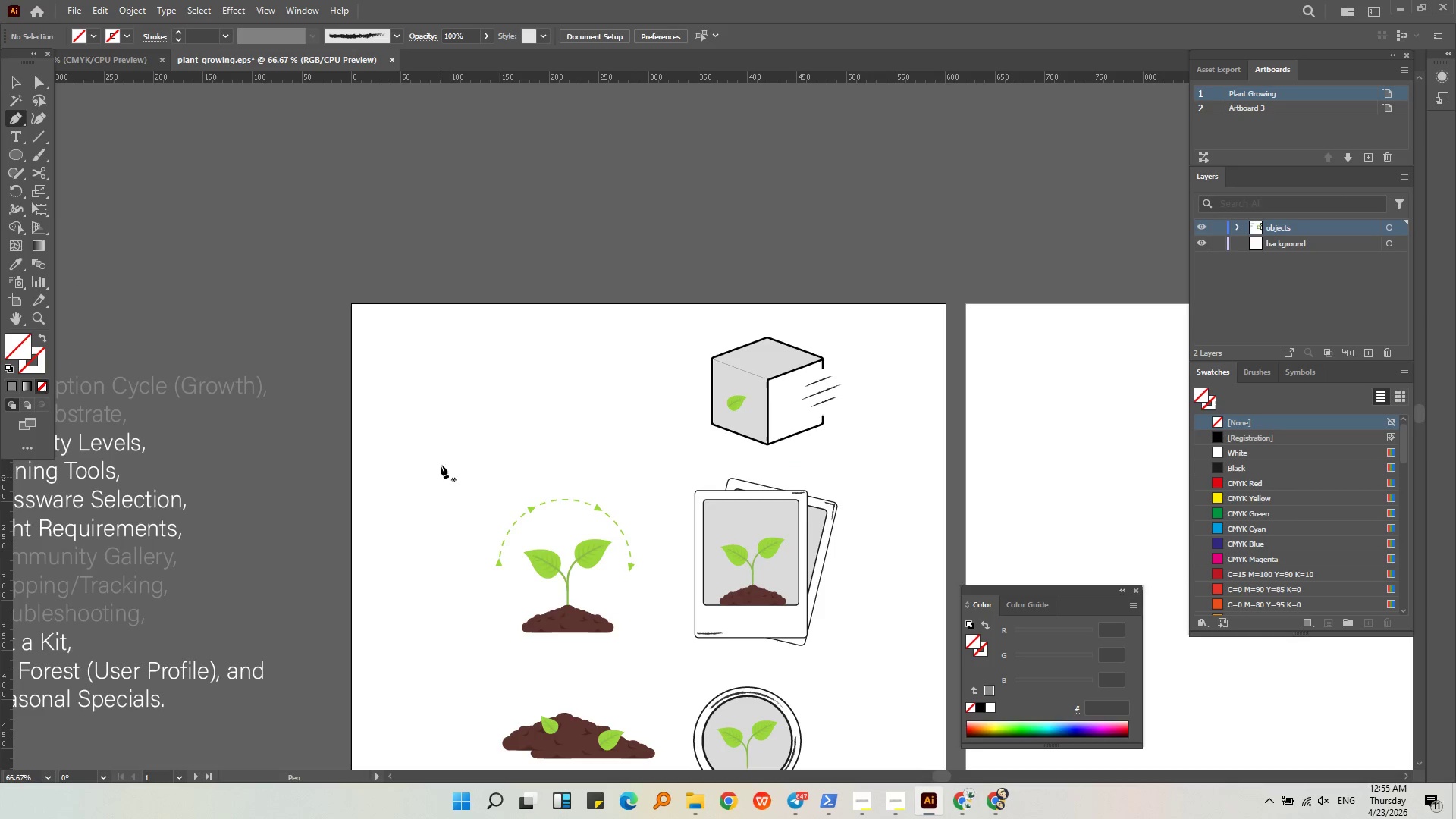 
hold_key(key=AltLeft, duration=0.48)
scroll: coordinate [444, 399], scroll_direction: up, amount: 2.0
 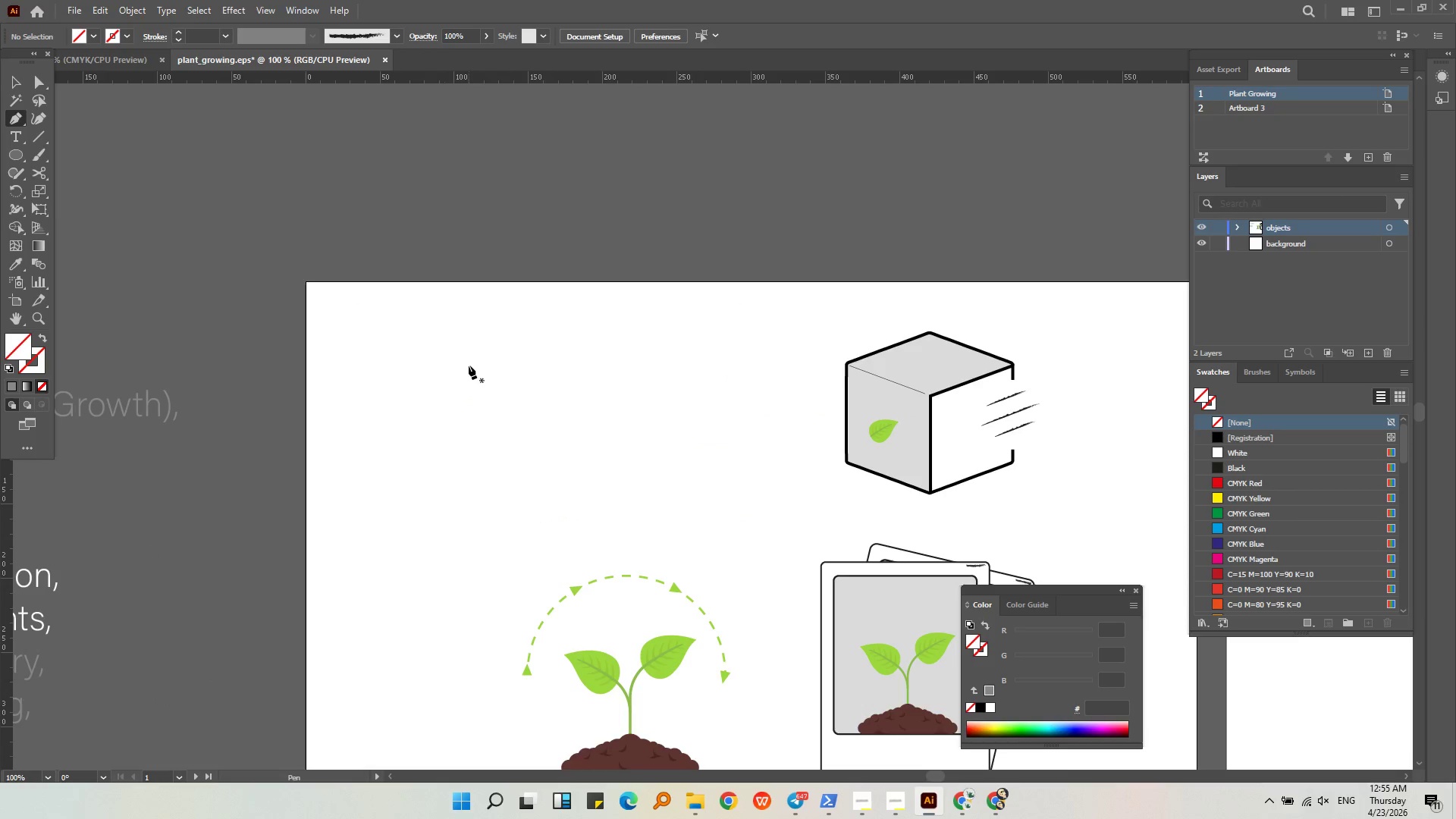 
left_click([469, 366])
 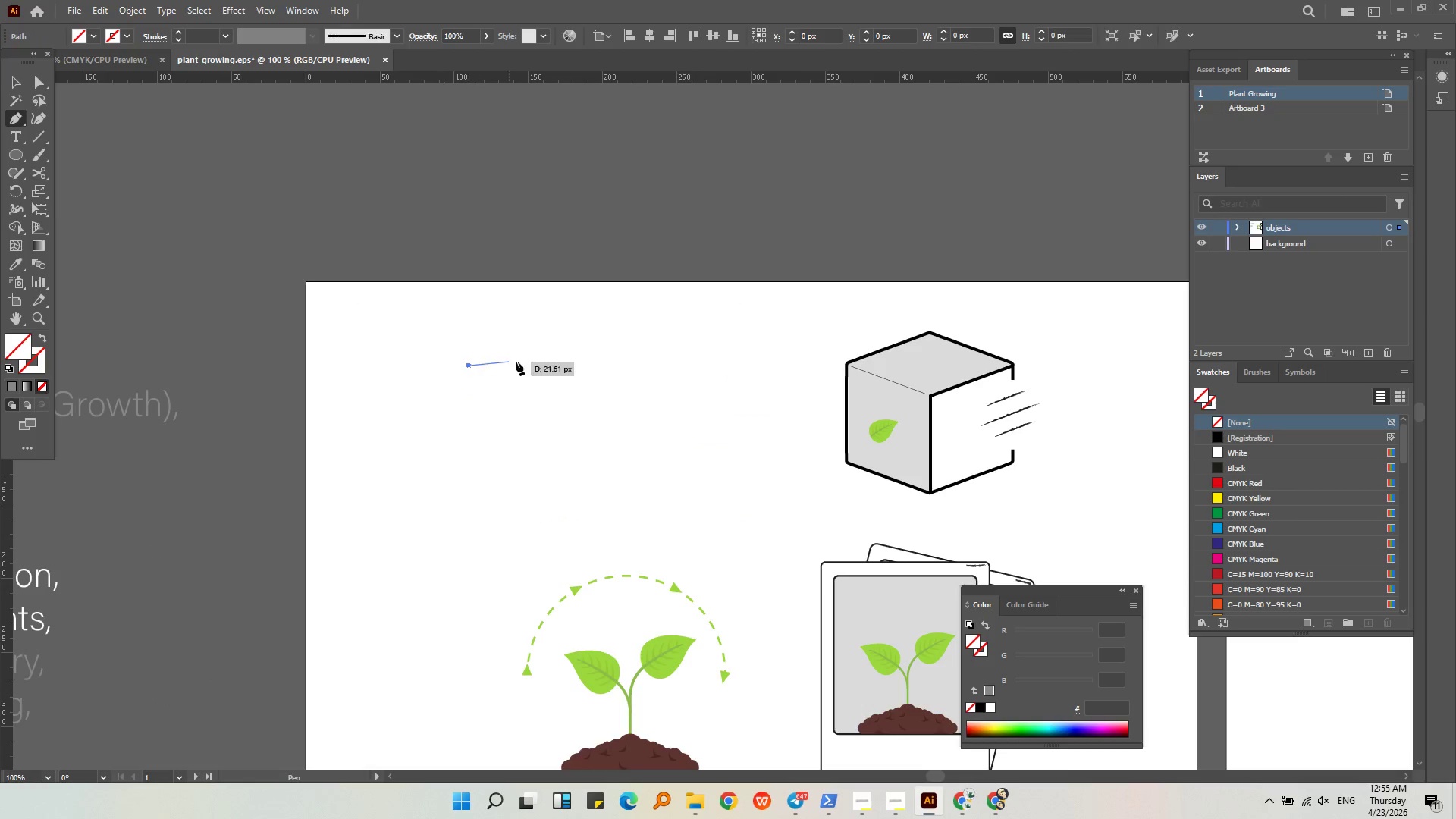 
hold_key(key=ShiftLeft, duration=1.41)
left_click([516, 362])
 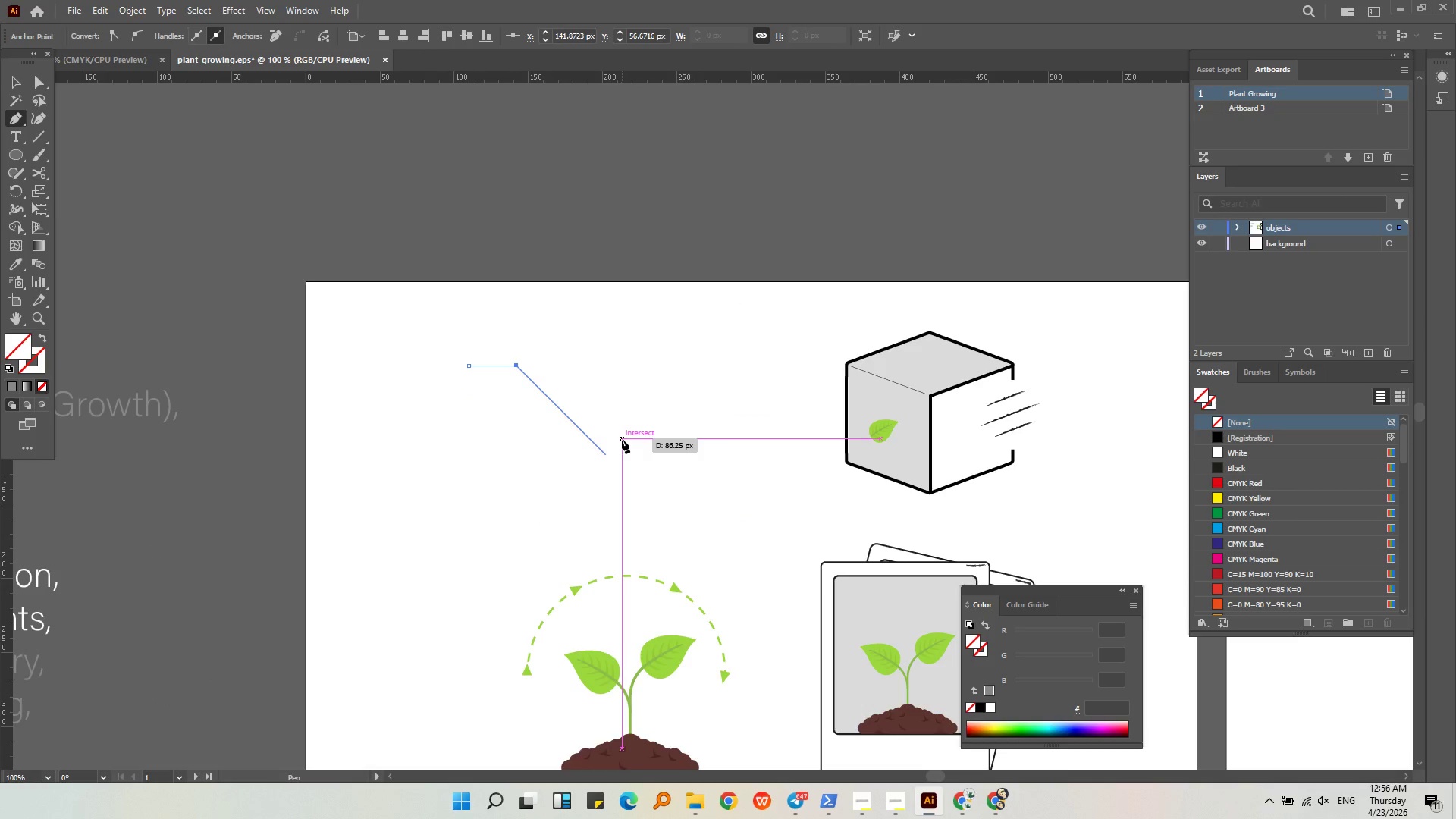 
hold_key(key=ShiftLeft, duration=0.75)
left_click([610, 450])
 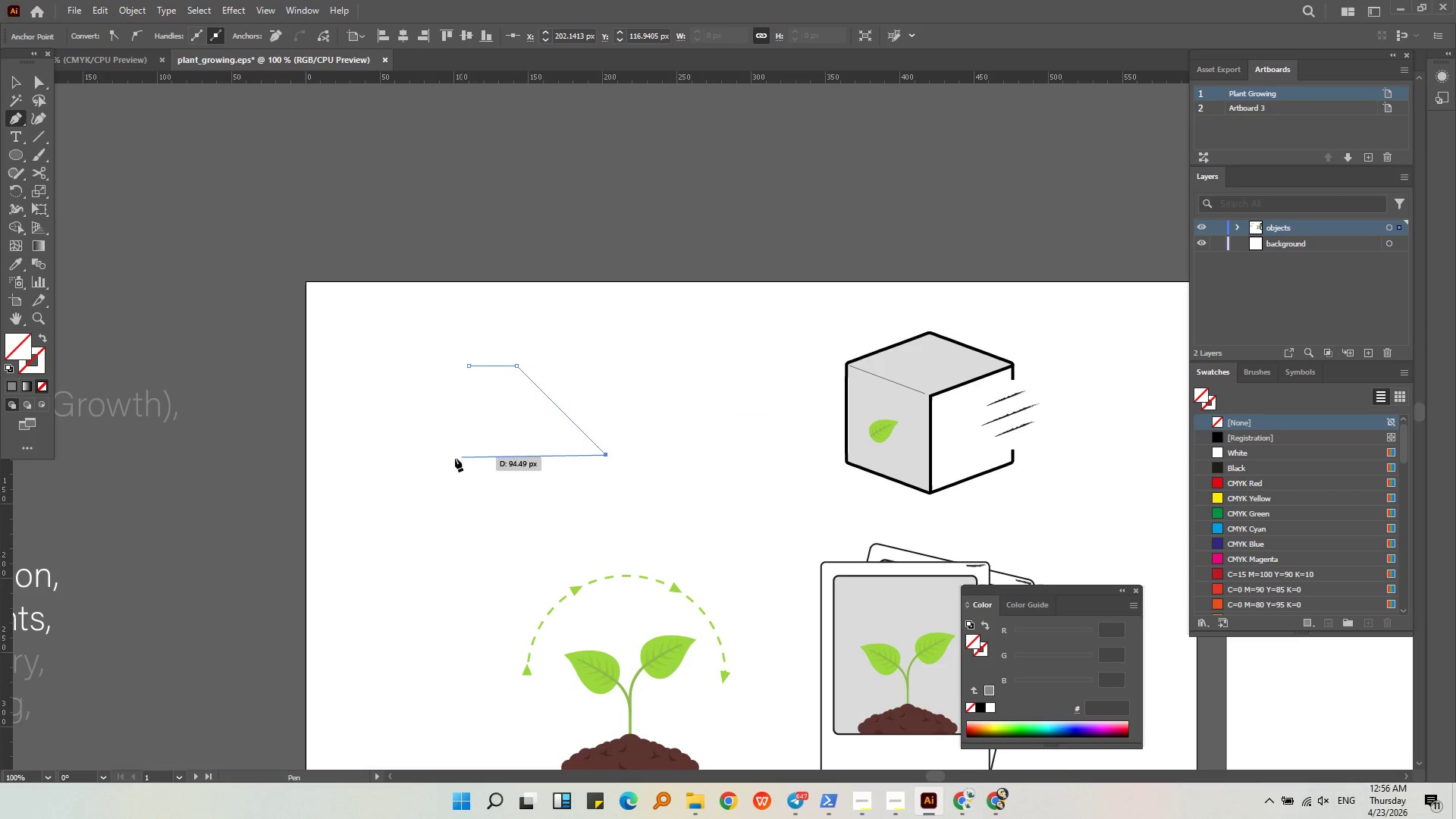 
hold_key(key=ShiftLeft, duration=1.59)
left_click([413, 465])
 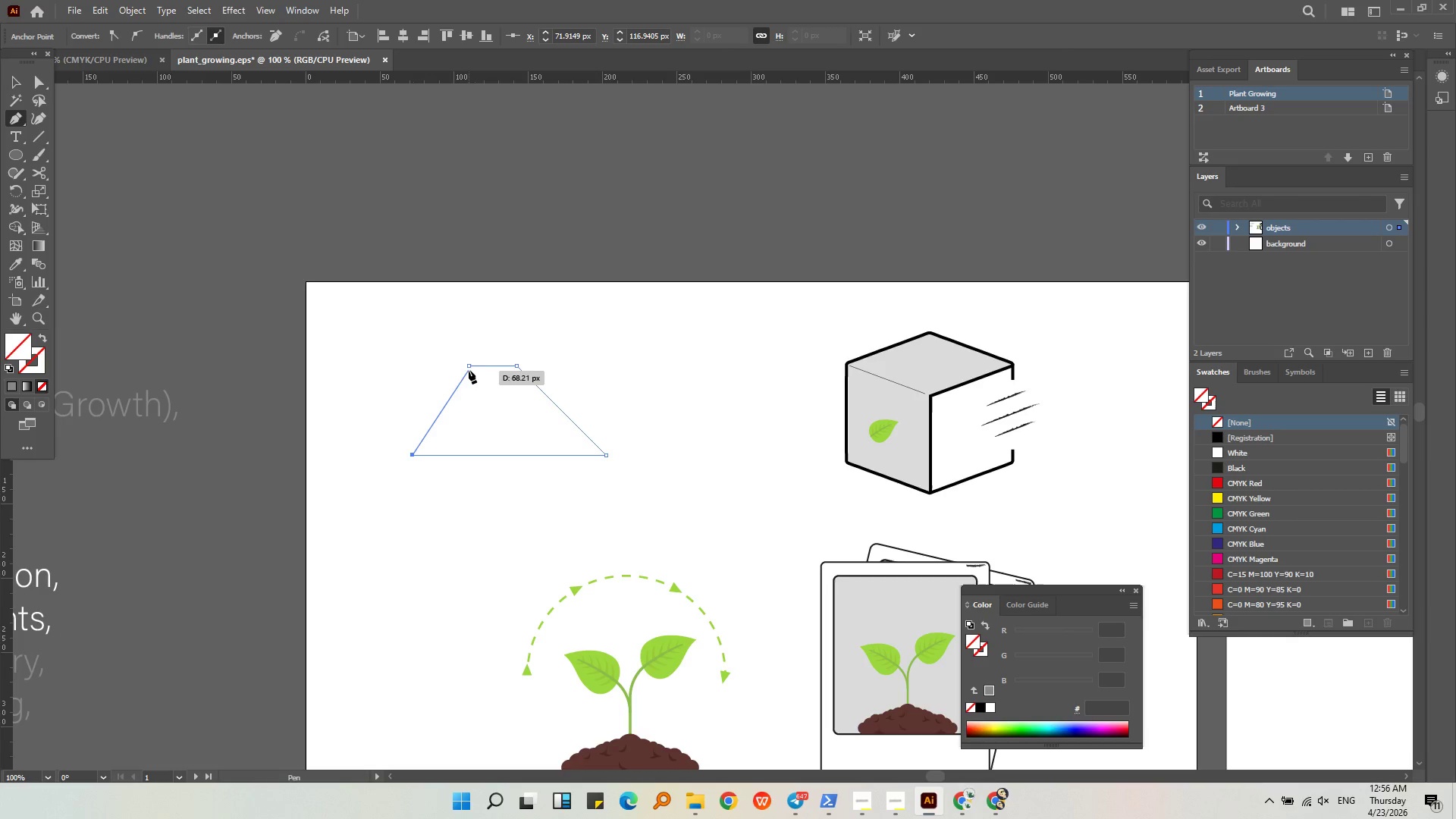 
left_click([469, 369])
 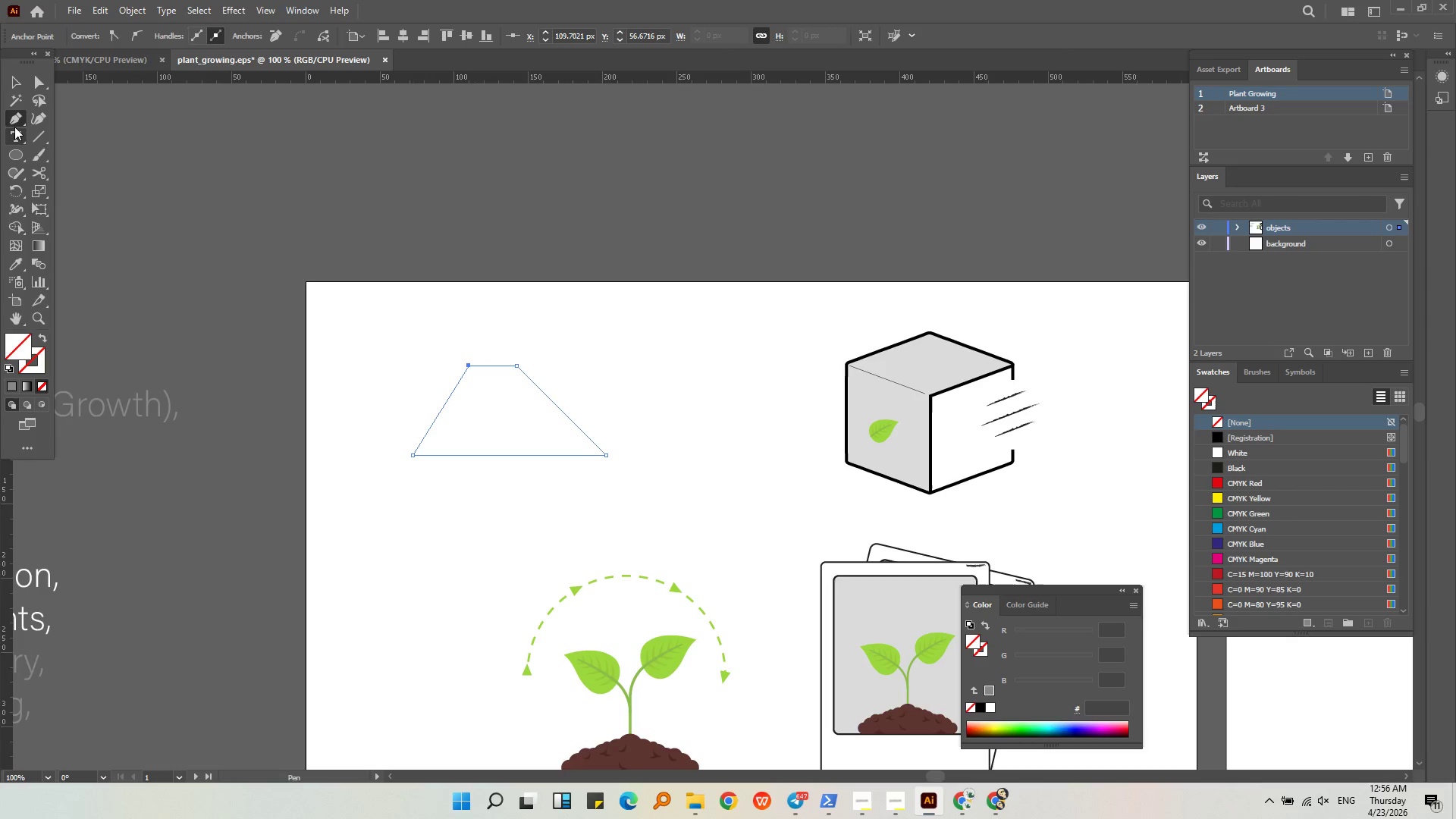 
key(Control+Z)
 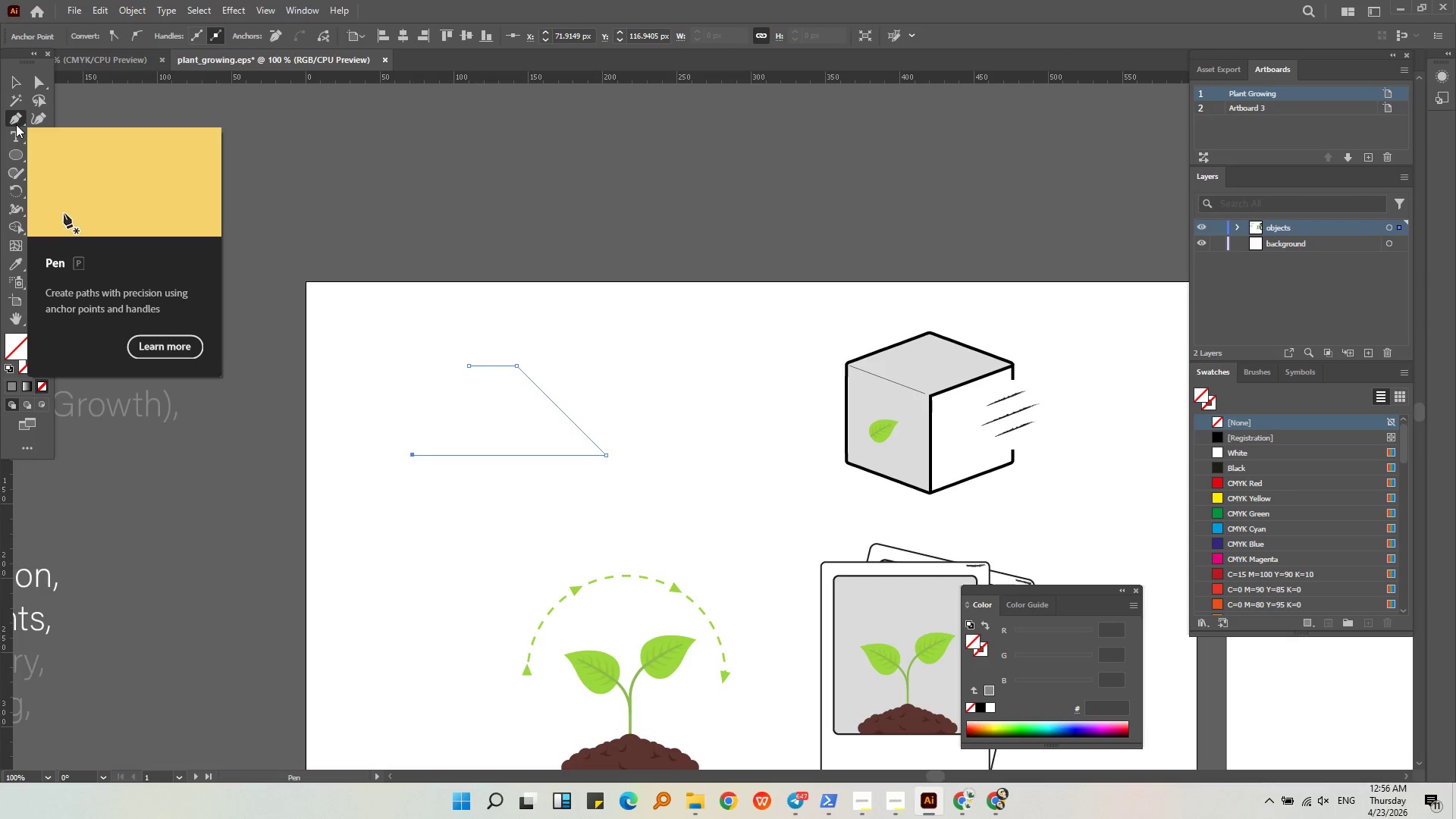 
left_click([15, 80])
 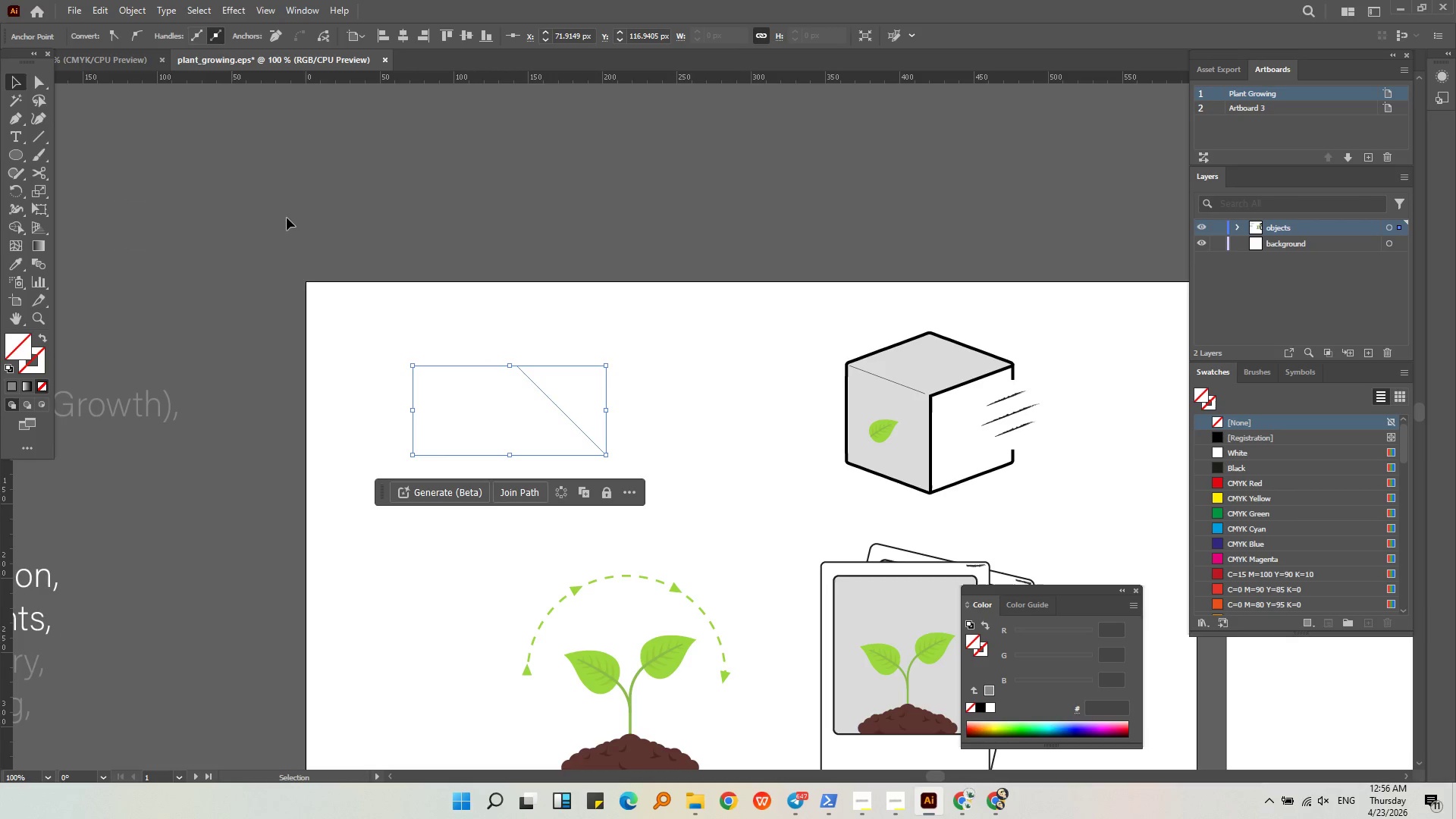 
left_click([428, 243])
 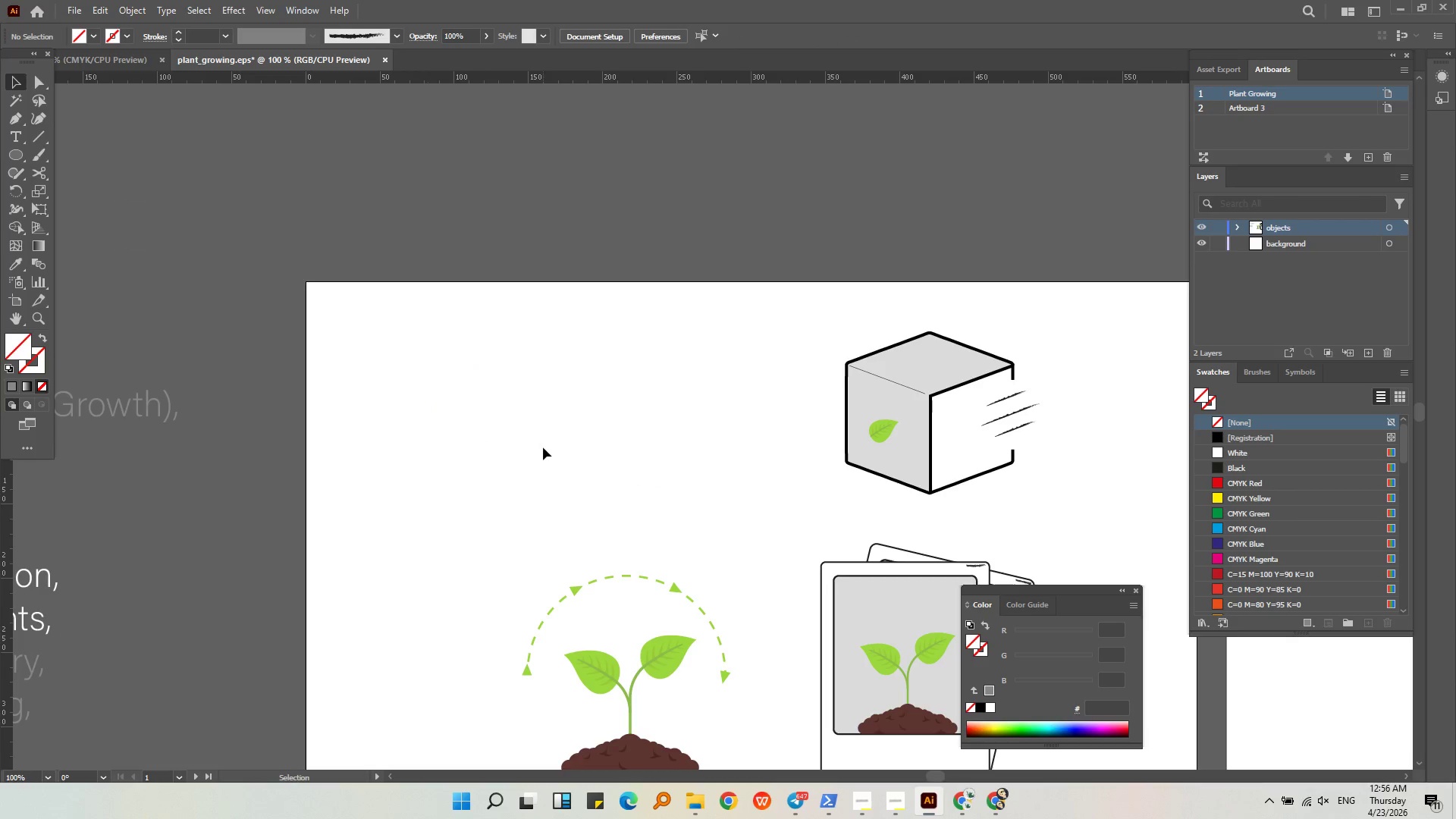 
double_click([544, 454])
 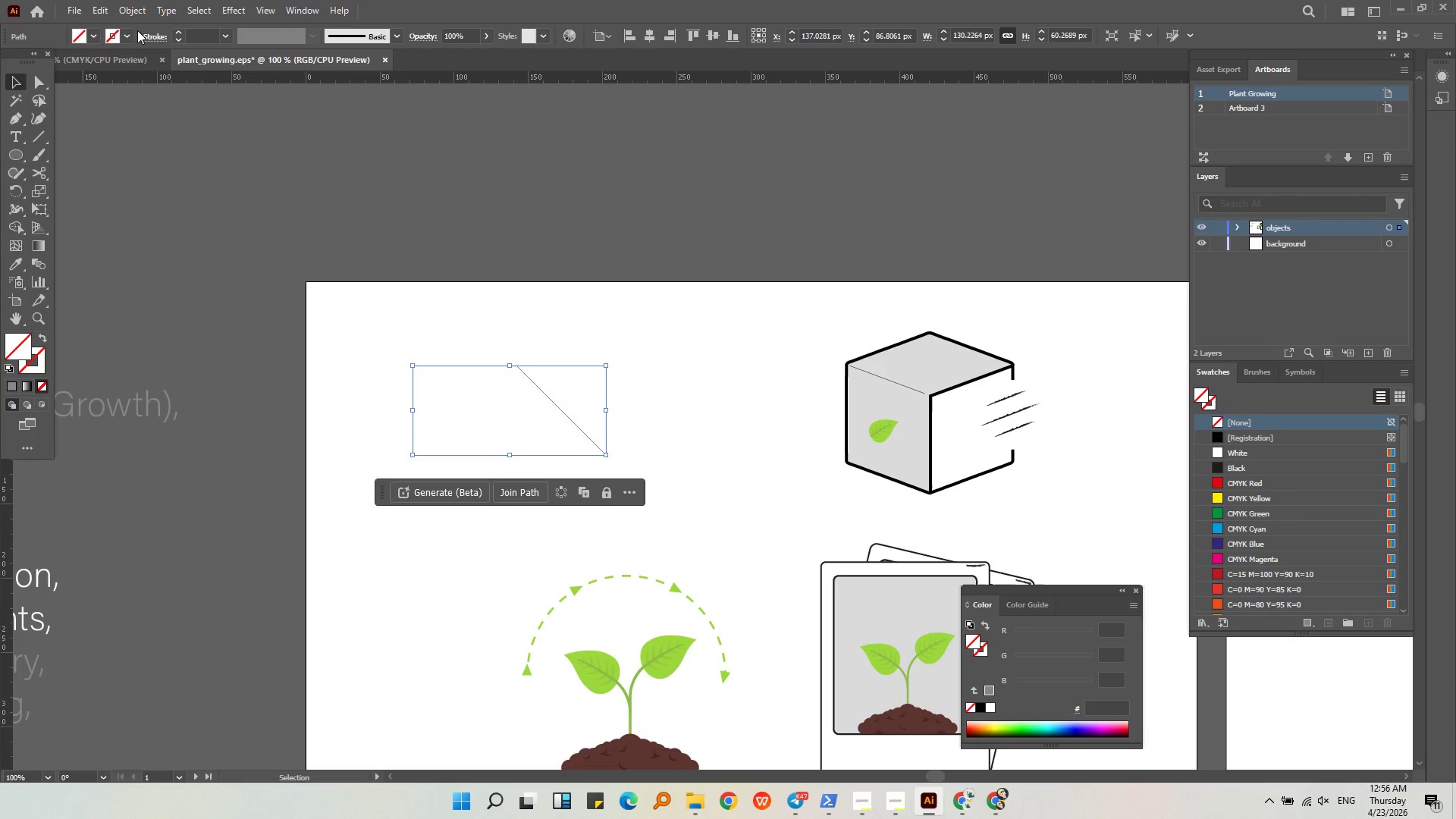 
double_click([130, 37])
 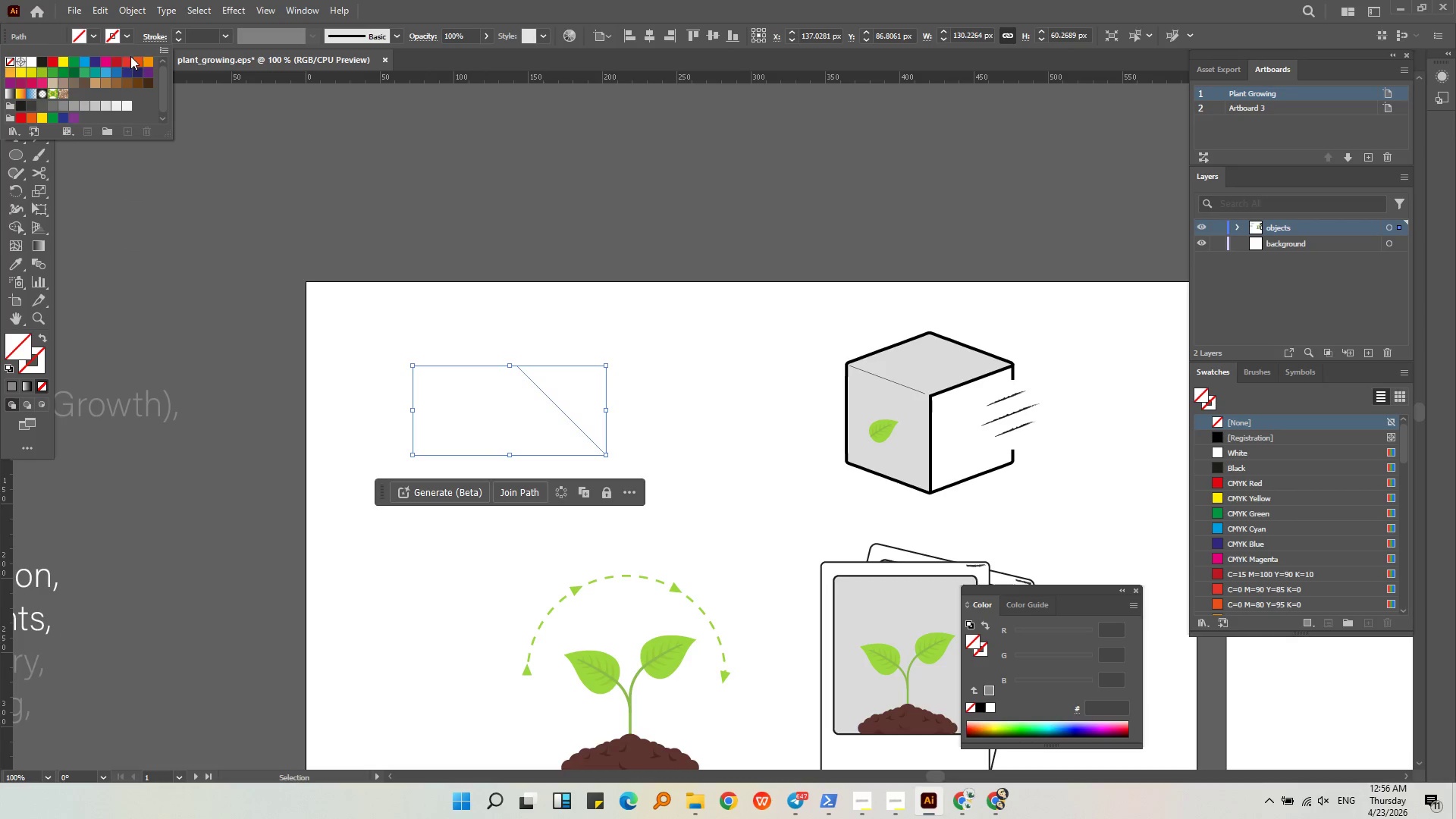 
triple_click([130, 57])
 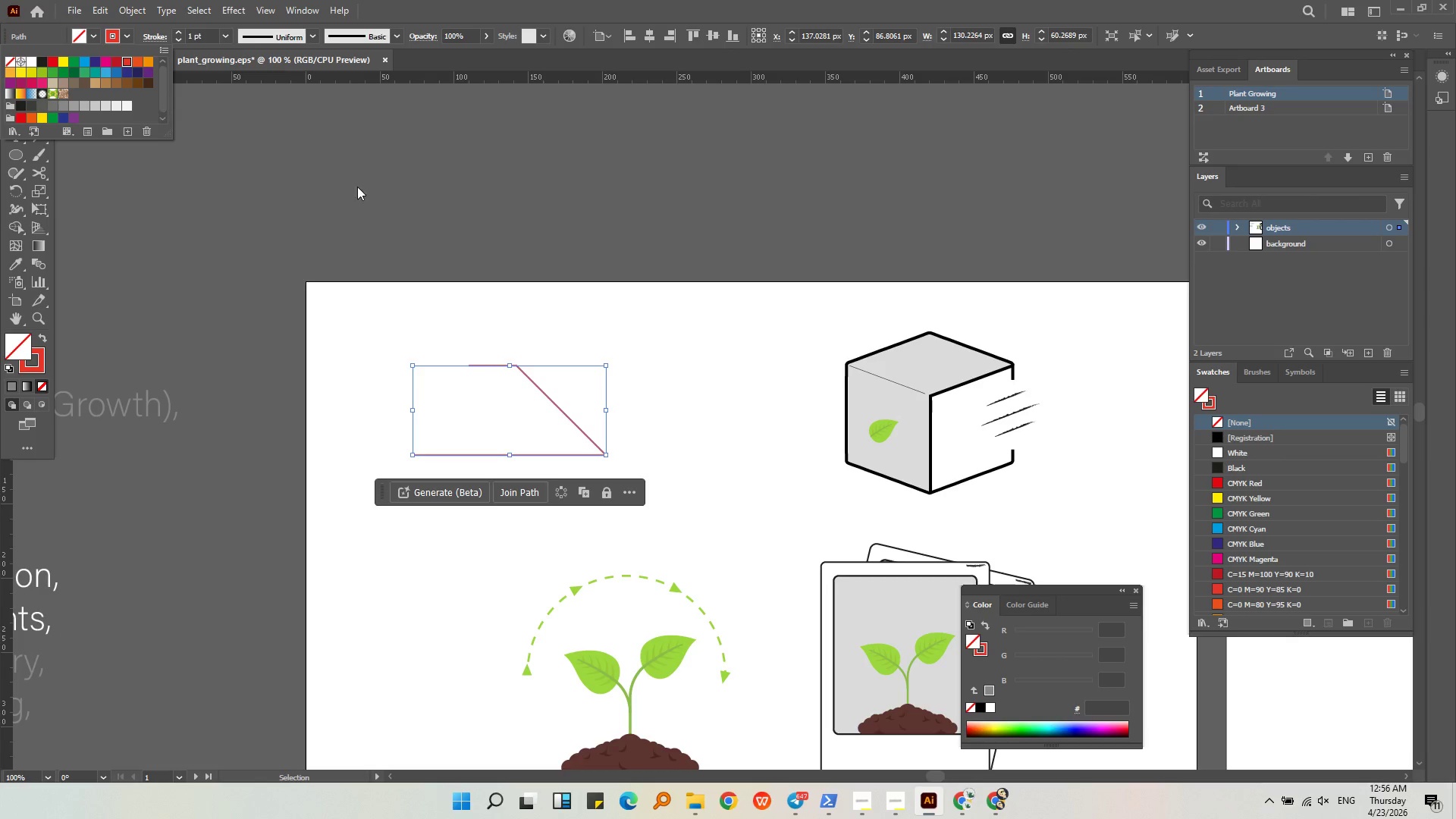 
triple_click([369, 191])
 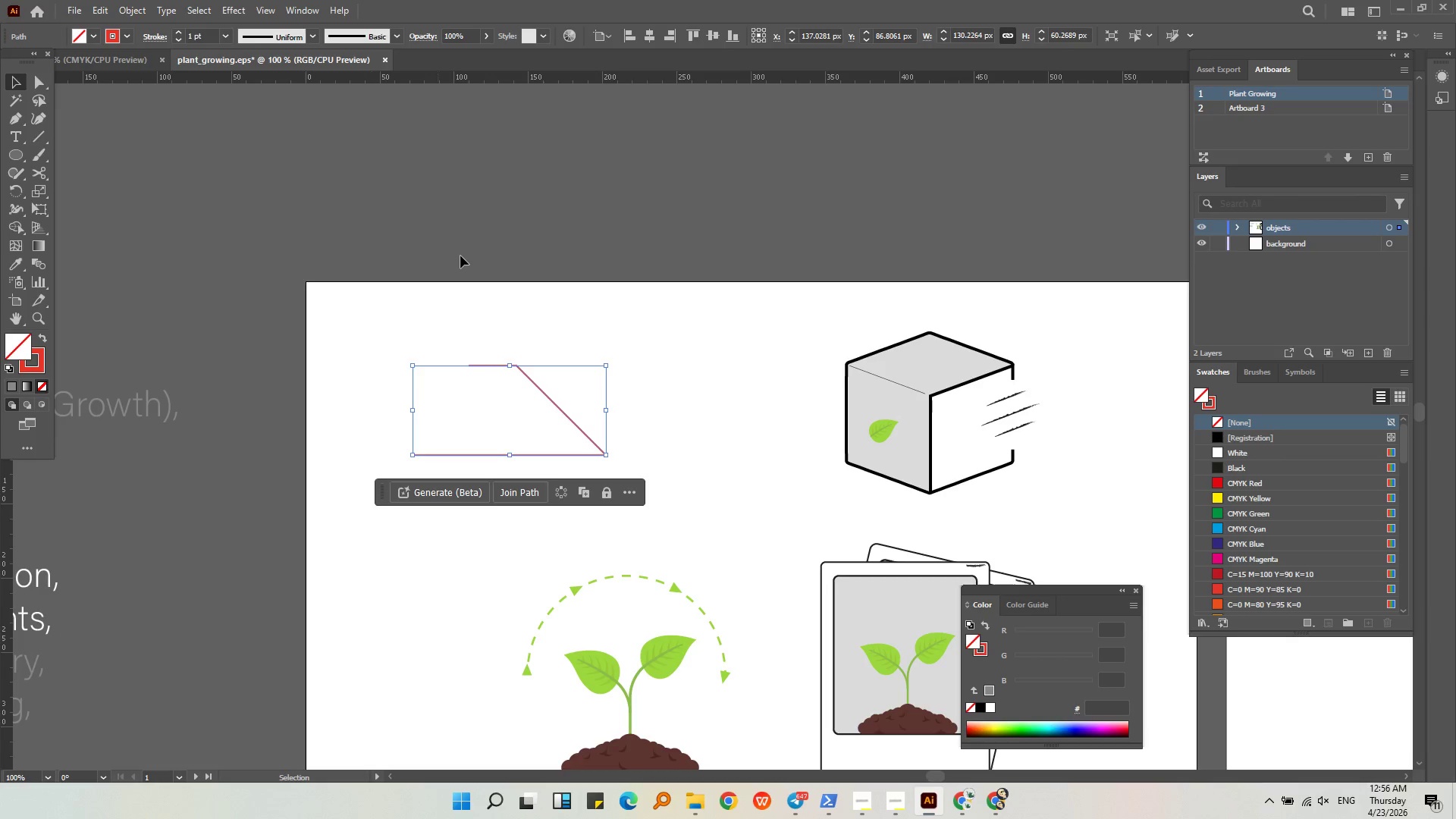 
triple_click([463, 256])
 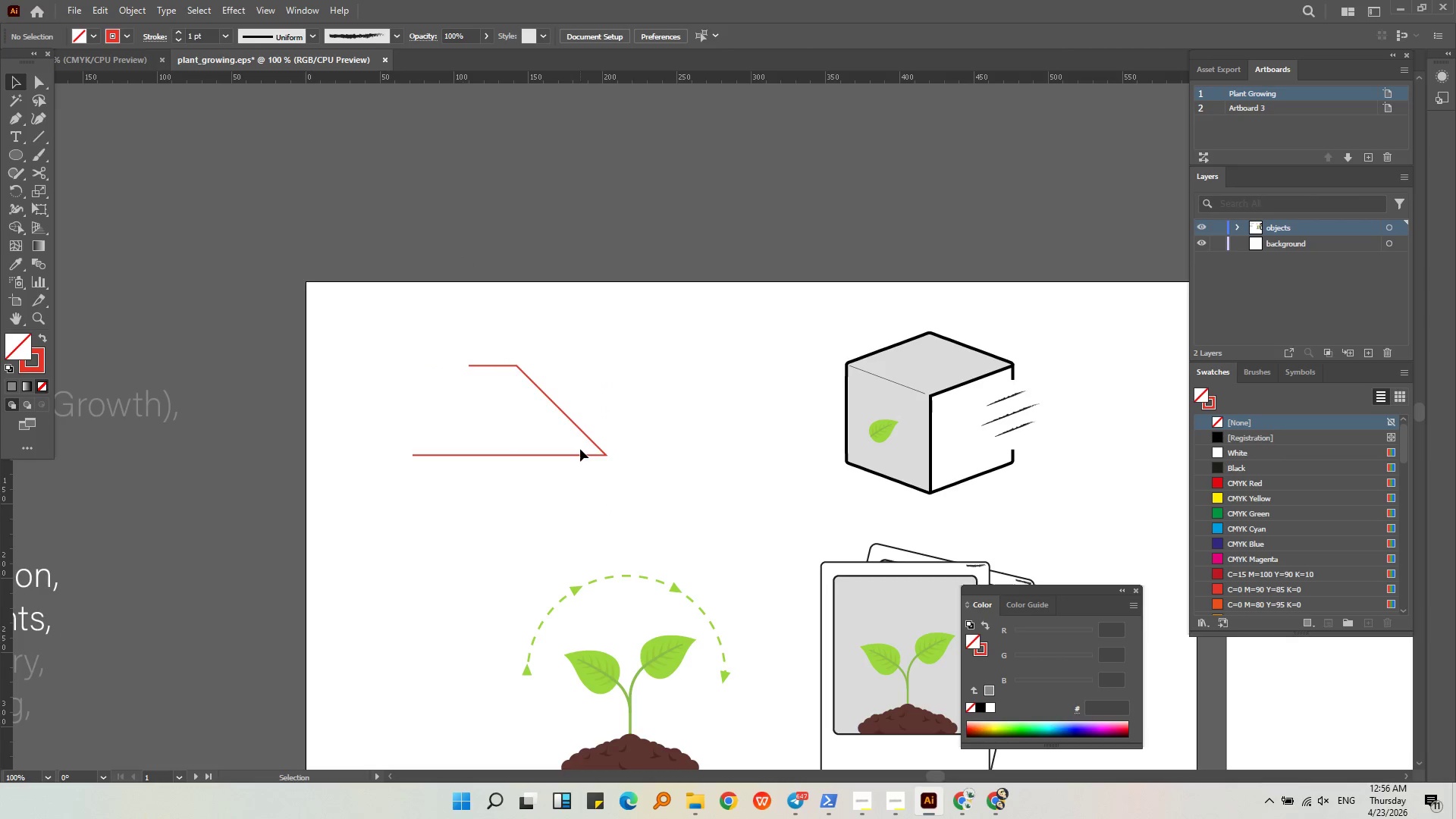 
left_click([584, 456])
 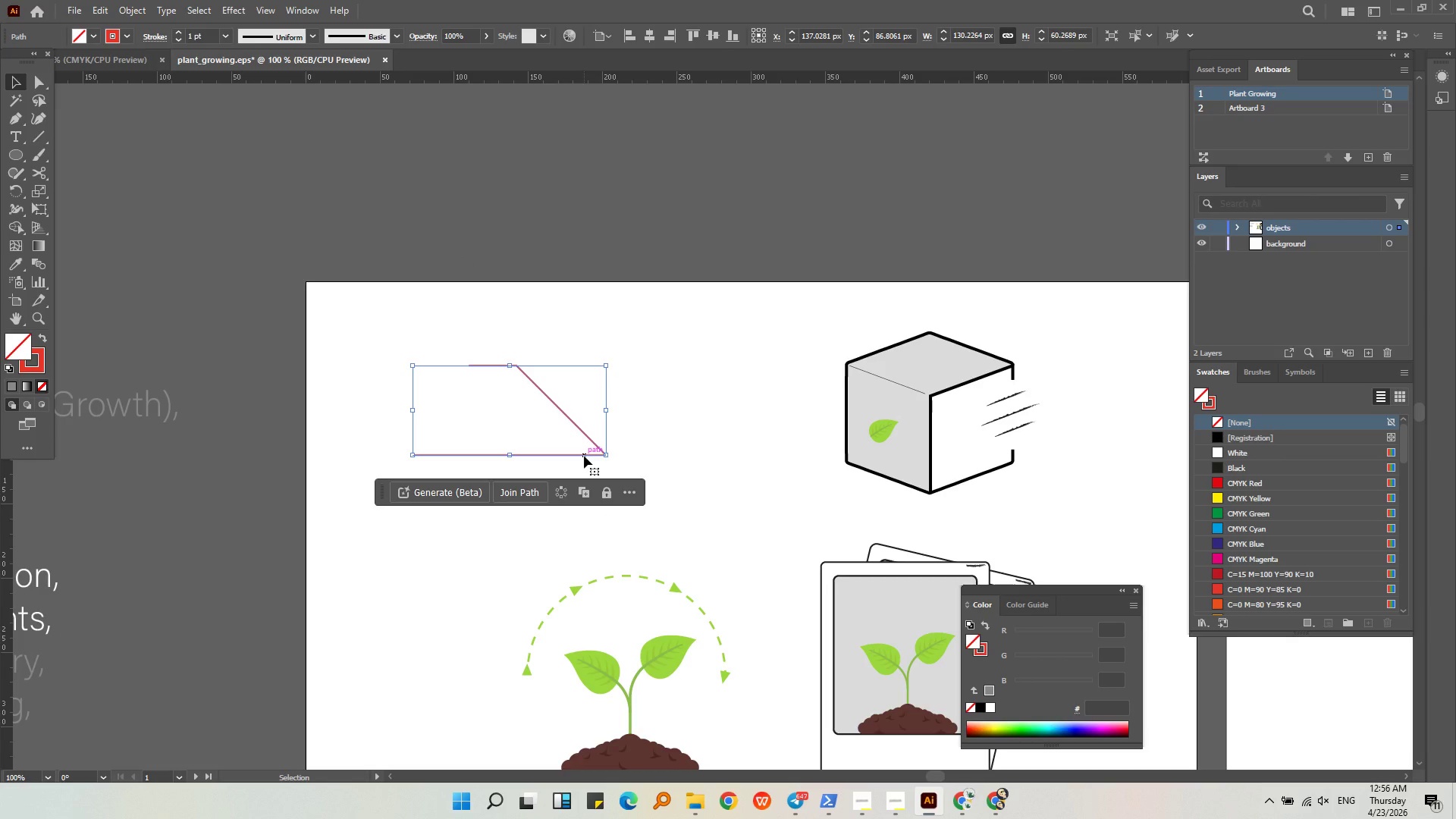 
wait(11.06)
 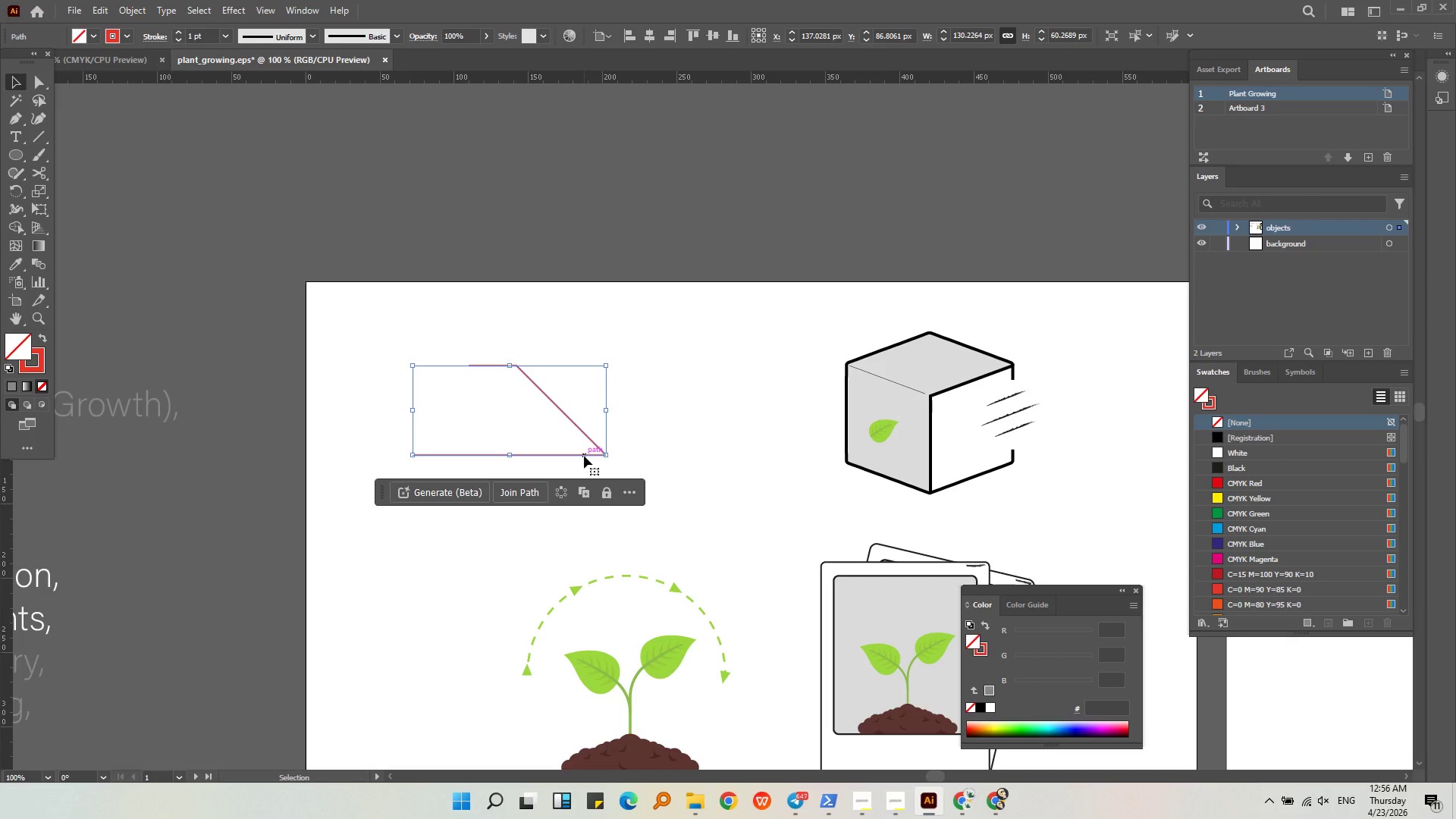 
key(Control+C)
 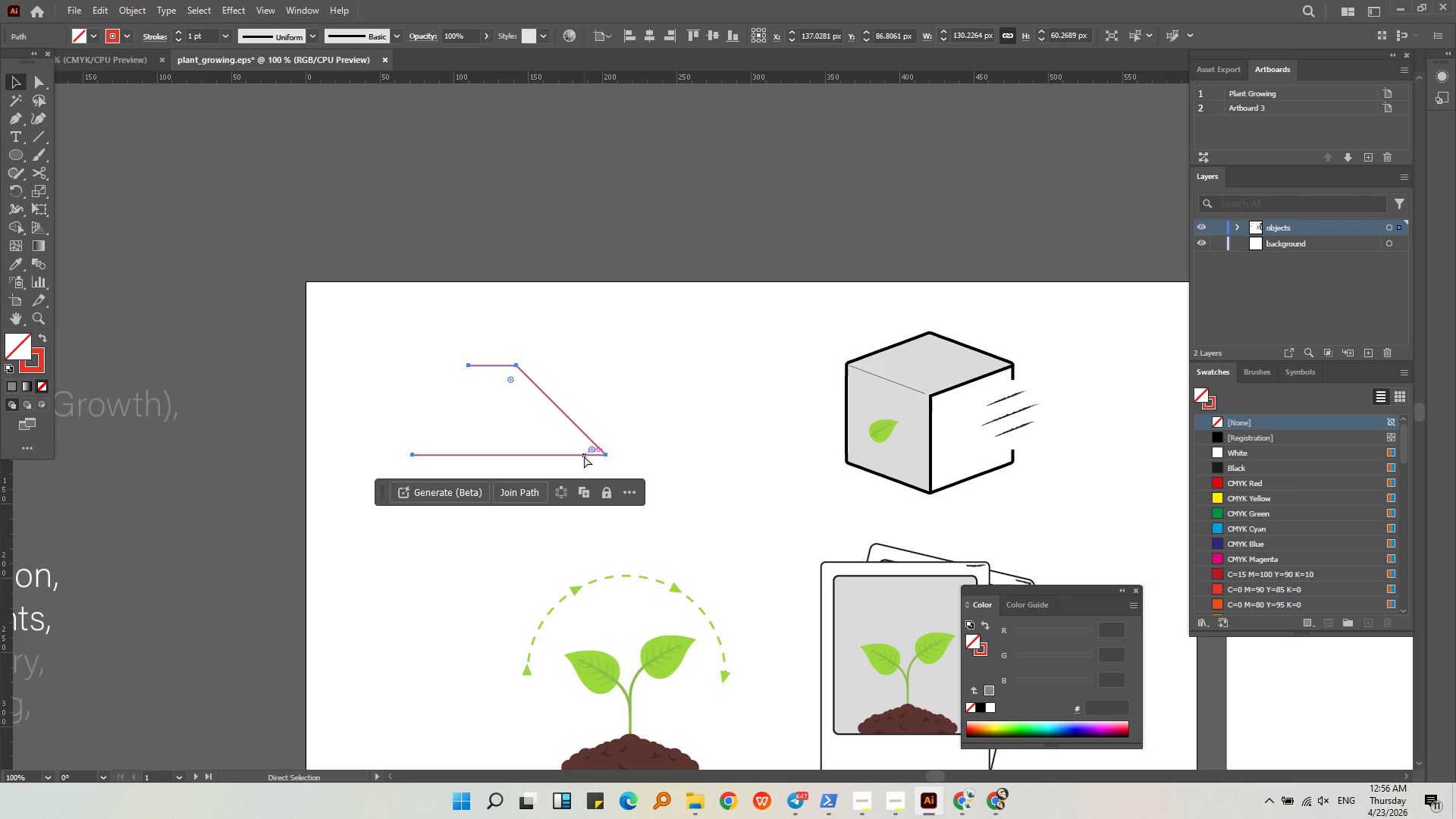 
key(Control+V)
 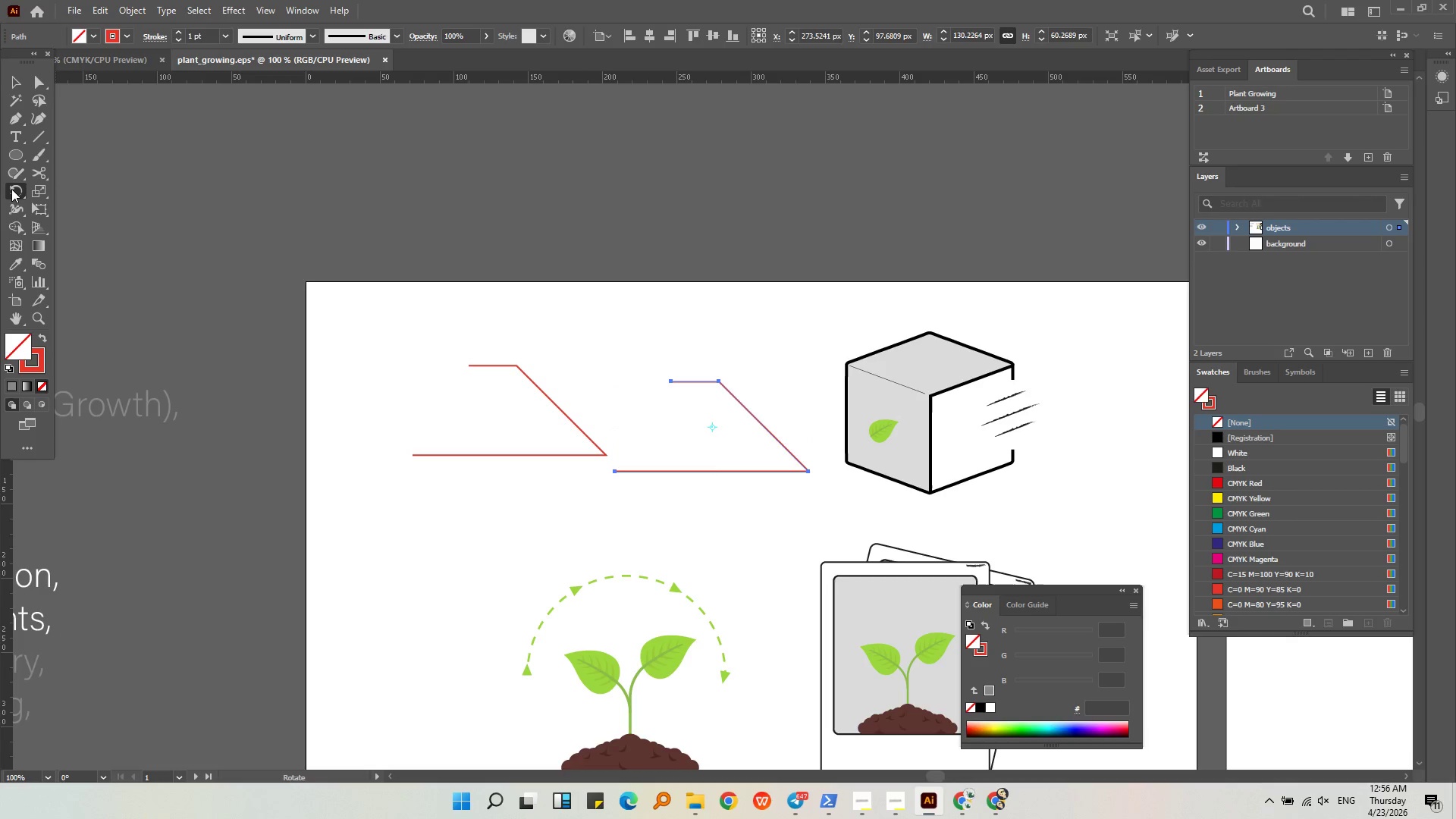 
left_click([11, 189])
 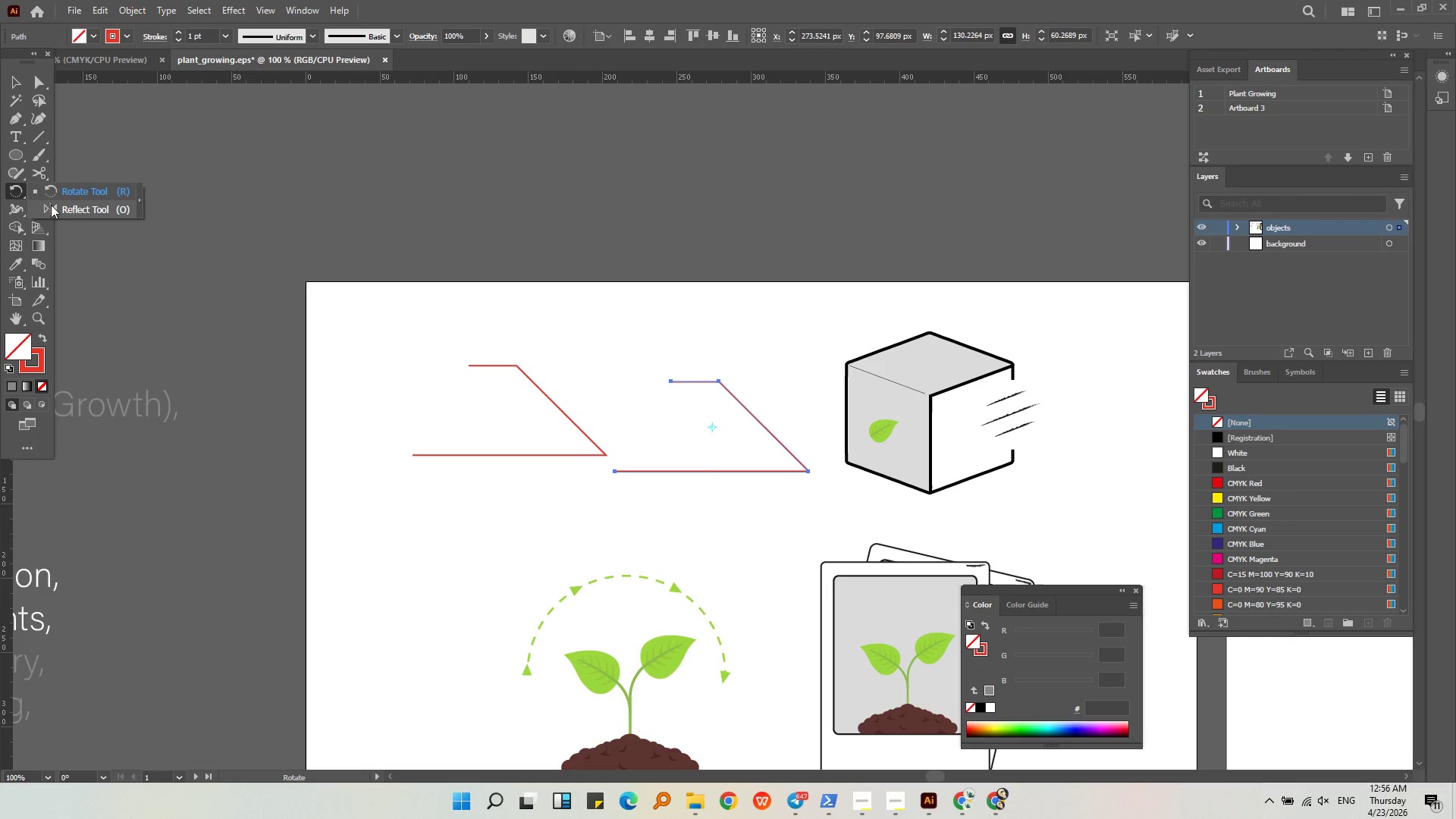 
left_click([51, 205])
 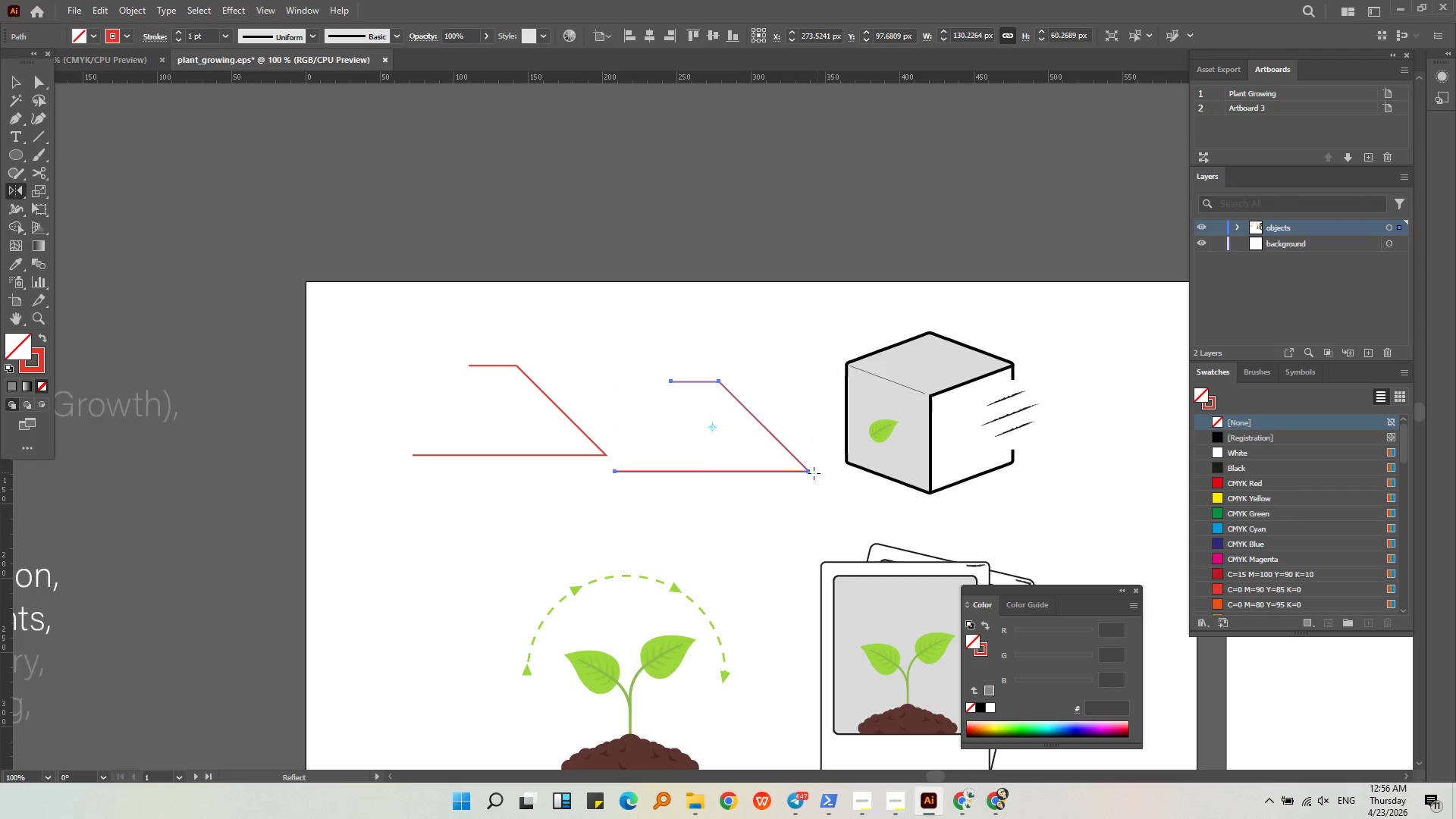 
left_click_drag(start_coordinate=[809, 473], to_coordinate=[518, 497])
 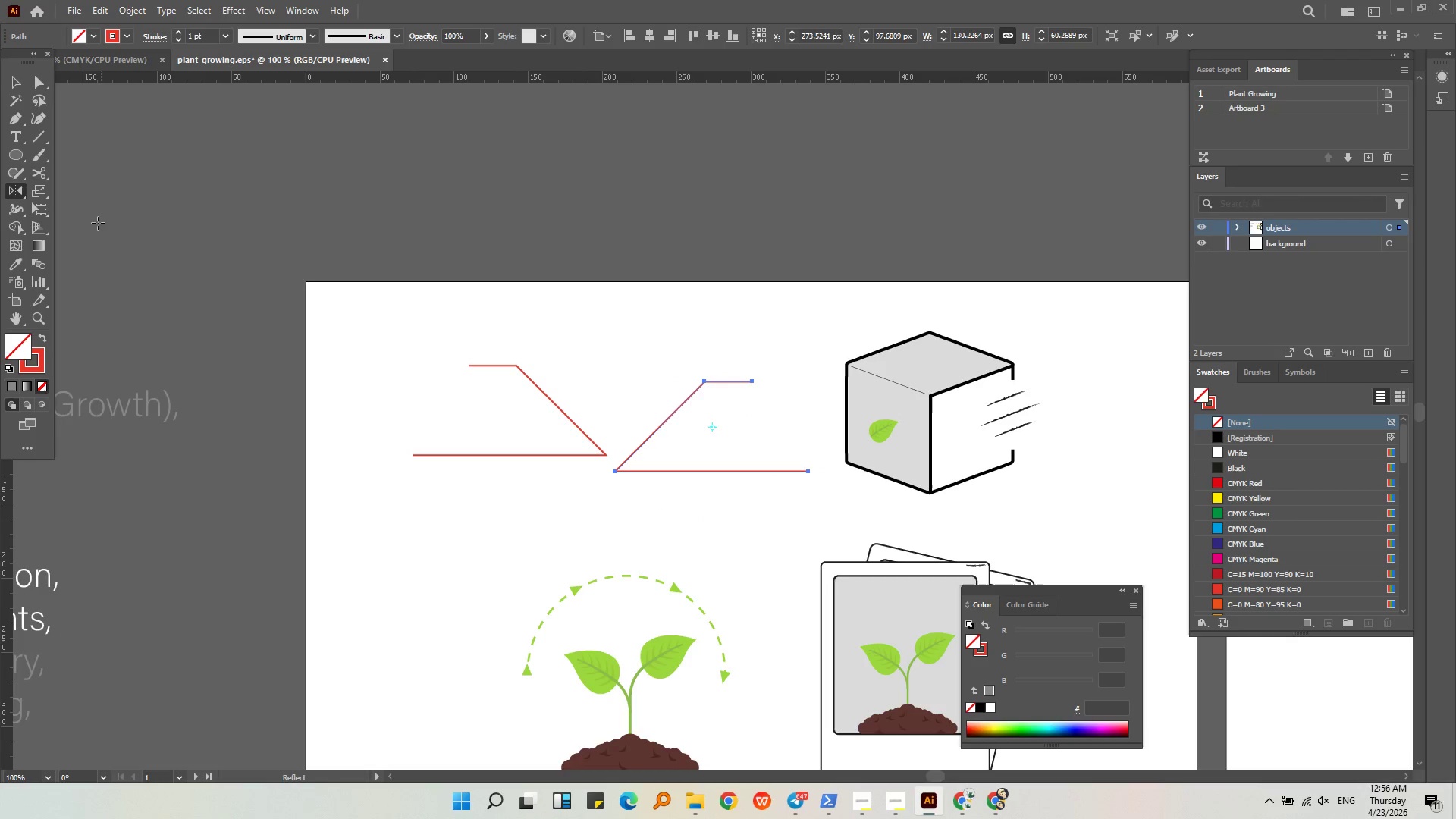 
hold_key(key=ShiftLeft, duration=0.47)
 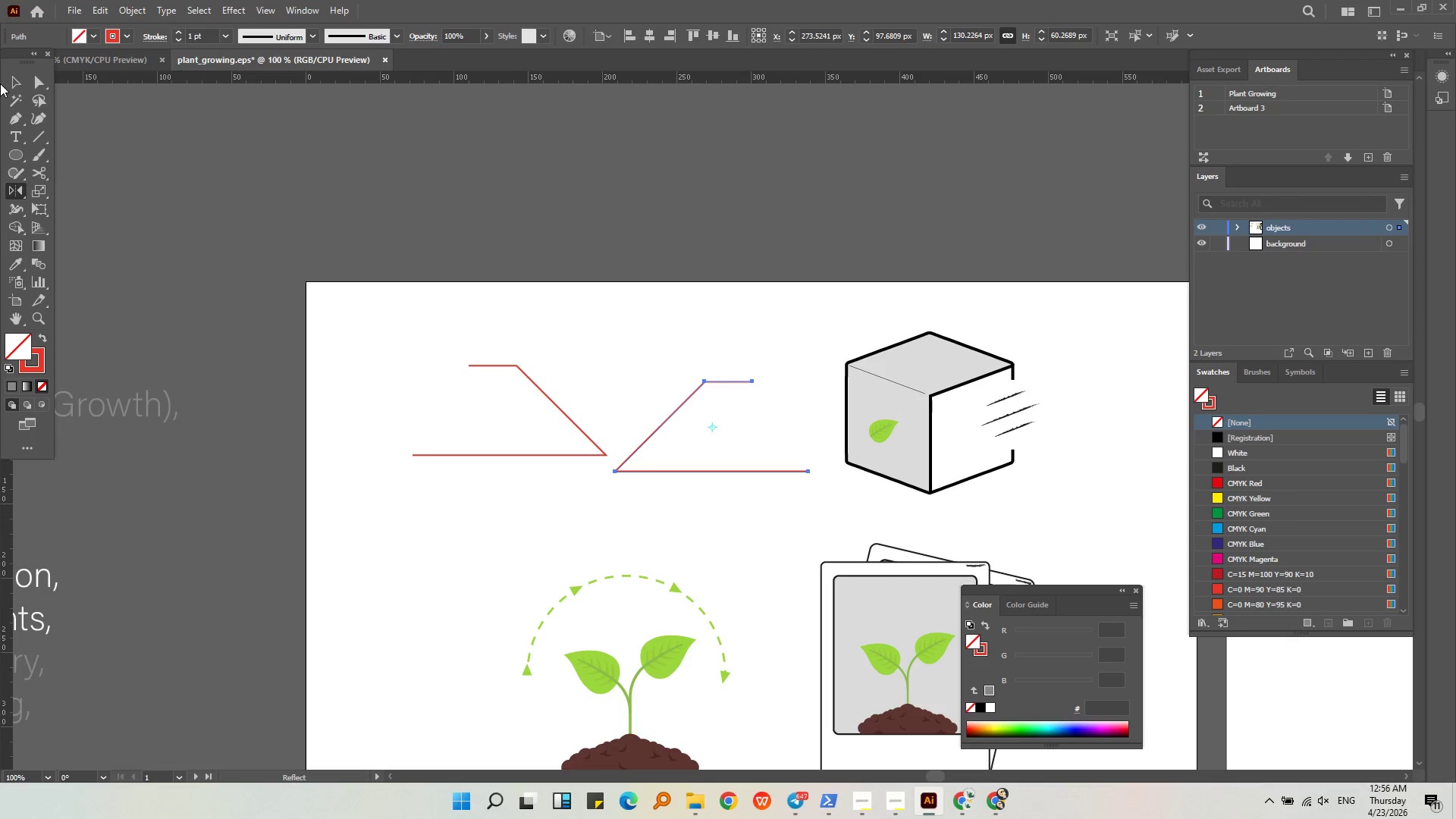 
left_click([8, 77])
 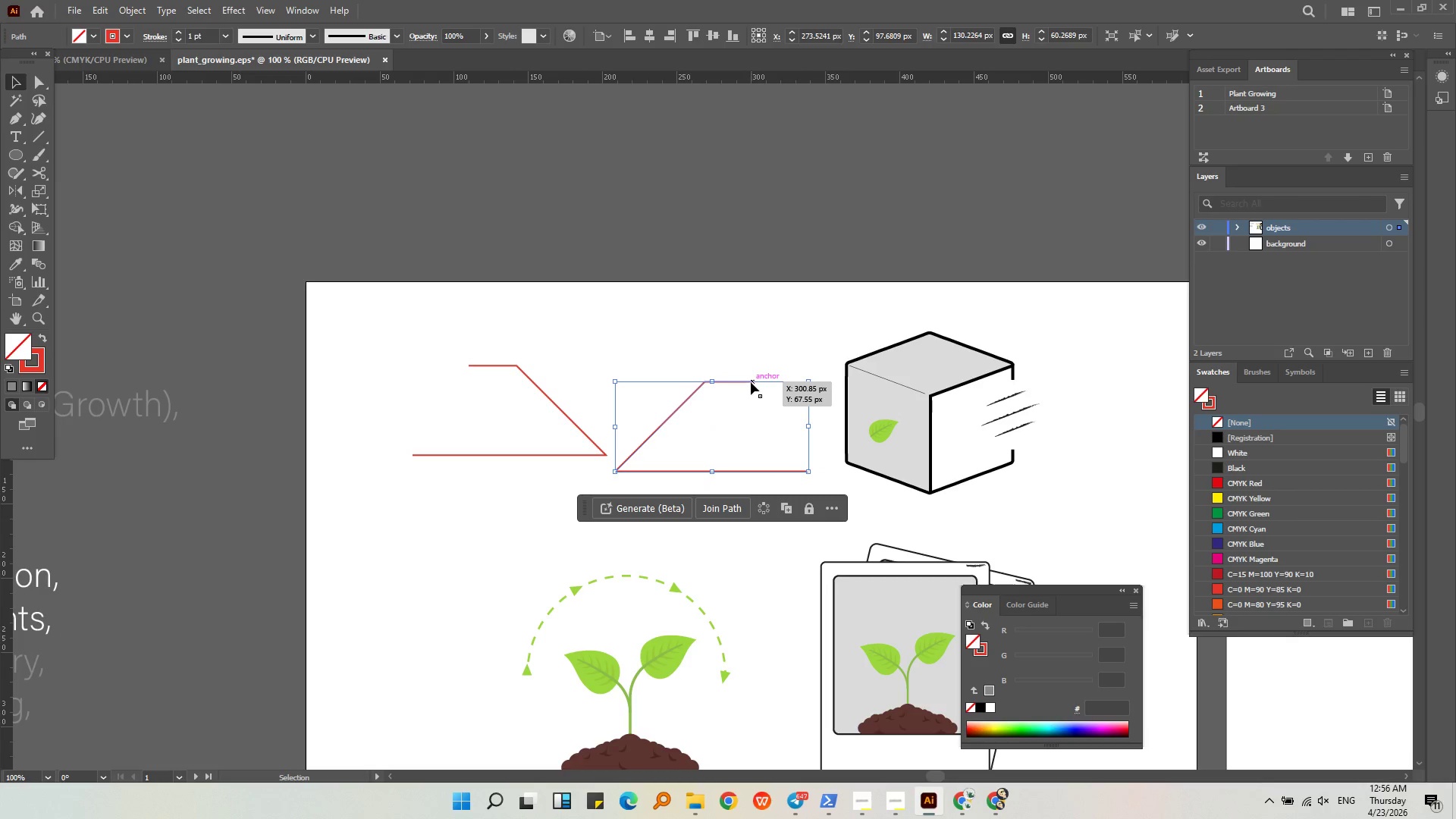 
left_click_drag(start_coordinate=[752, 382], to_coordinate=[517, 366])
 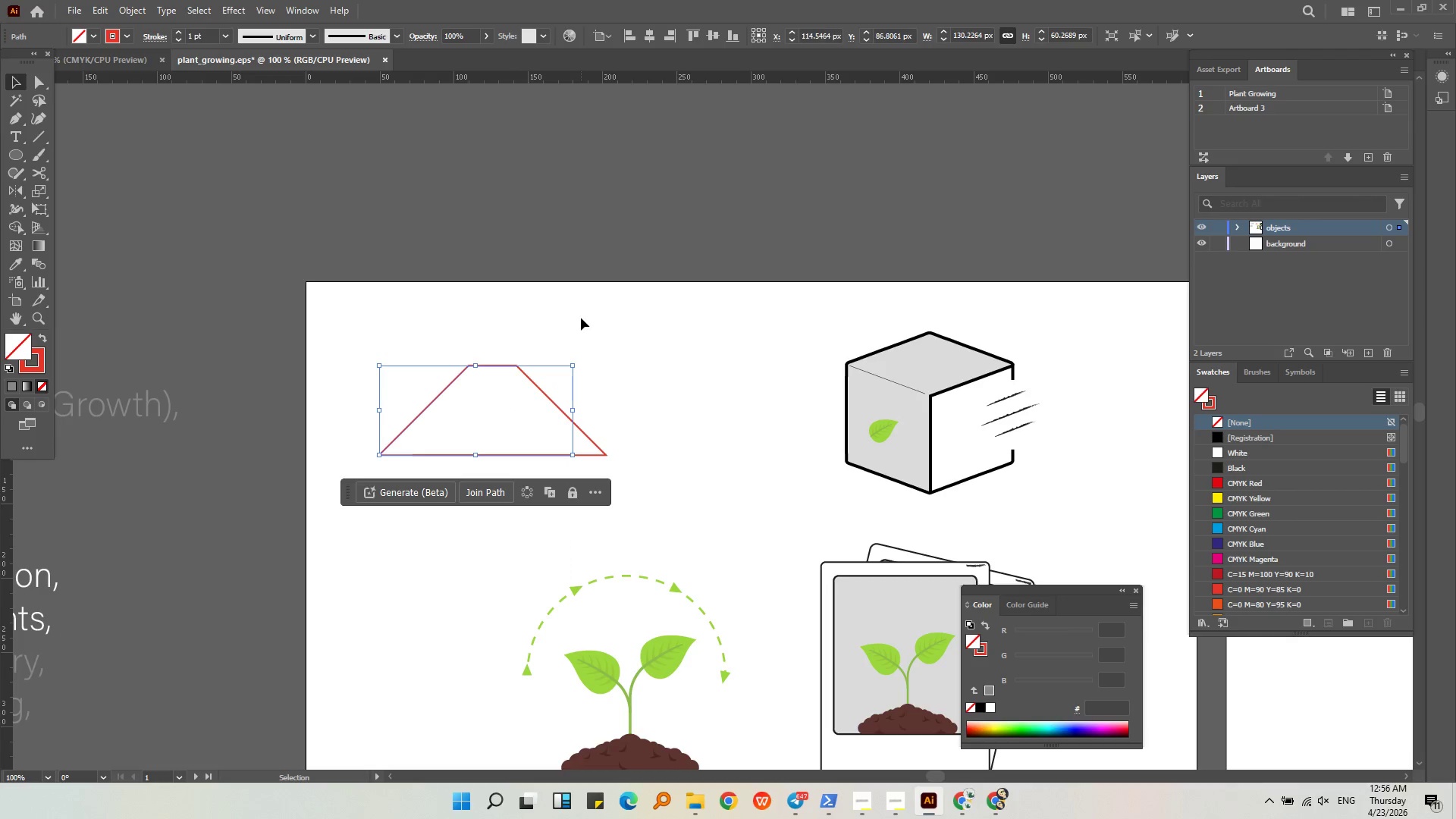 
left_click([581, 318])
 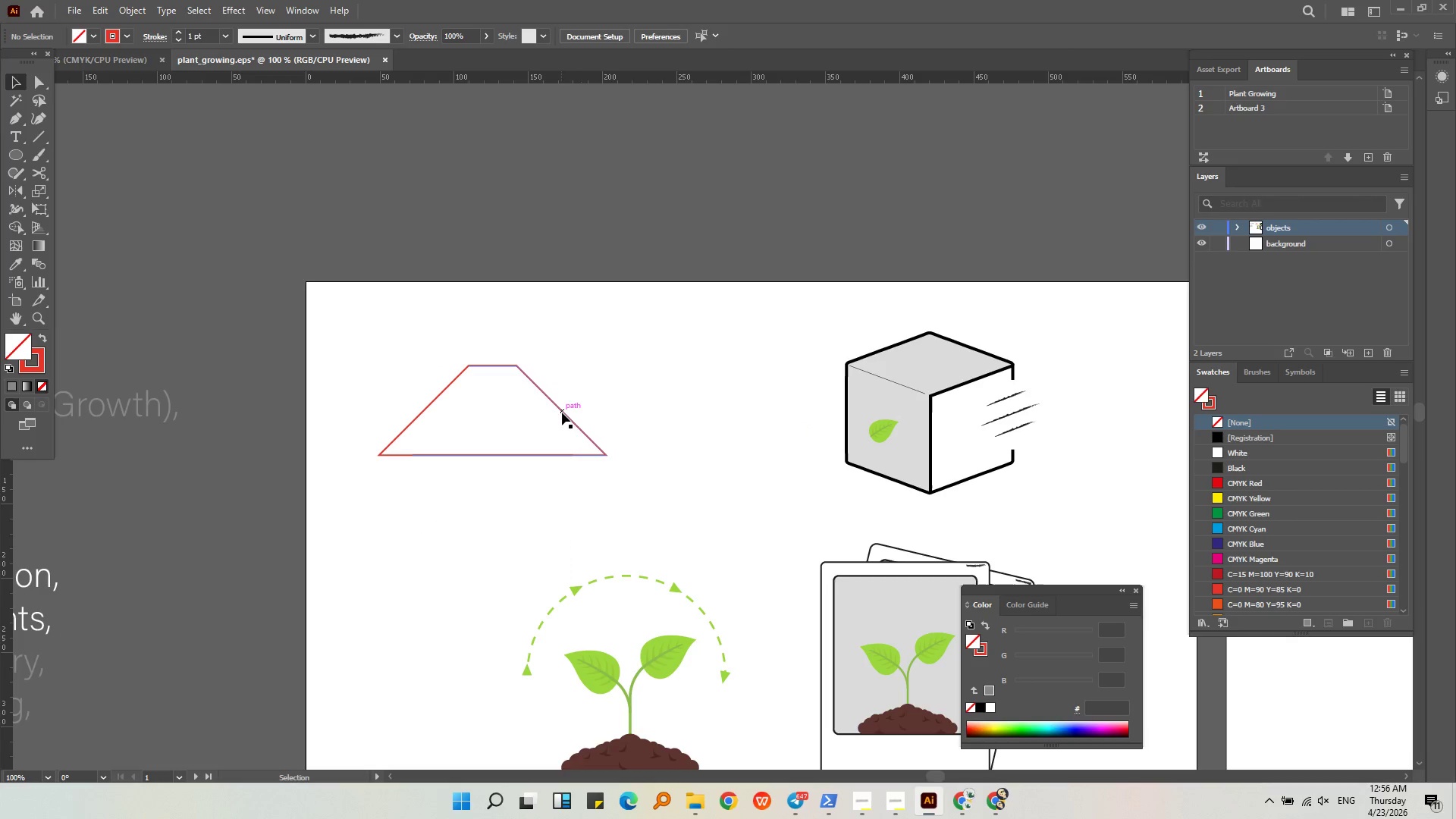 
left_click([566, 413])
 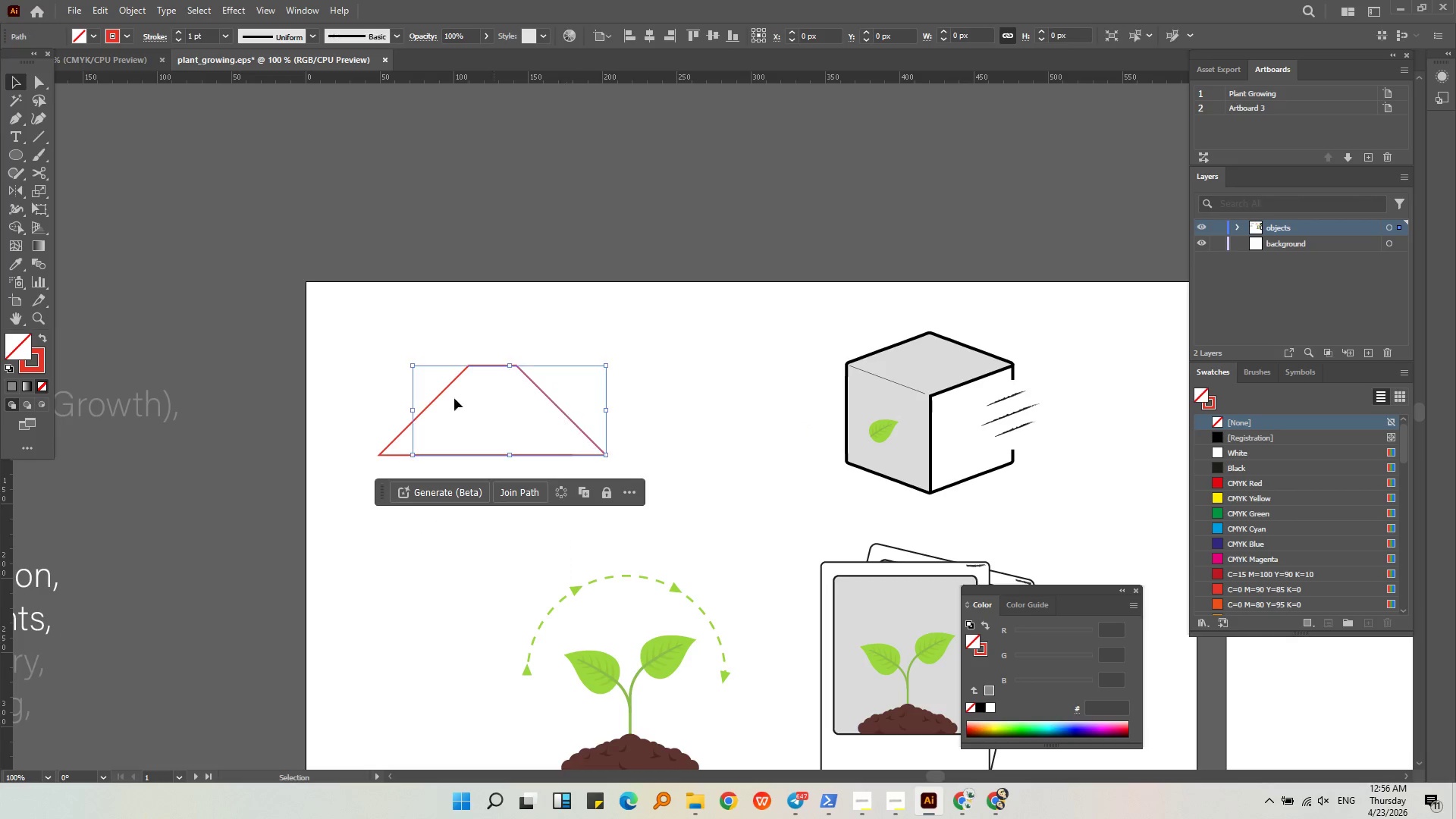 
hold_key(key=ShiftLeft, duration=1.01)
left_click([392, 439])
 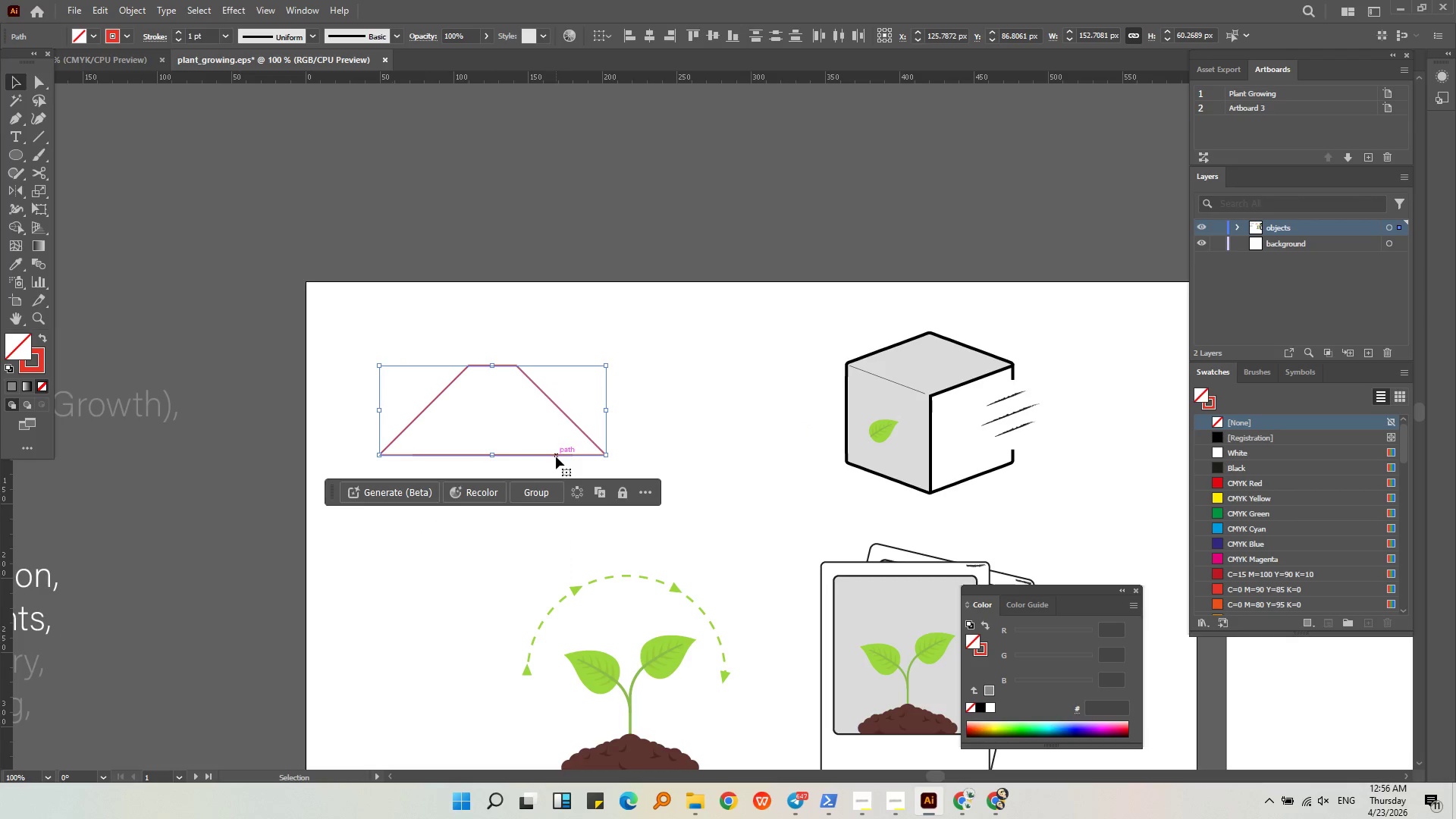 
left_click_drag(start_coordinate=[554, 457], to_coordinate=[547, 238])
 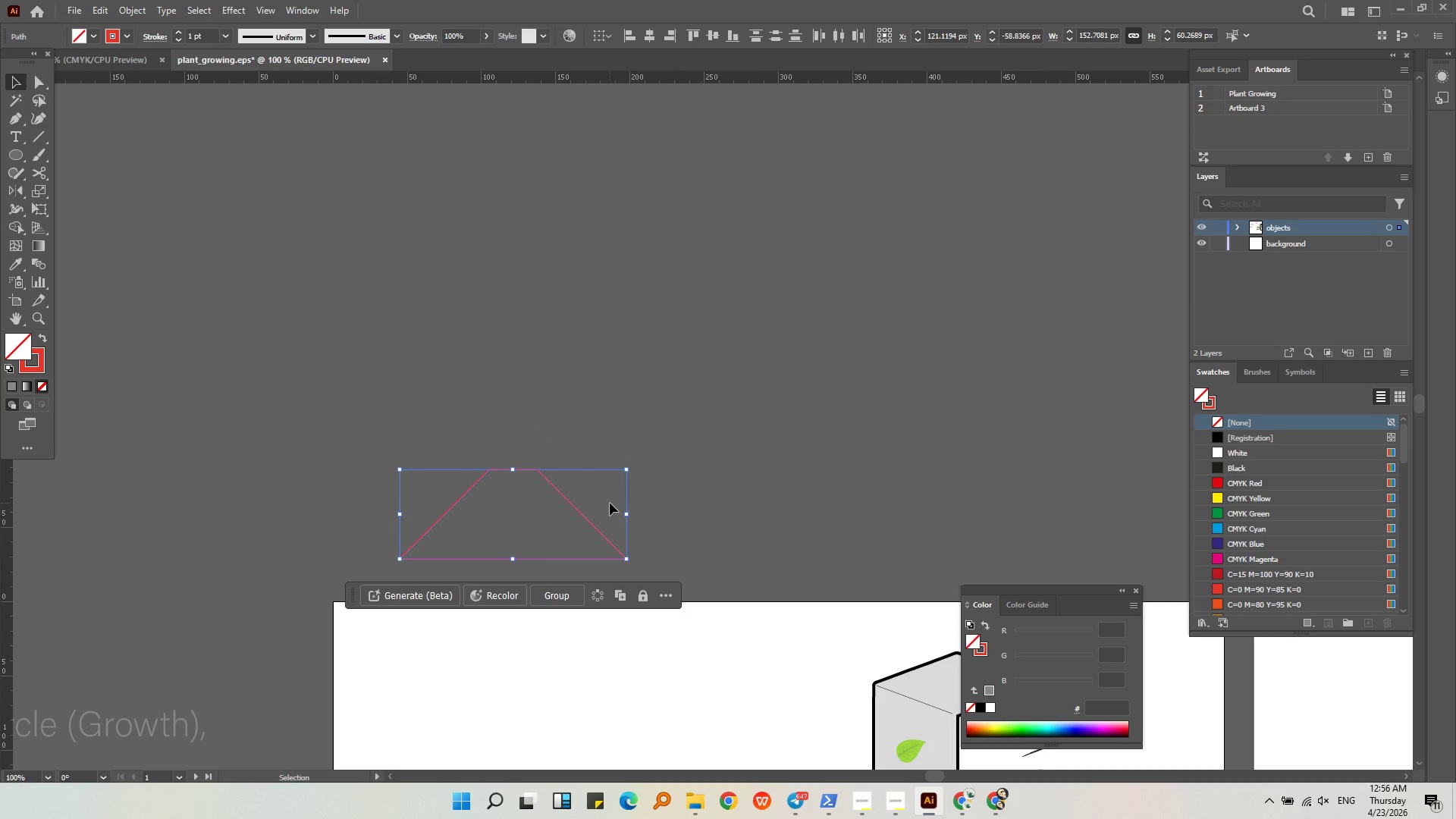 
left_click_drag(start_coordinate=[590, 525], to_coordinate=[635, 388])
 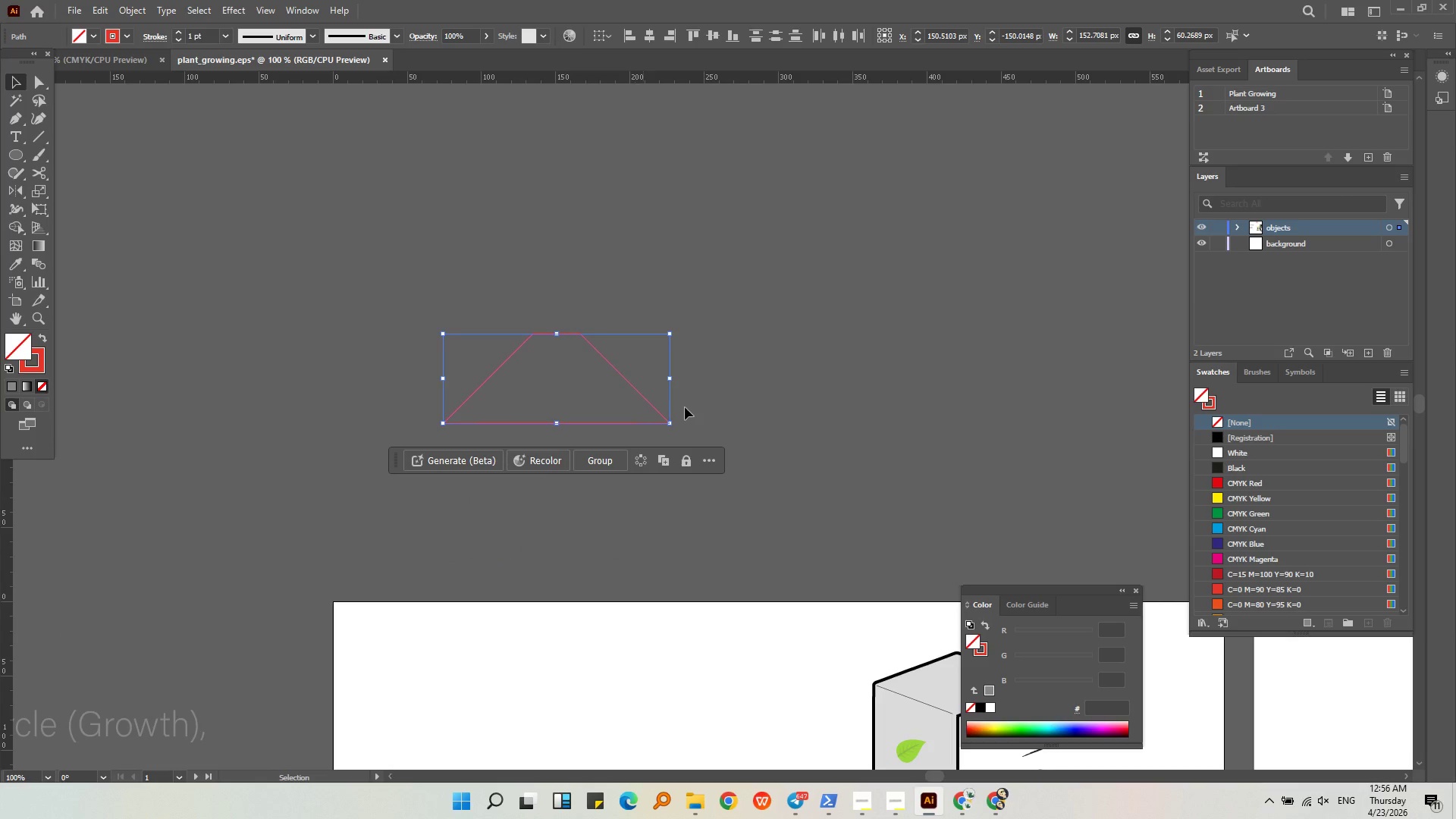 
left_click([812, 450])
 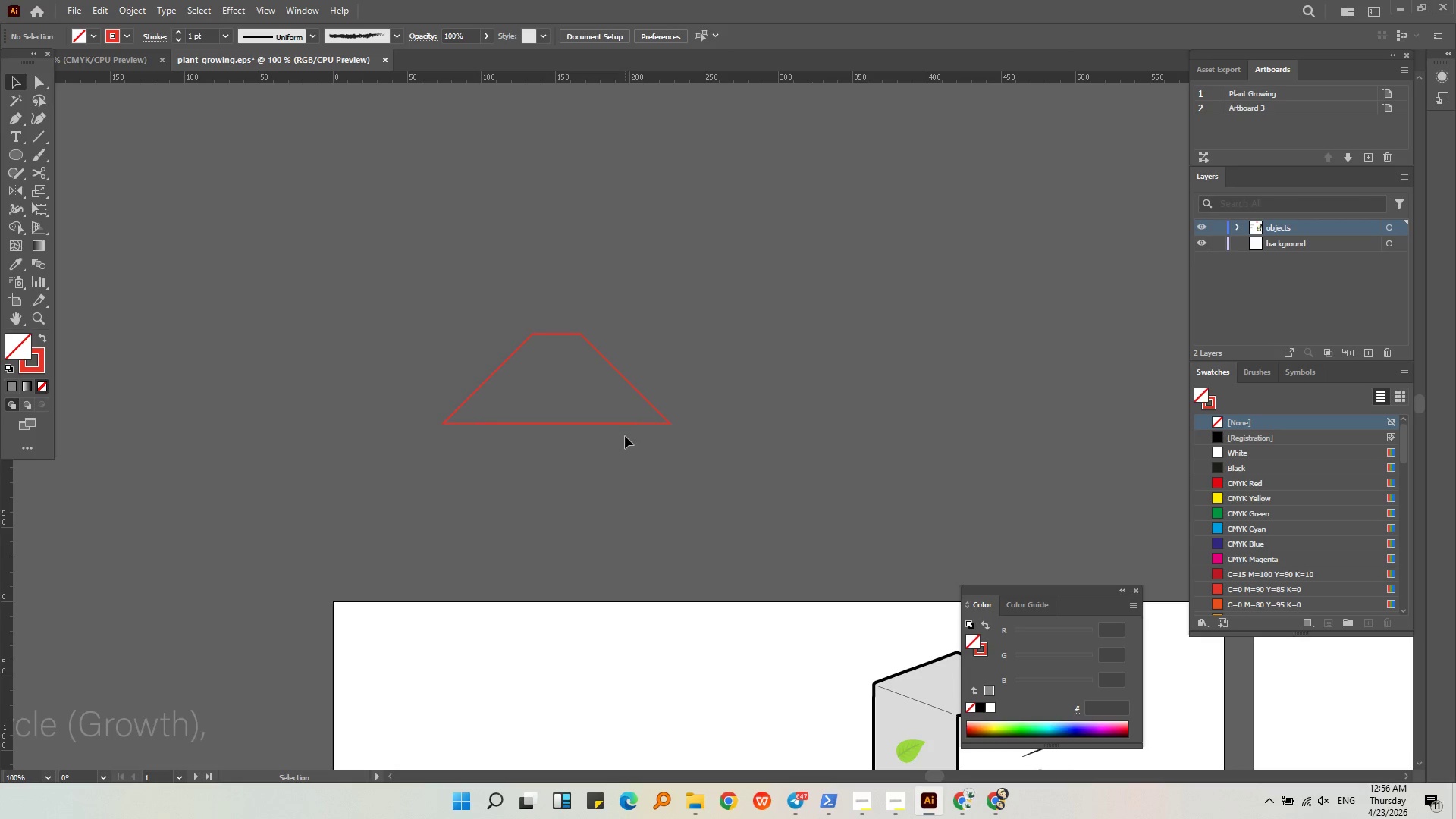 
left_click([625, 426])
 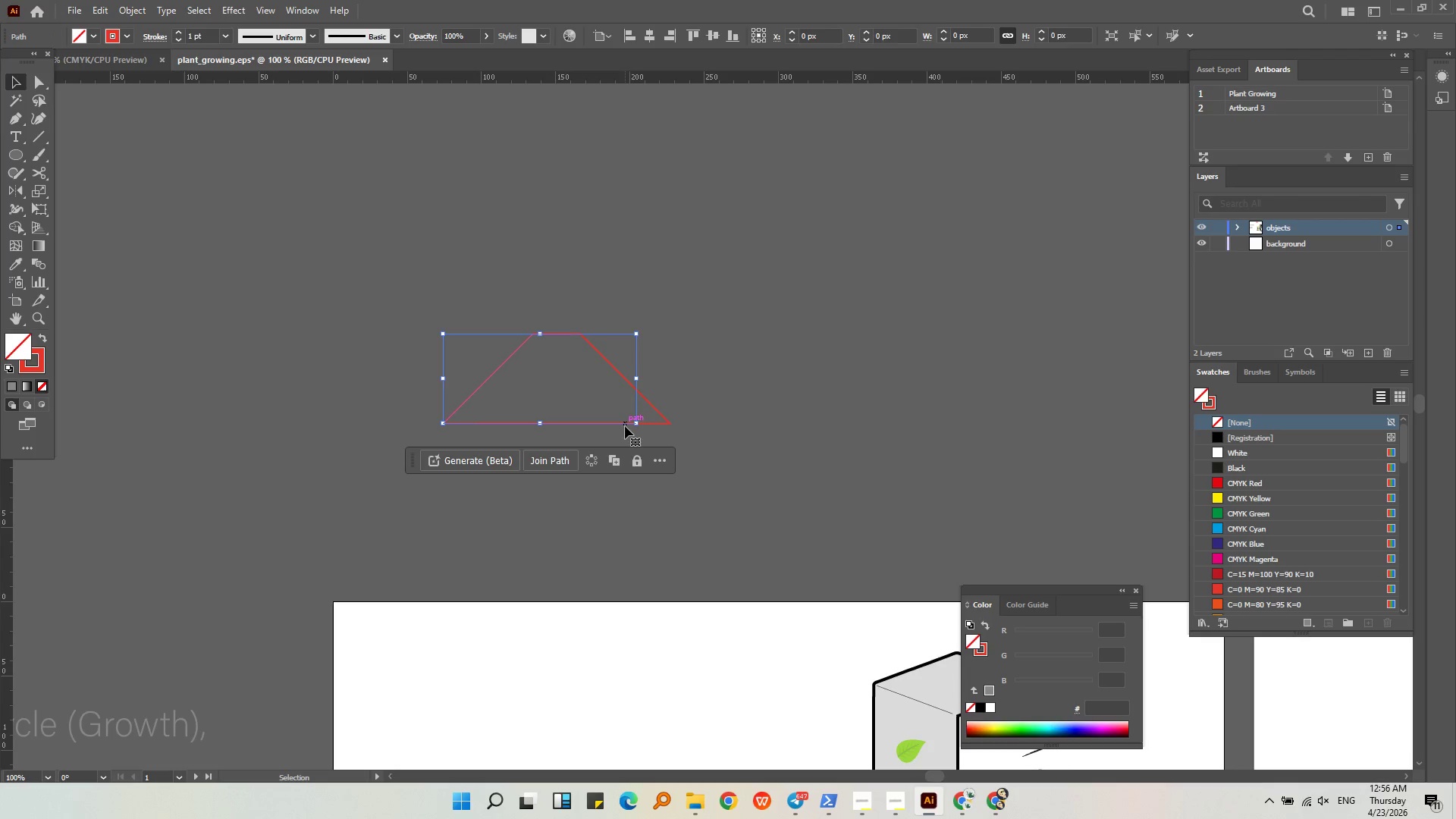 
hold_key(key=AltLeft, duration=0.38)
scroll: coordinate [625, 426], scroll_direction: up, amount: 3.0
 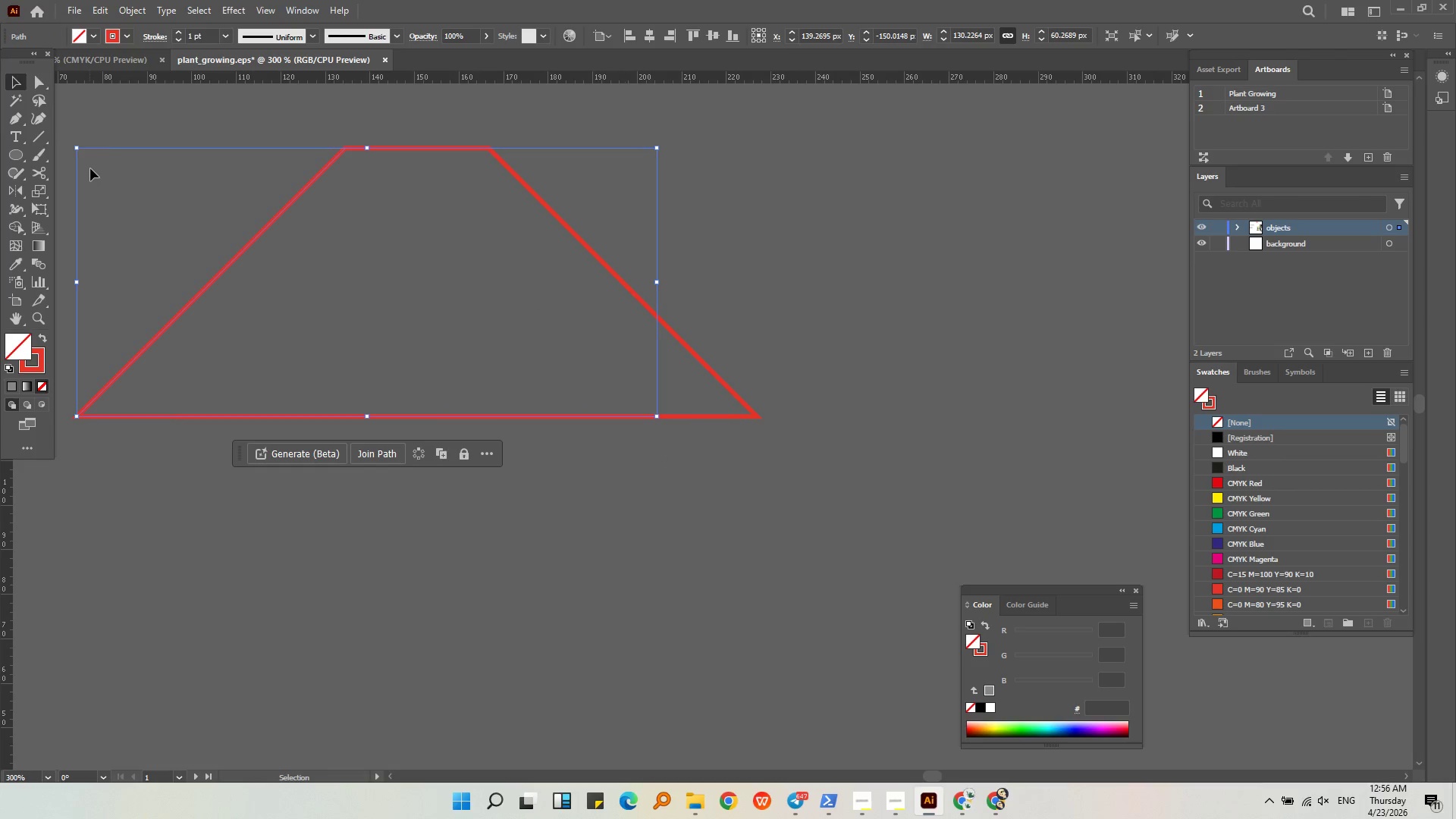 
left_click([40, 86])
 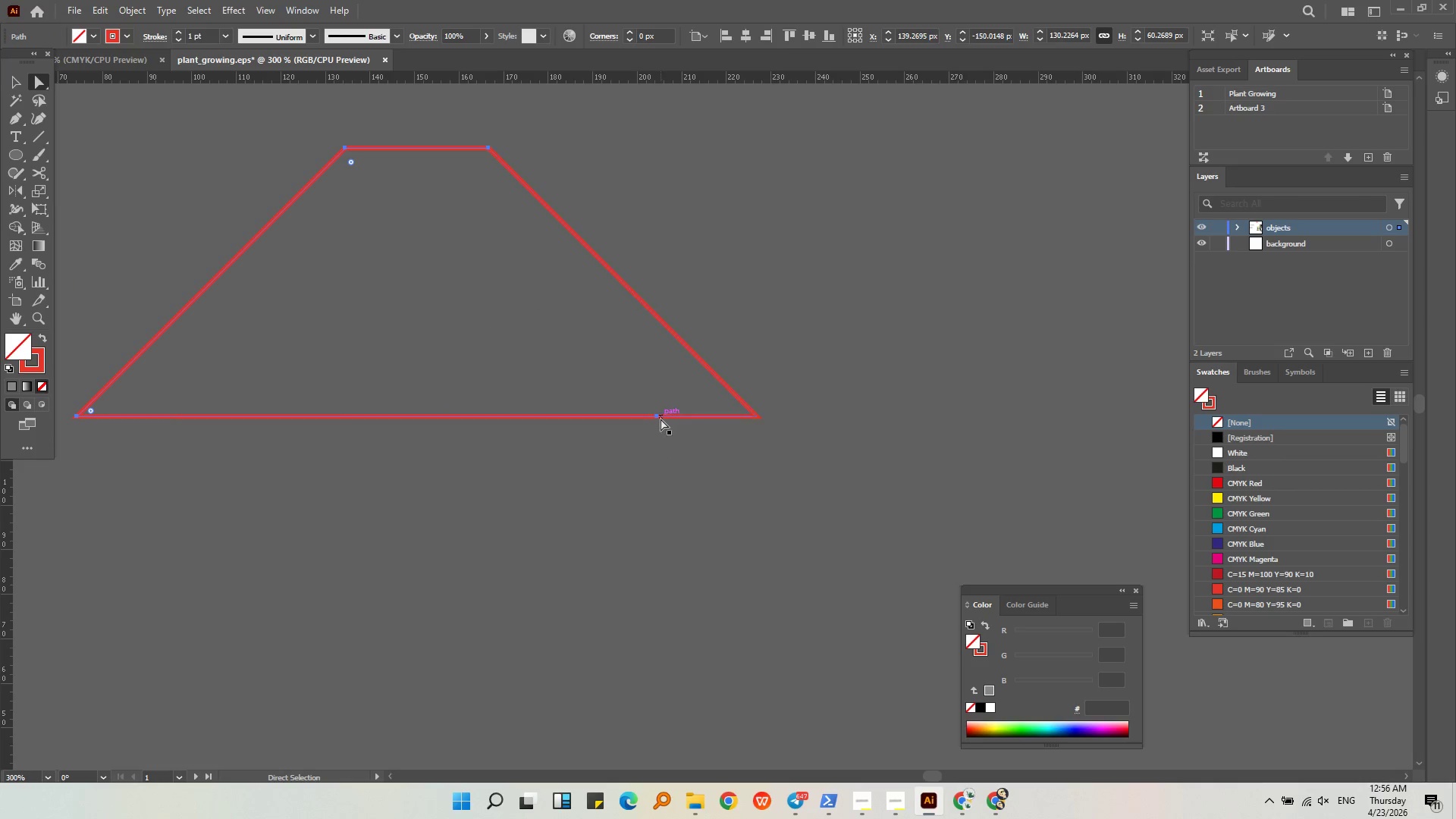 
left_click([658, 418])
 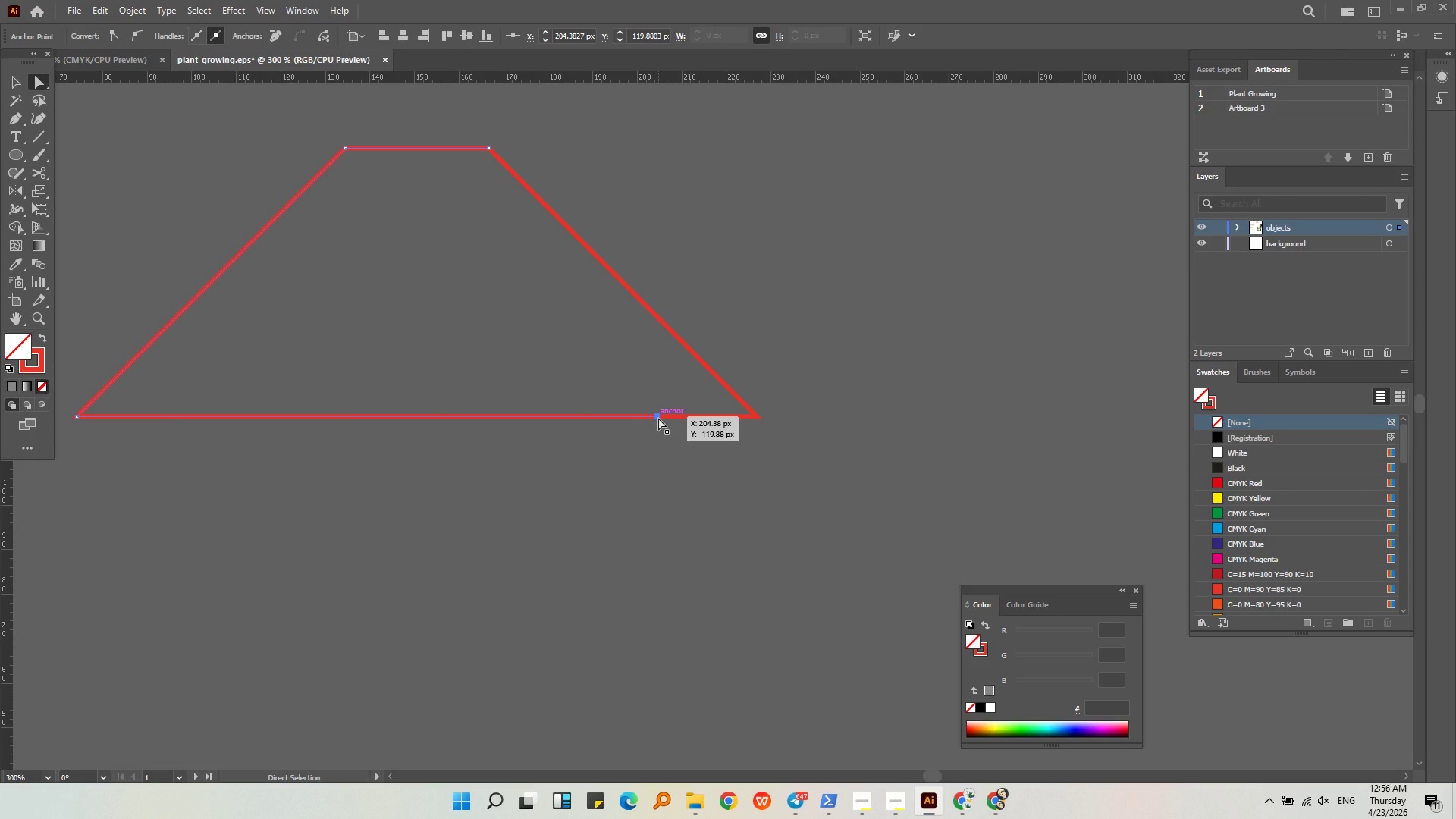 
key(Delete)
 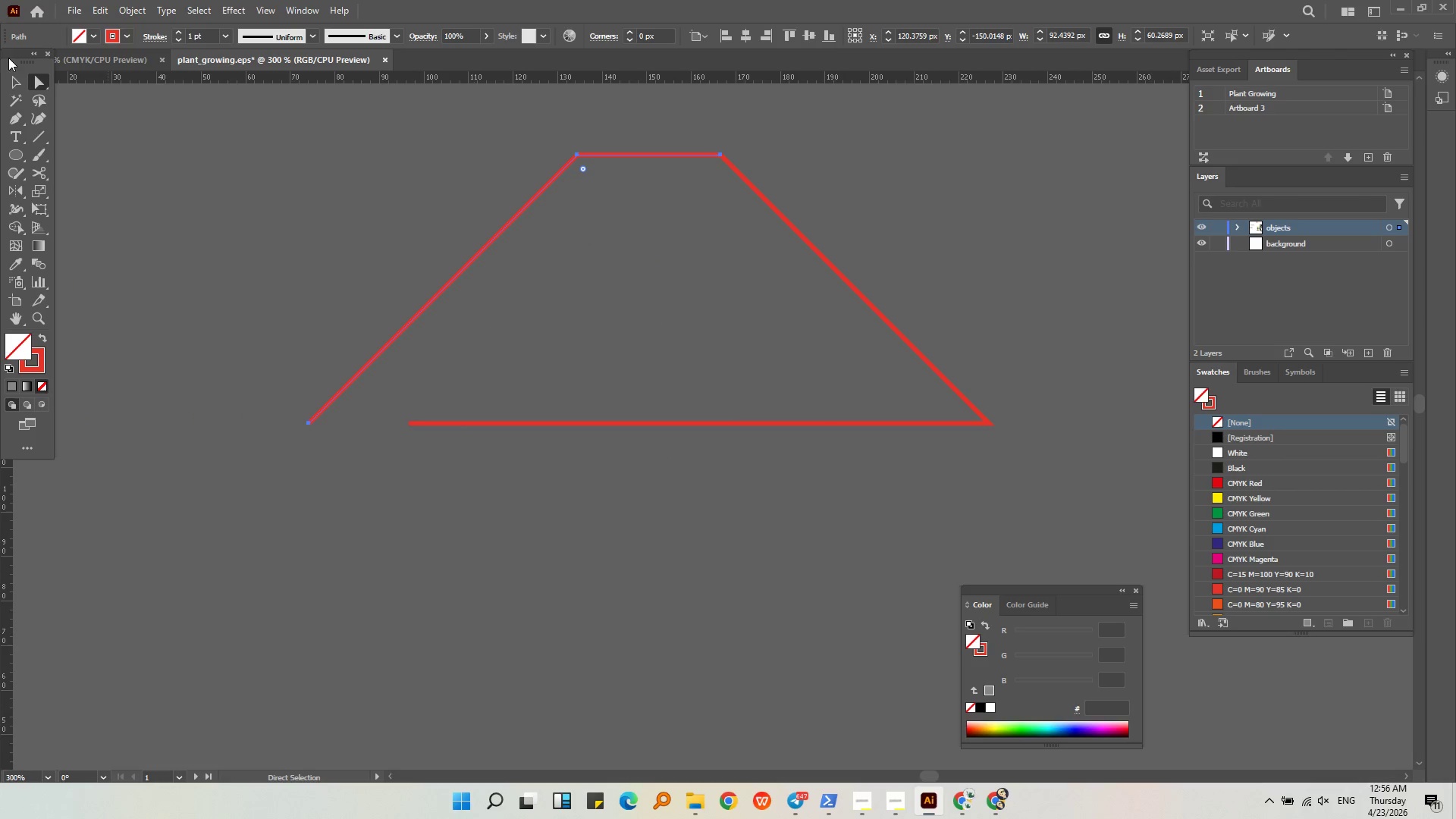 
left_click([17, 84])
 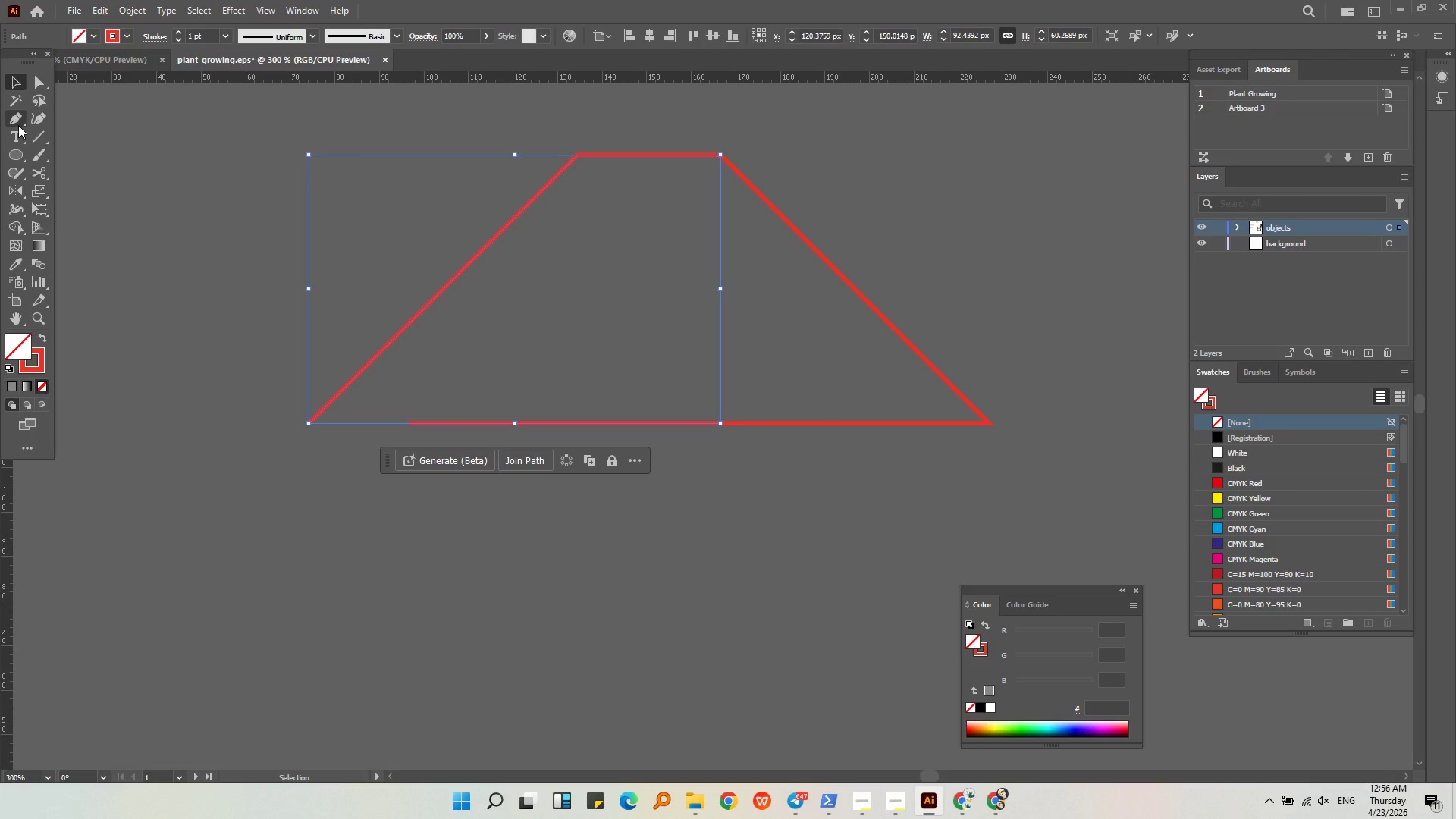 
left_click([18, 125])
 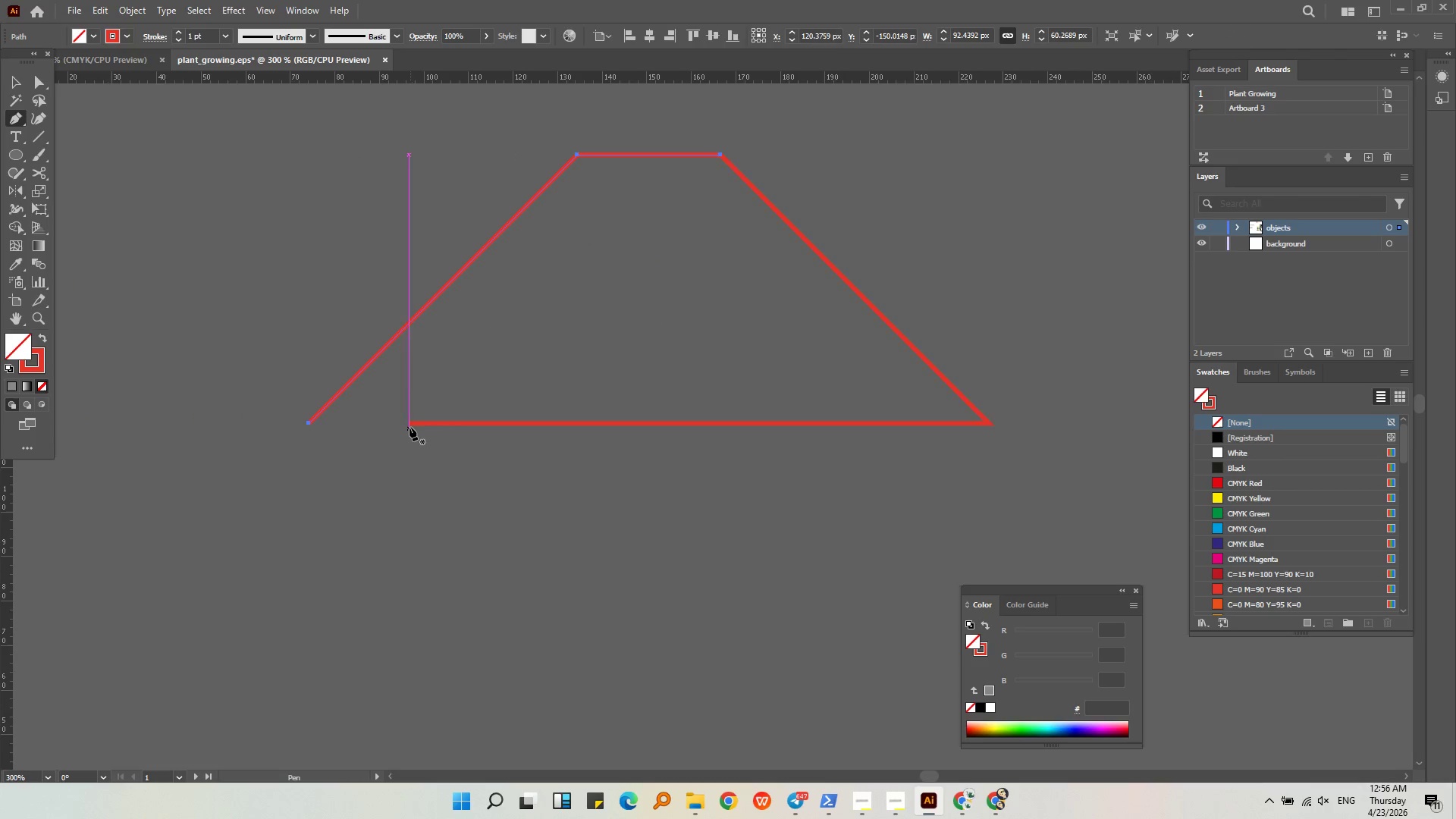 
left_click([410, 426])
 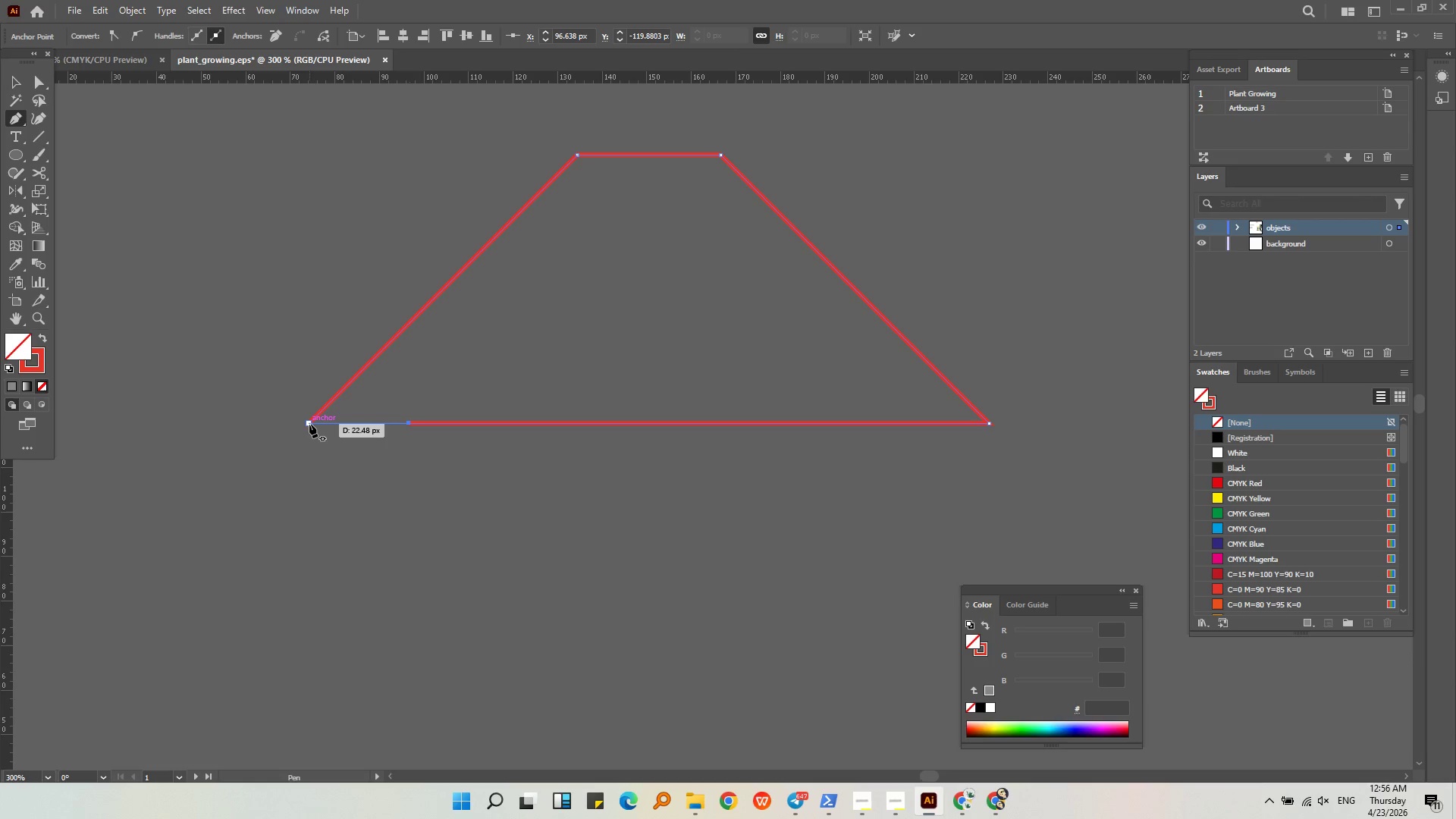 
left_click([309, 424])
 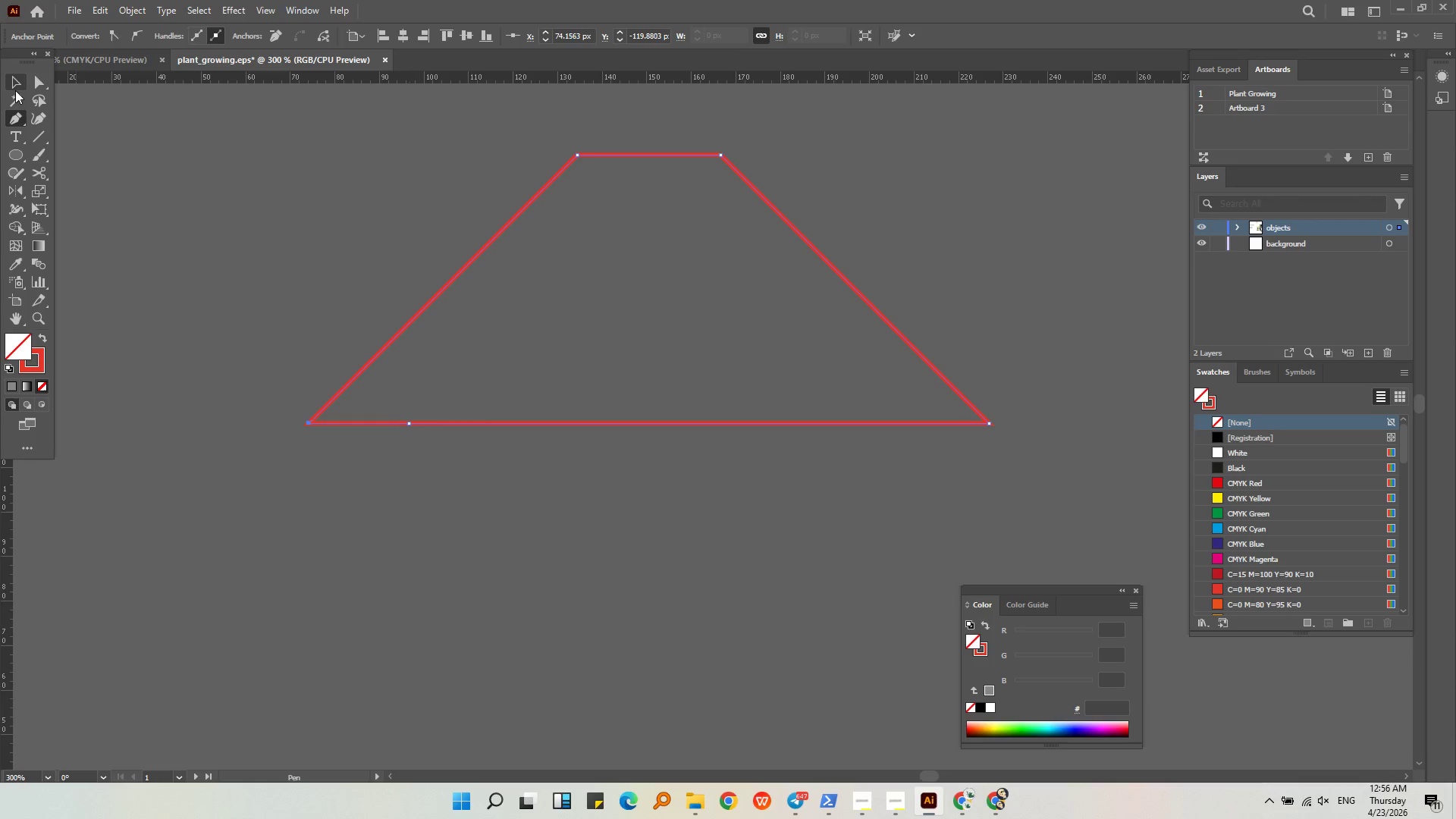 
double_click([137, 231])
 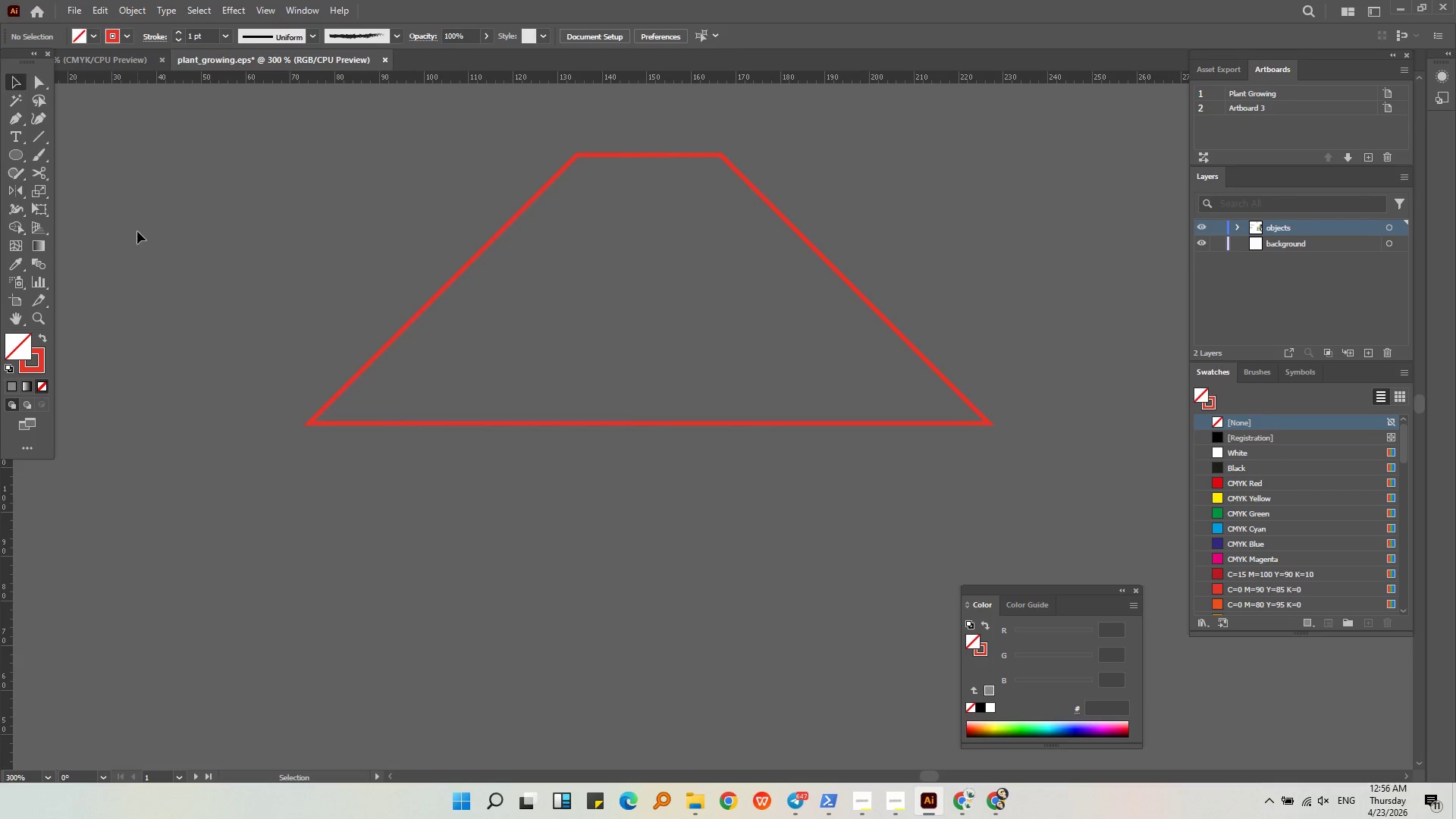 
key(Alt+AltLeft)
 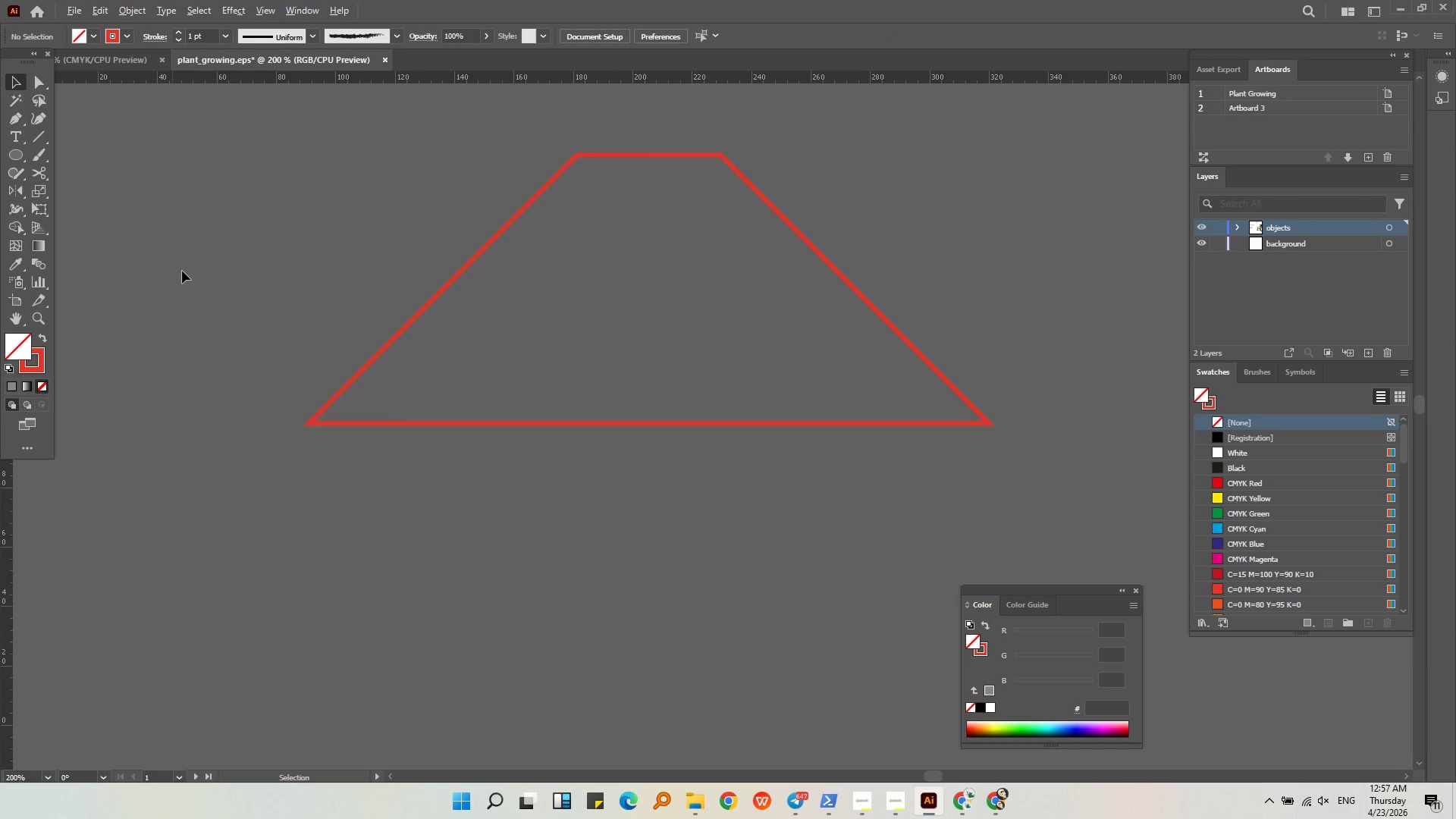 
scroll: coordinate [165, 259], scroll_direction: down, amount: 1.0
 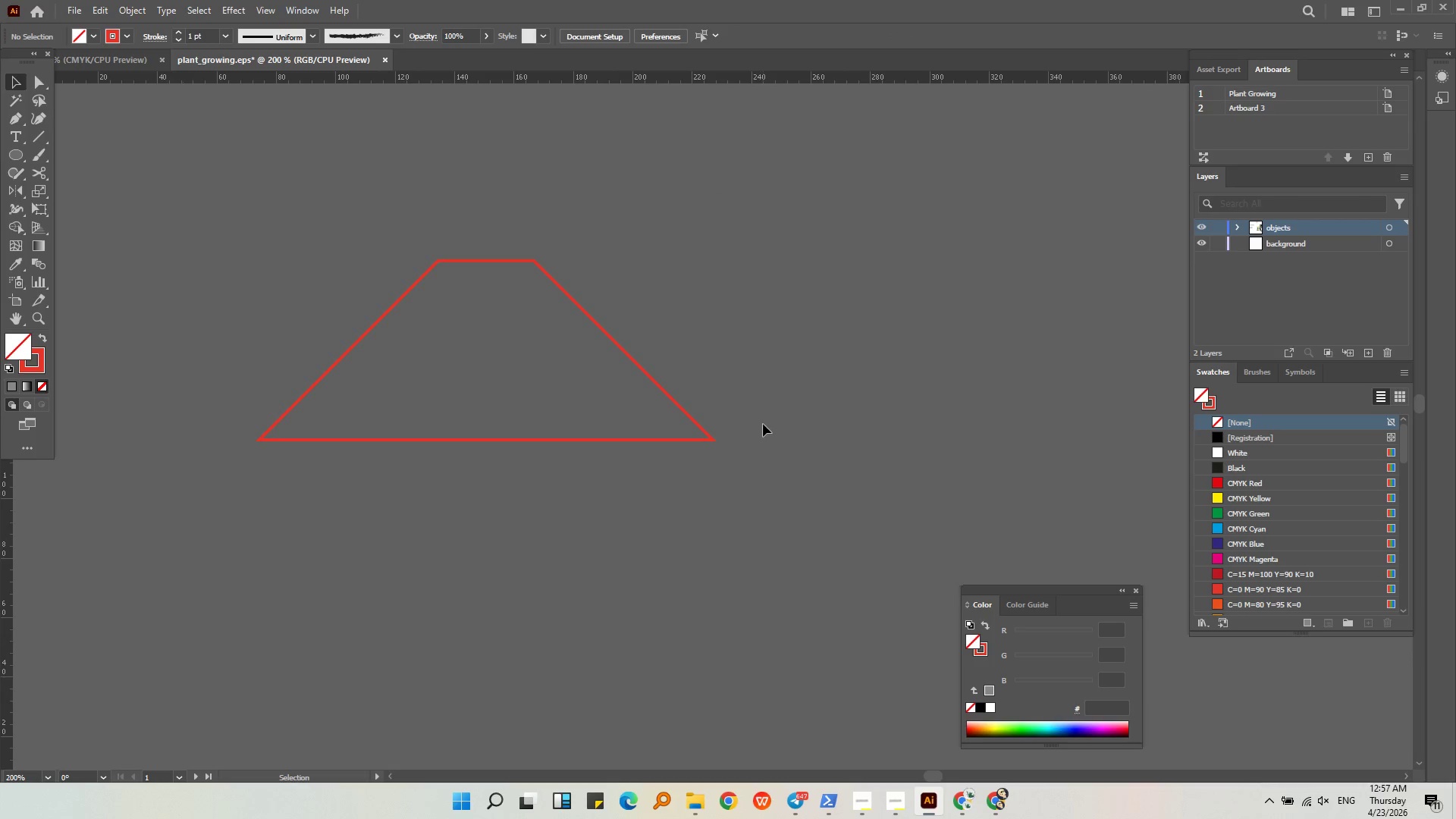 
left_click_drag(start_coordinate=[850, 430], to_coordinate=[174, 239])
 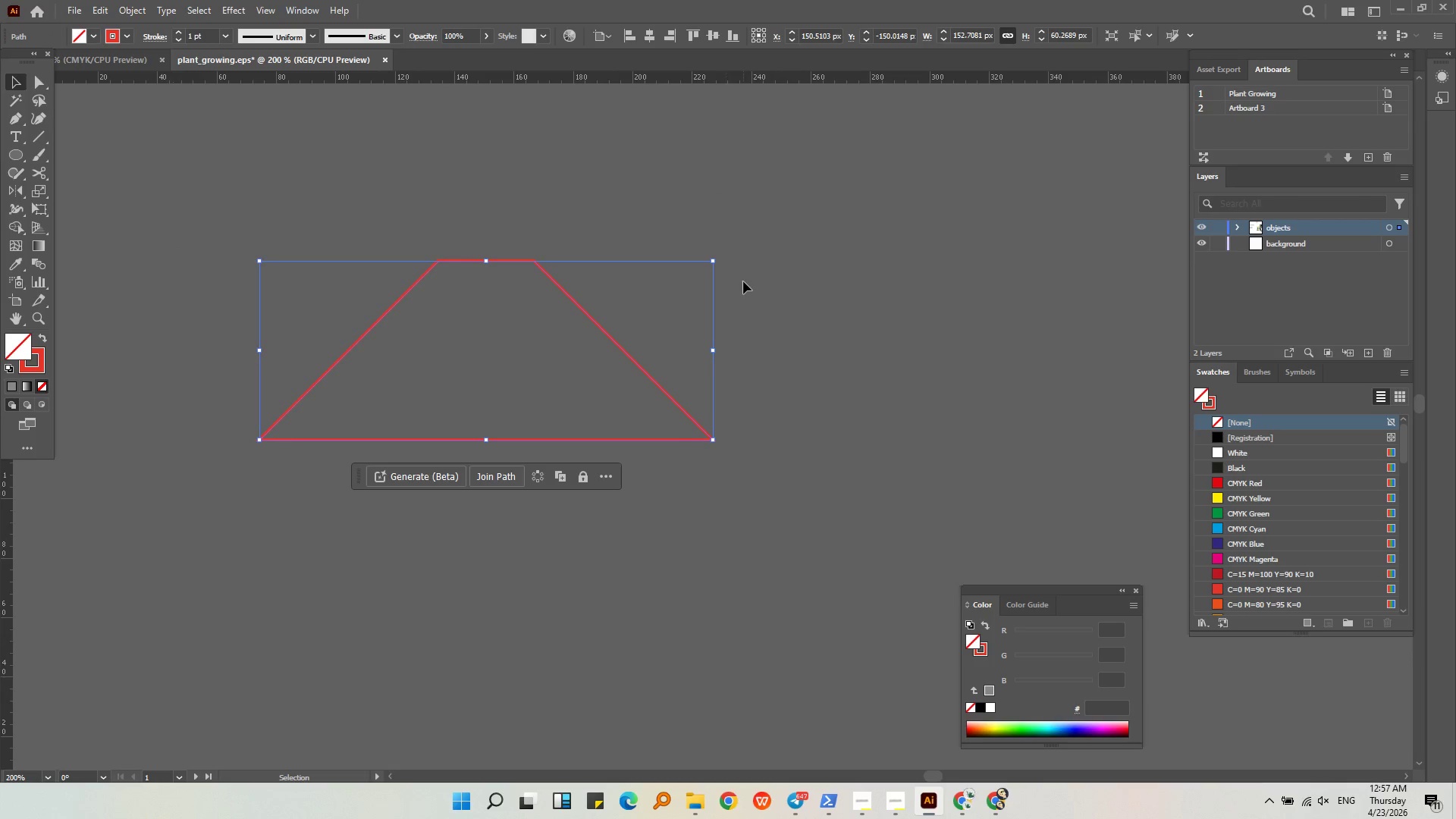 
left_click([742, 288])
 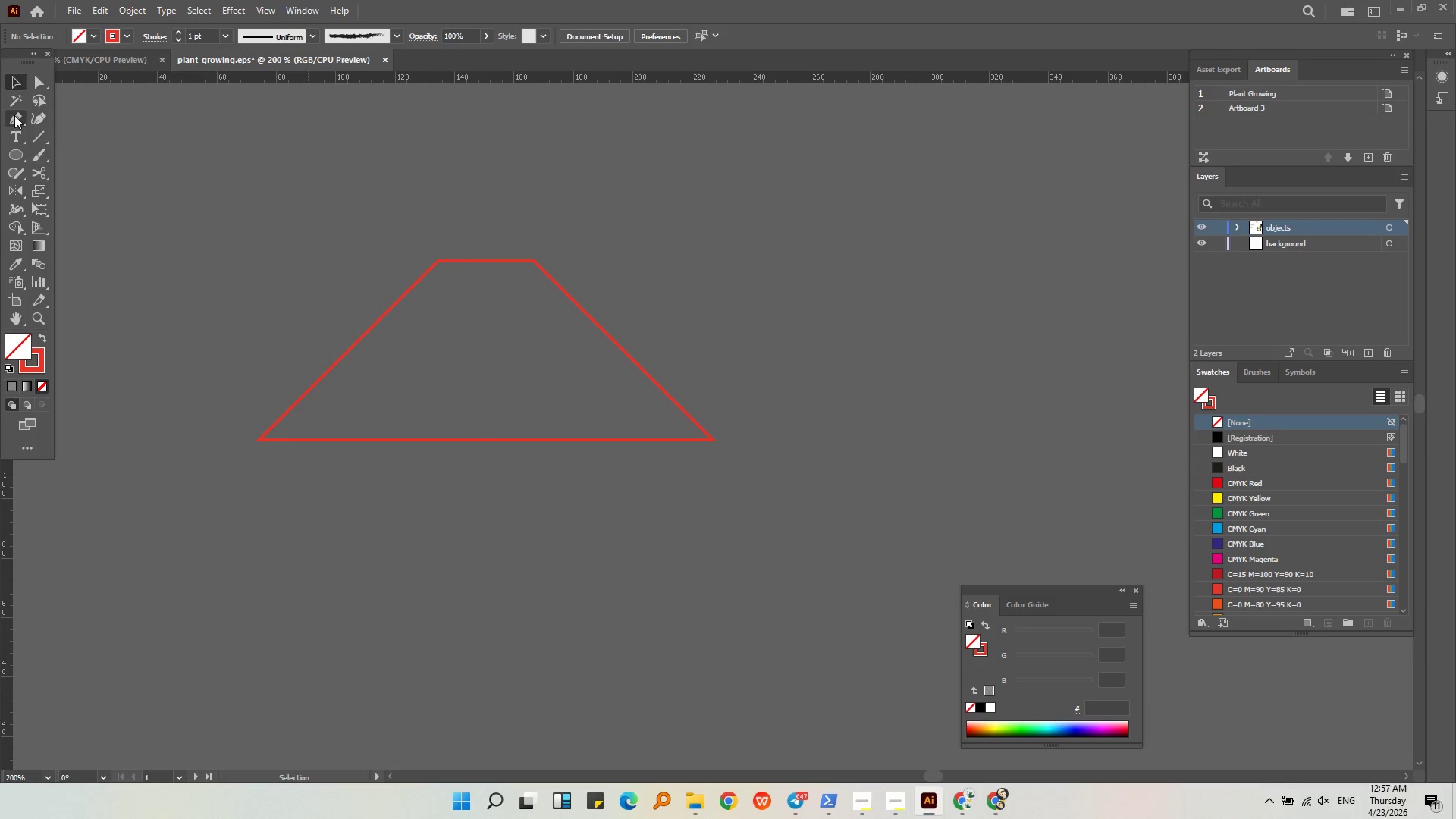 
left_click([14, 116])
 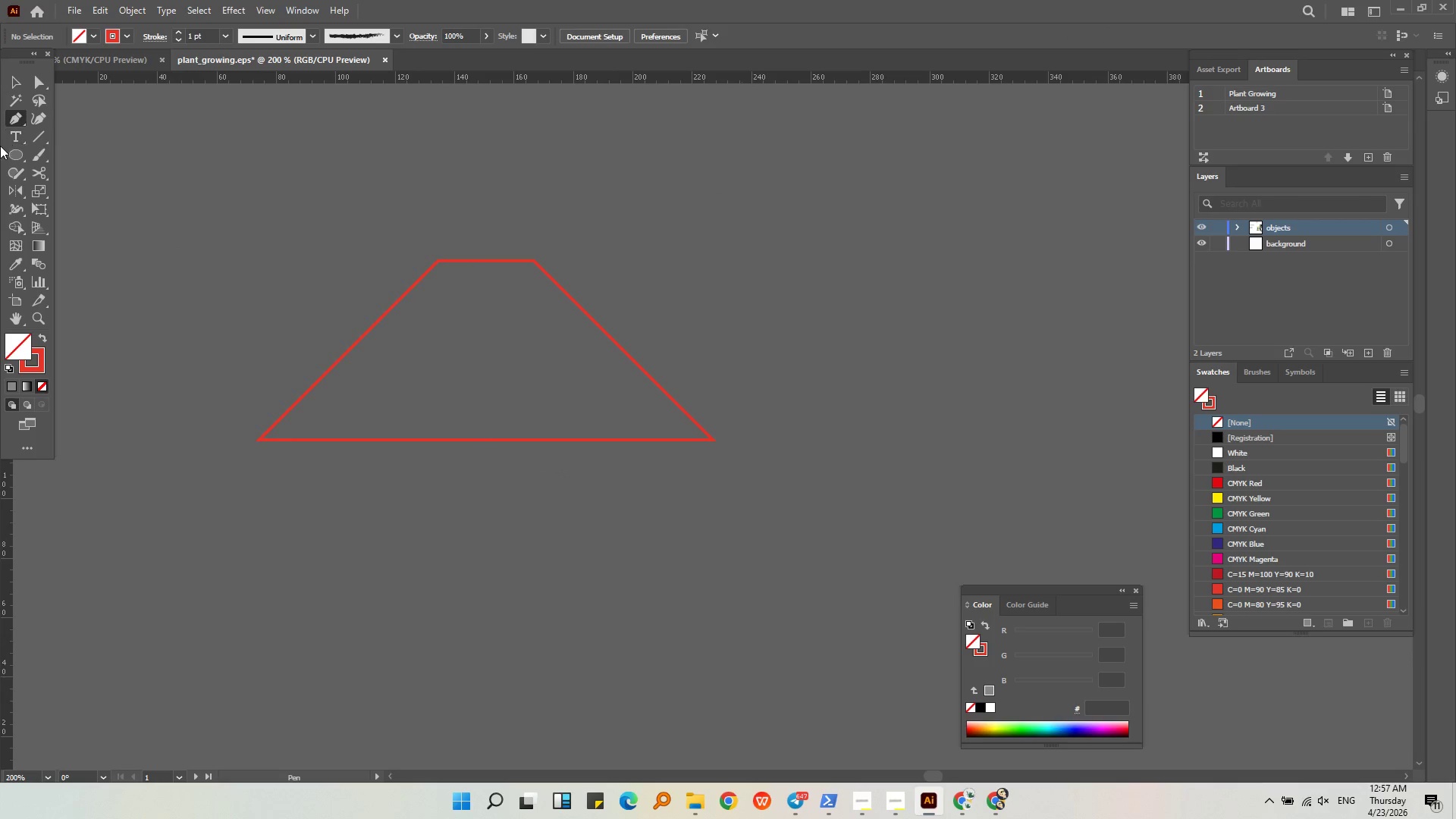 
left_click_drag(start_coordinate=[8, 152], to_coordinate=[71, 151])
 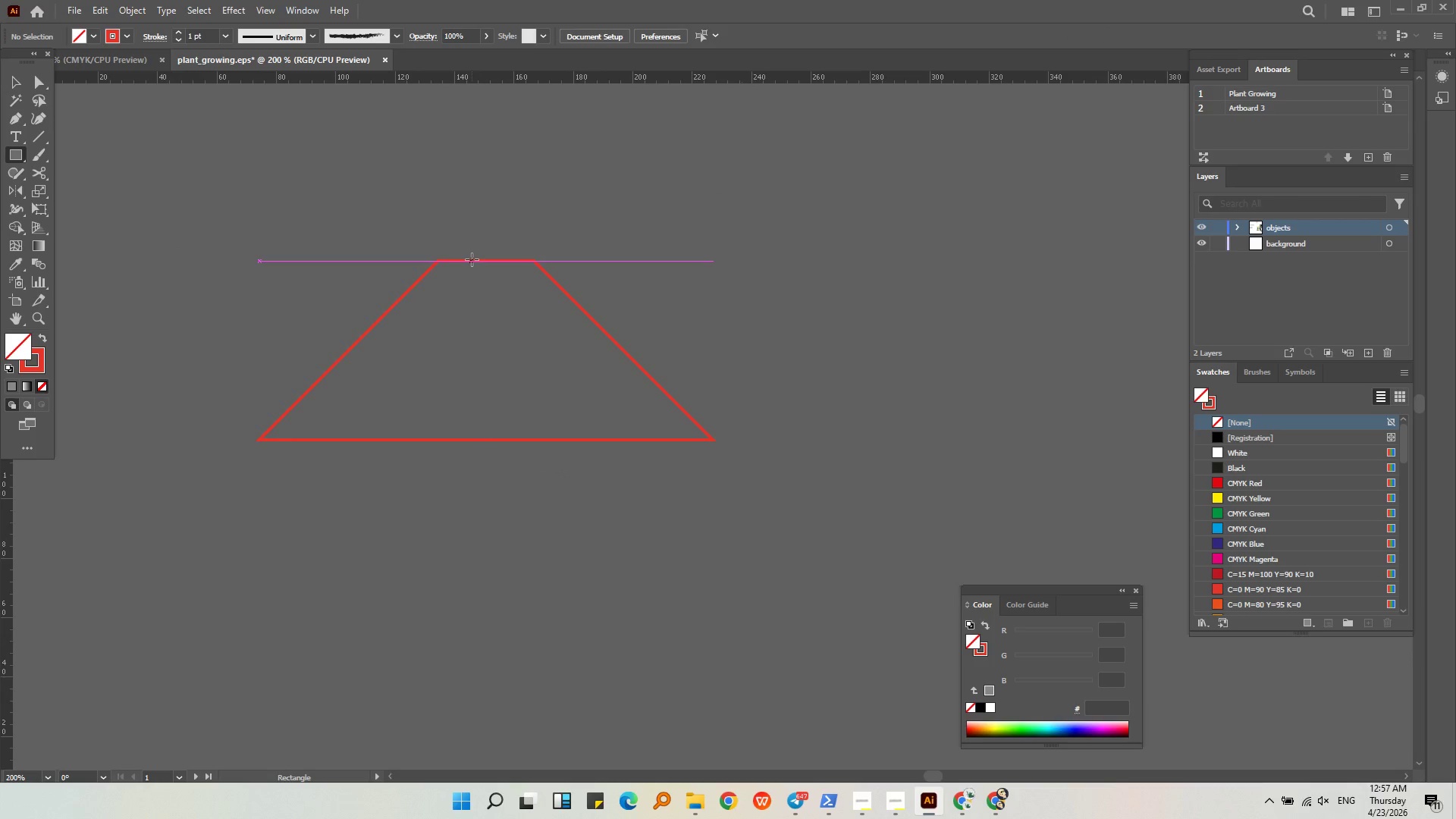 
left_click_drag(start_coordinate=[472, 259], to_coordinate=[494, 168])
 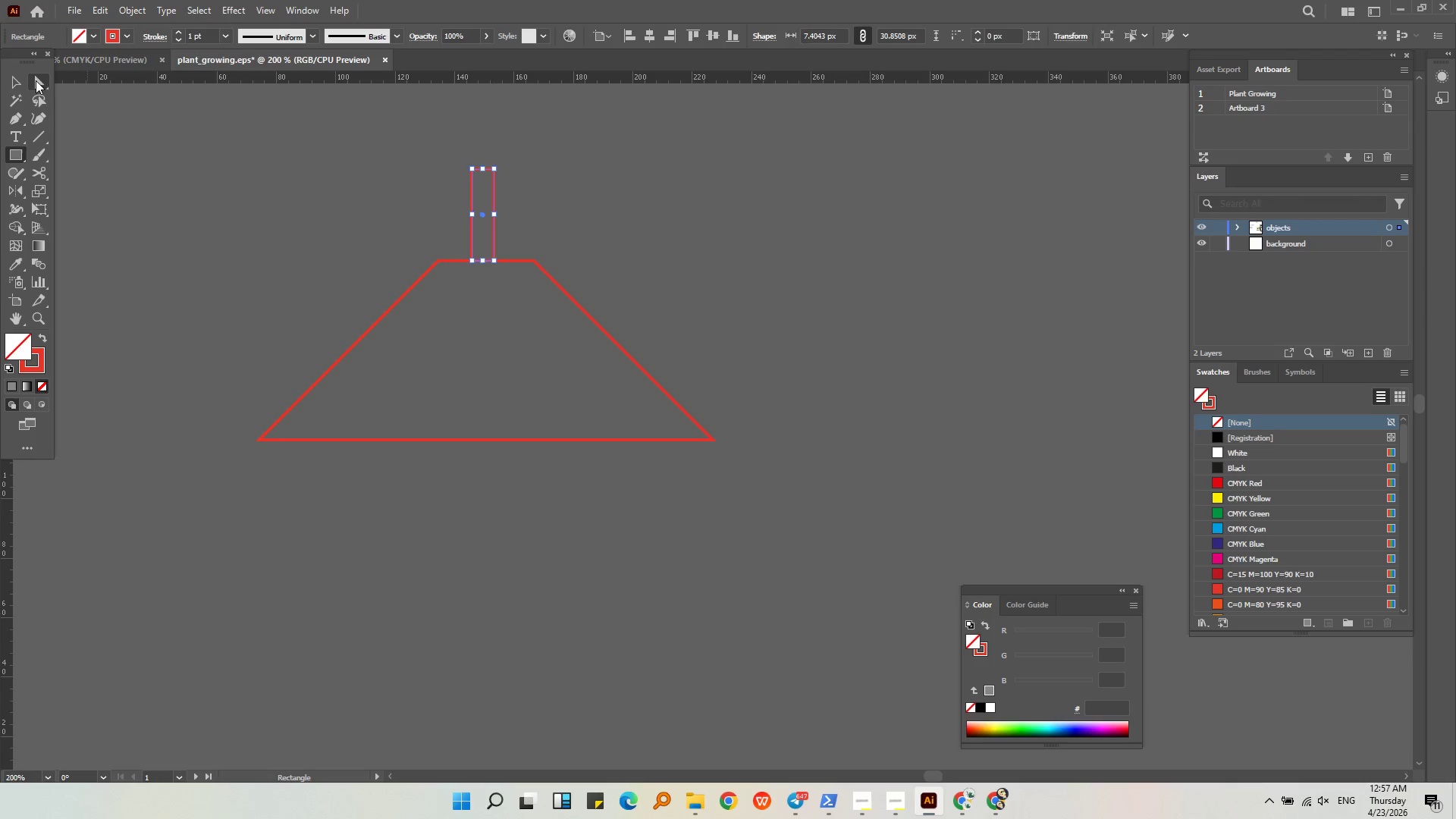 
left_click([11, 81])
 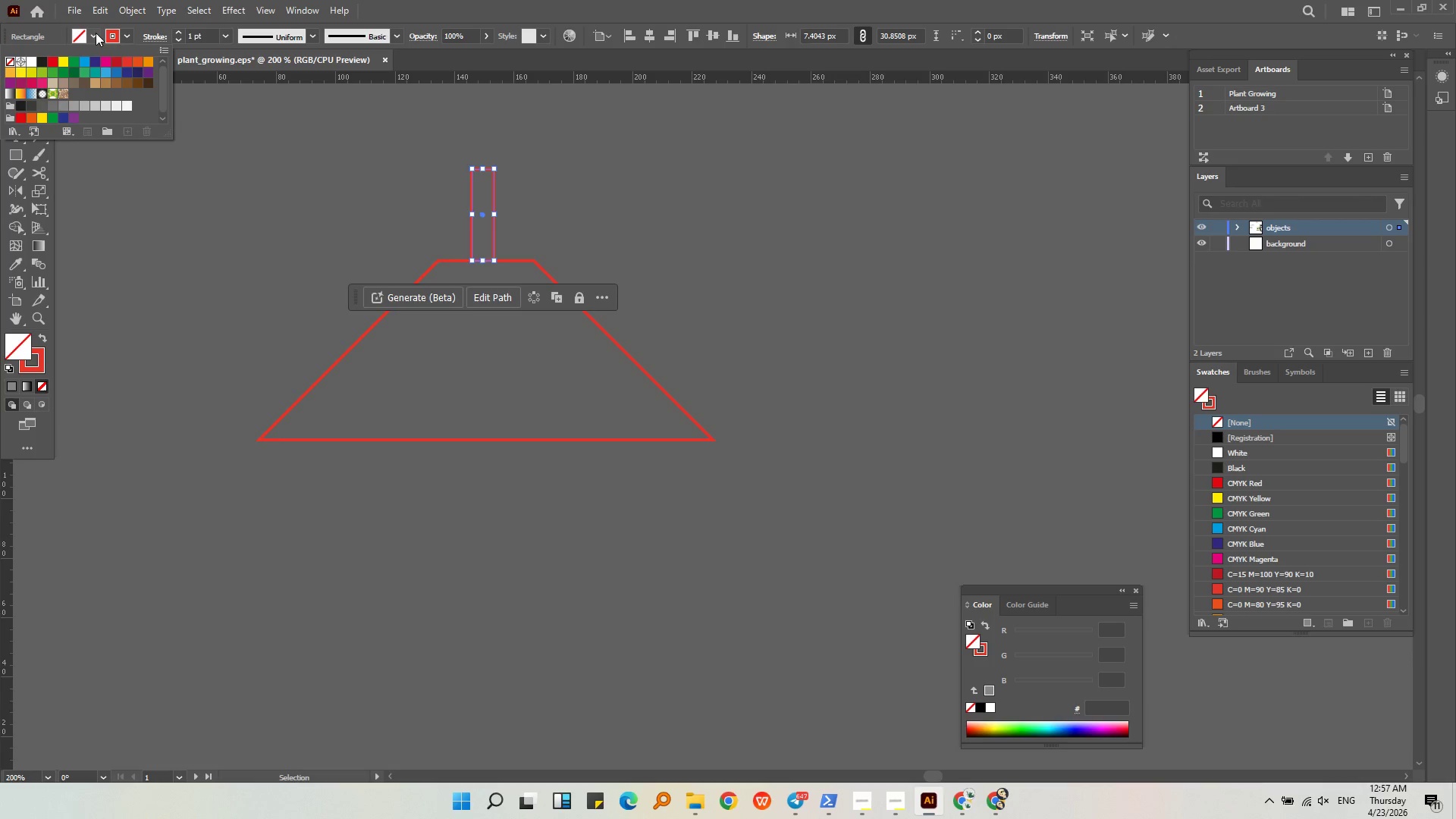 
double_click([93, 36])
 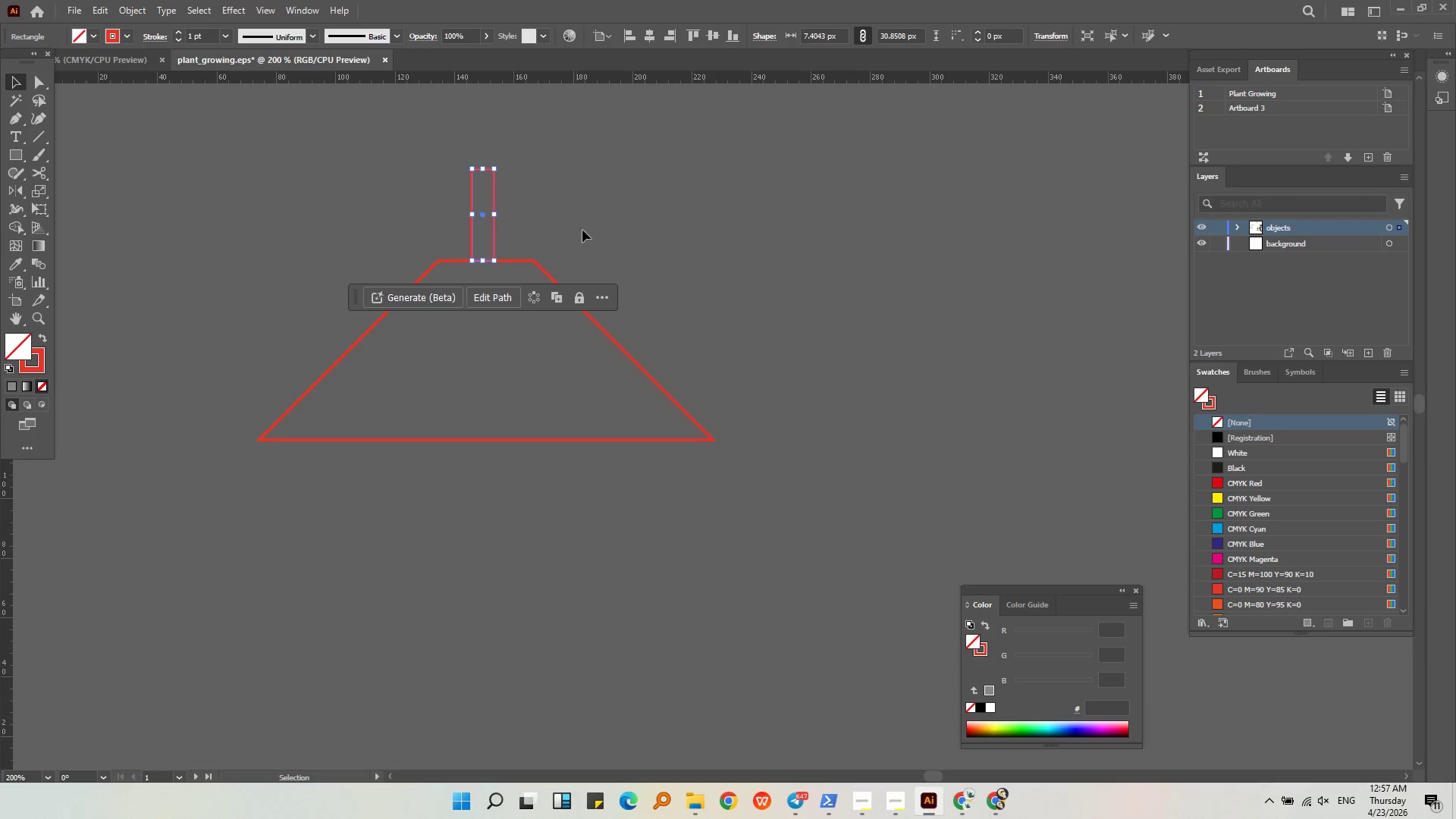 
left_click([584, 209])
 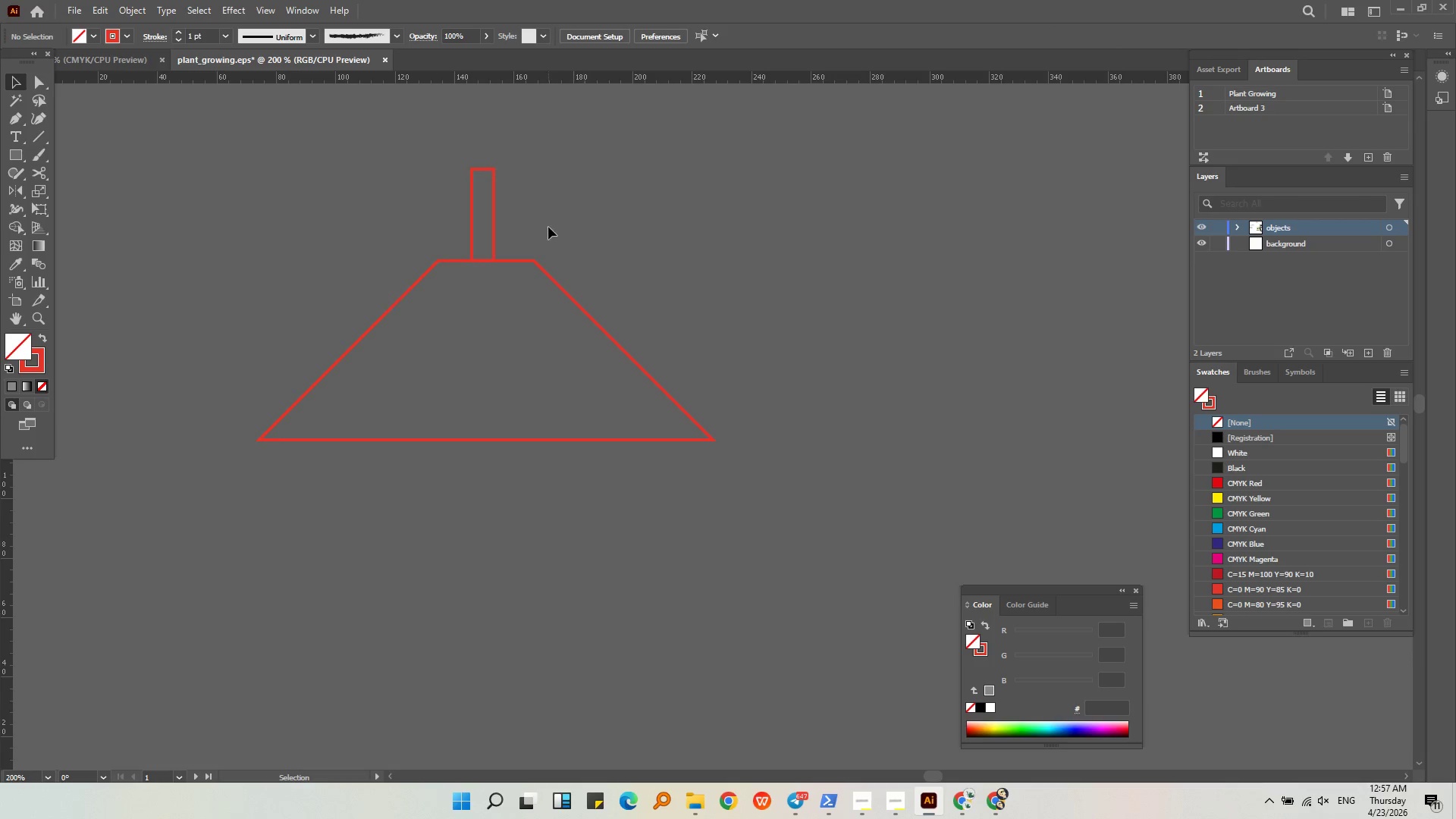 
key(Alt+AltLeft)
 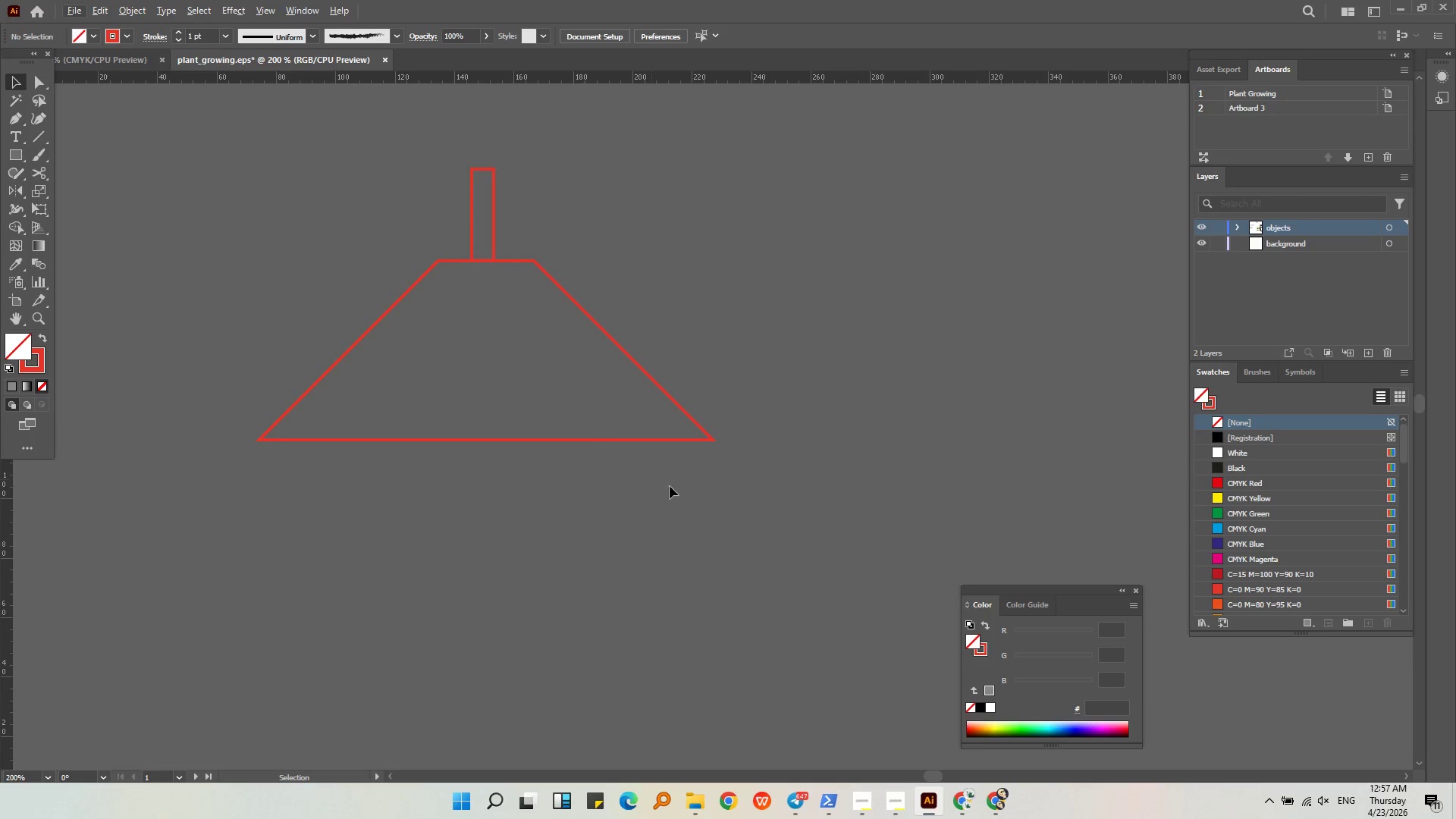 
left_click([706, 464])
 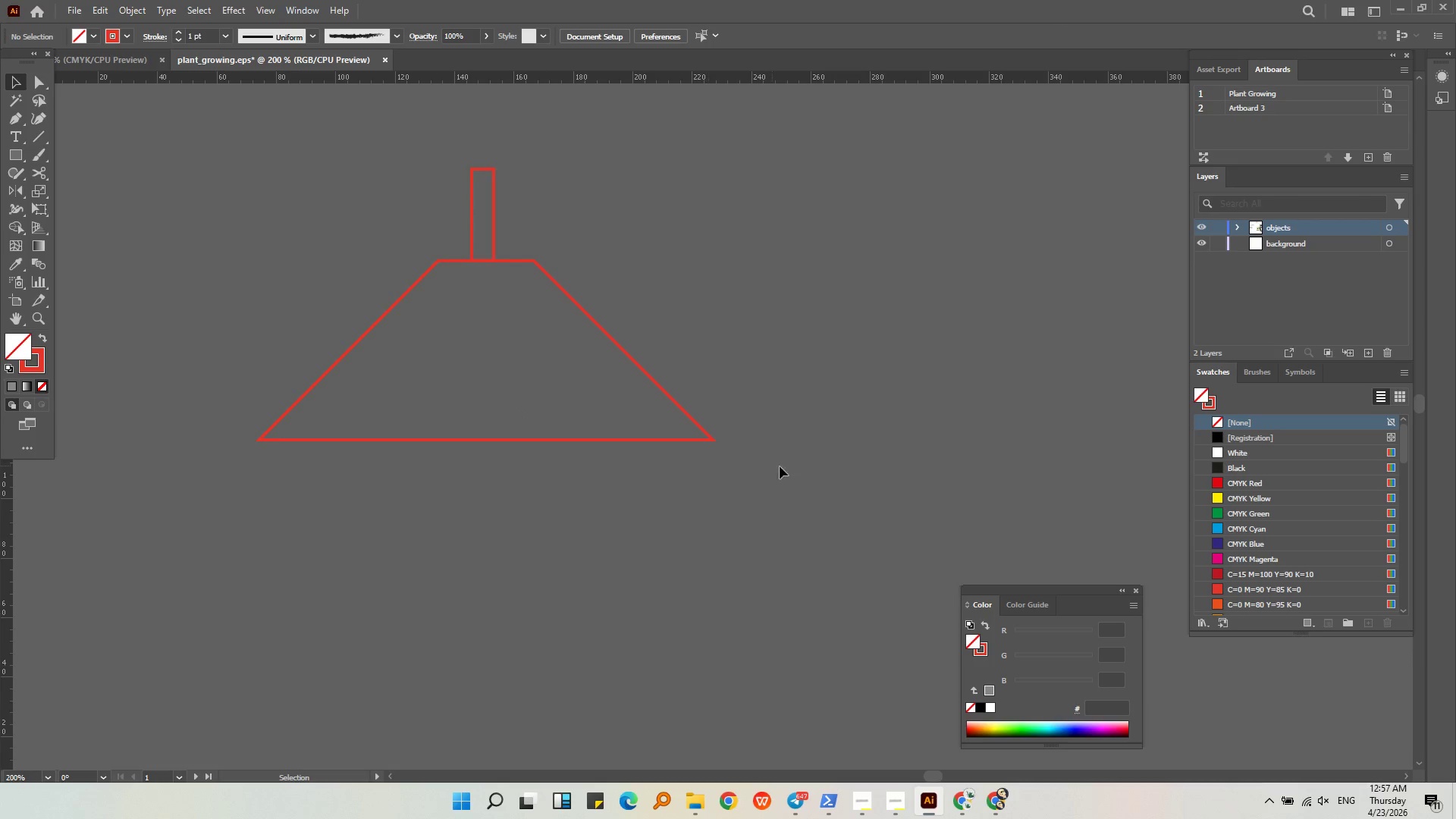 
left_click_drag(start_coordinate=[780, 466], to_coordinate=[204, 297])
 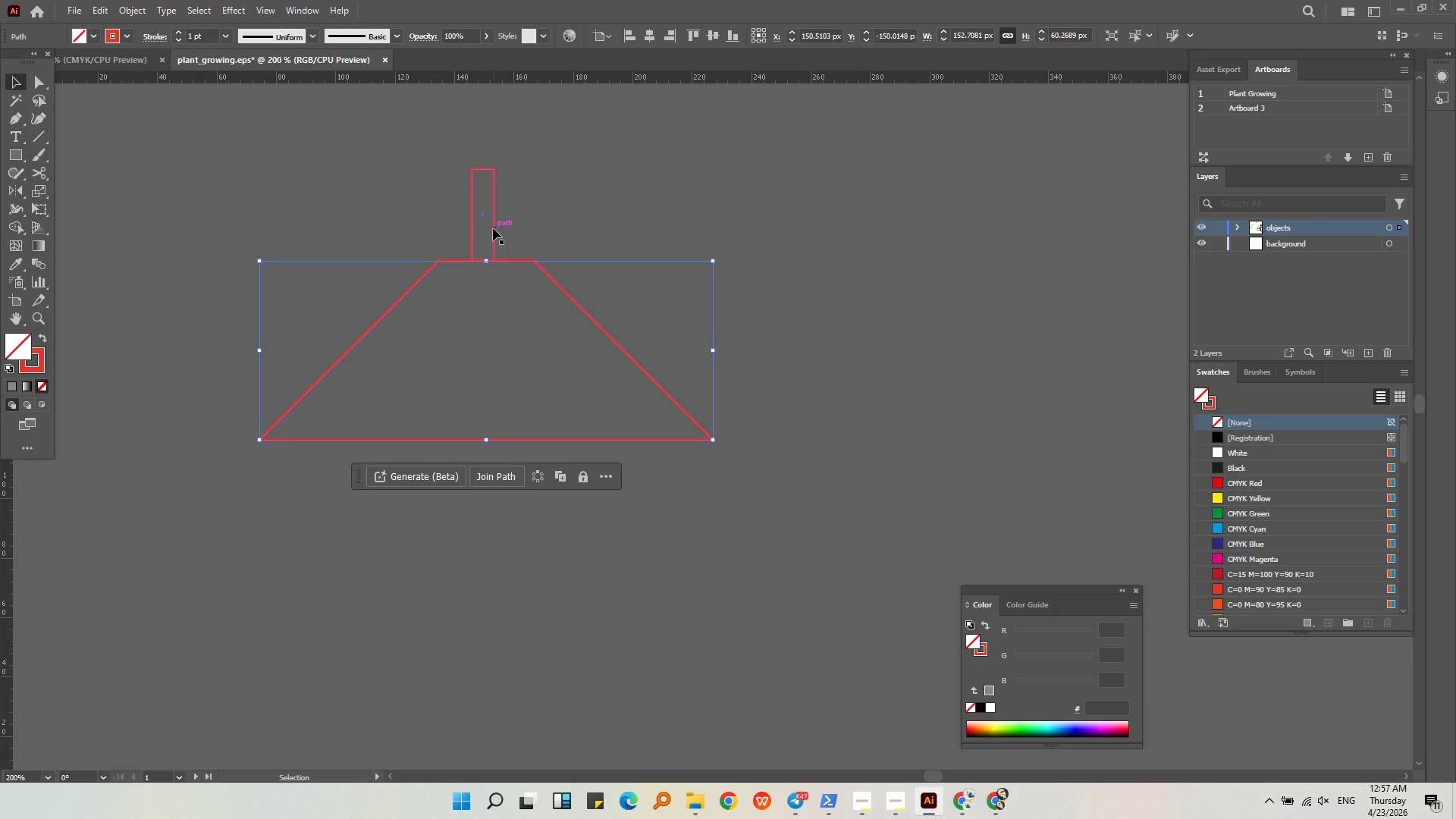 
hold_key(key=ControlLeft, duration=0.41)
 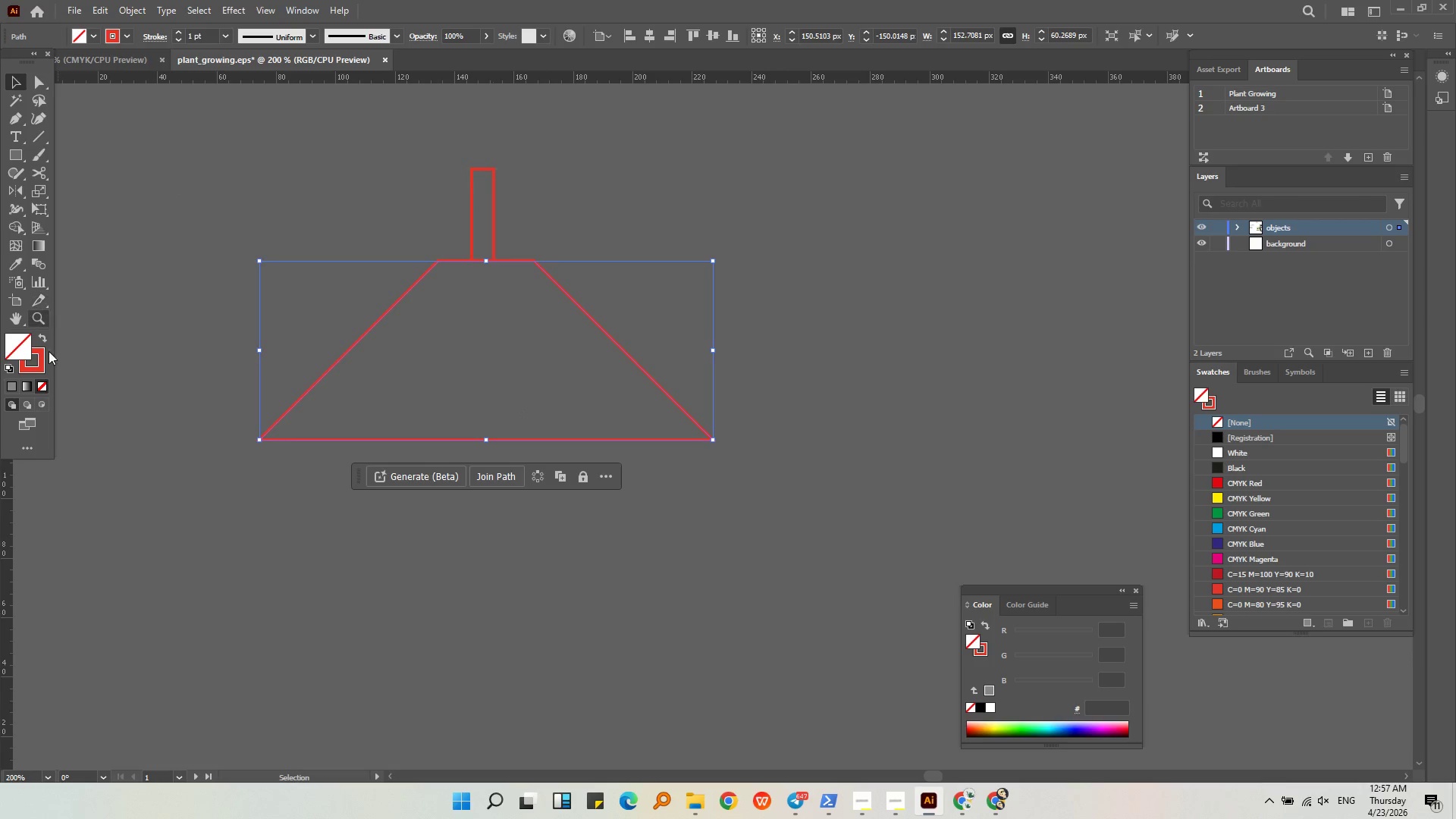 
left_click_drag(start_coordinate=[39, 366], to_coordinate=[20, 356])
 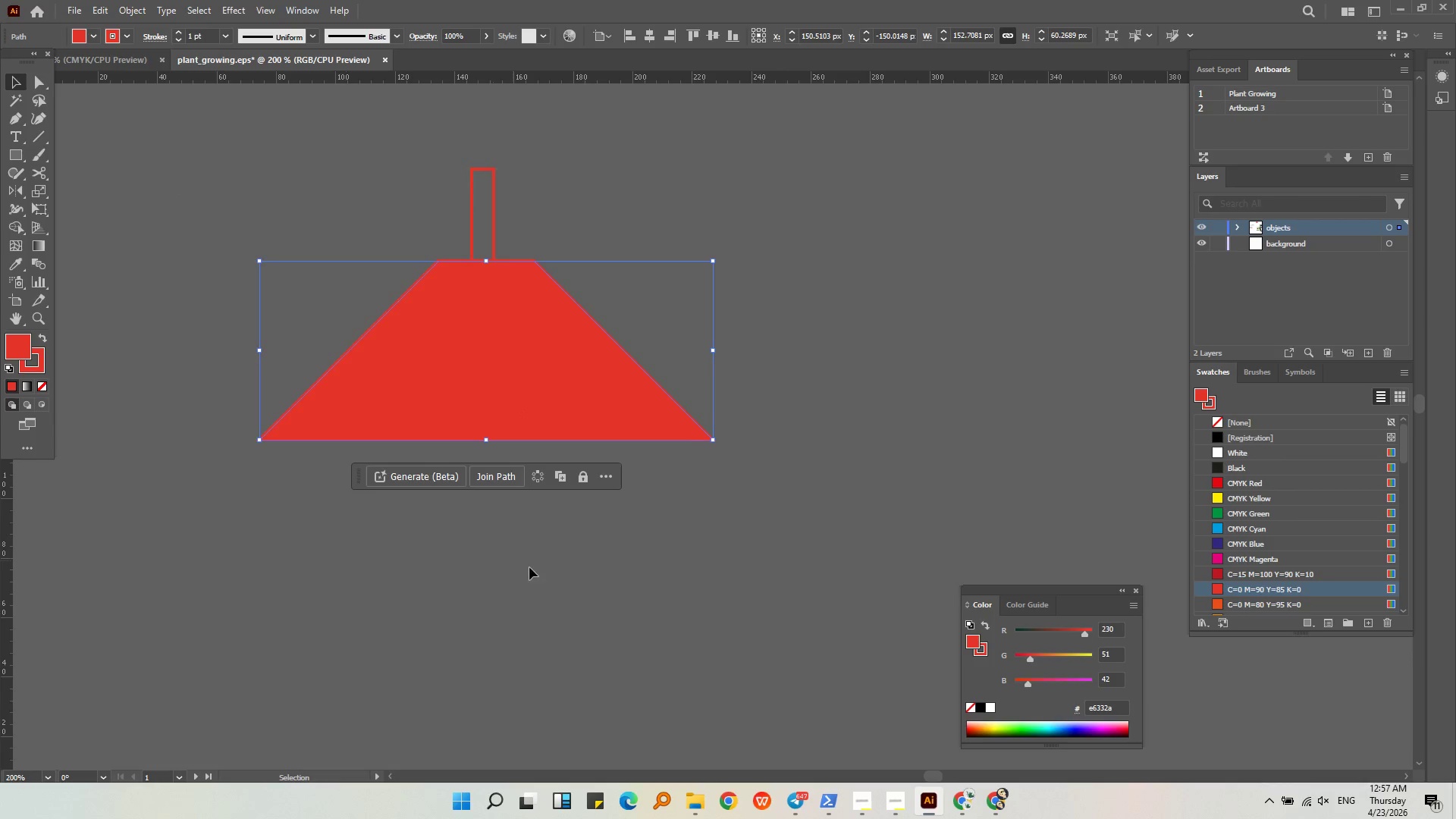 
left_click([618, 603])
 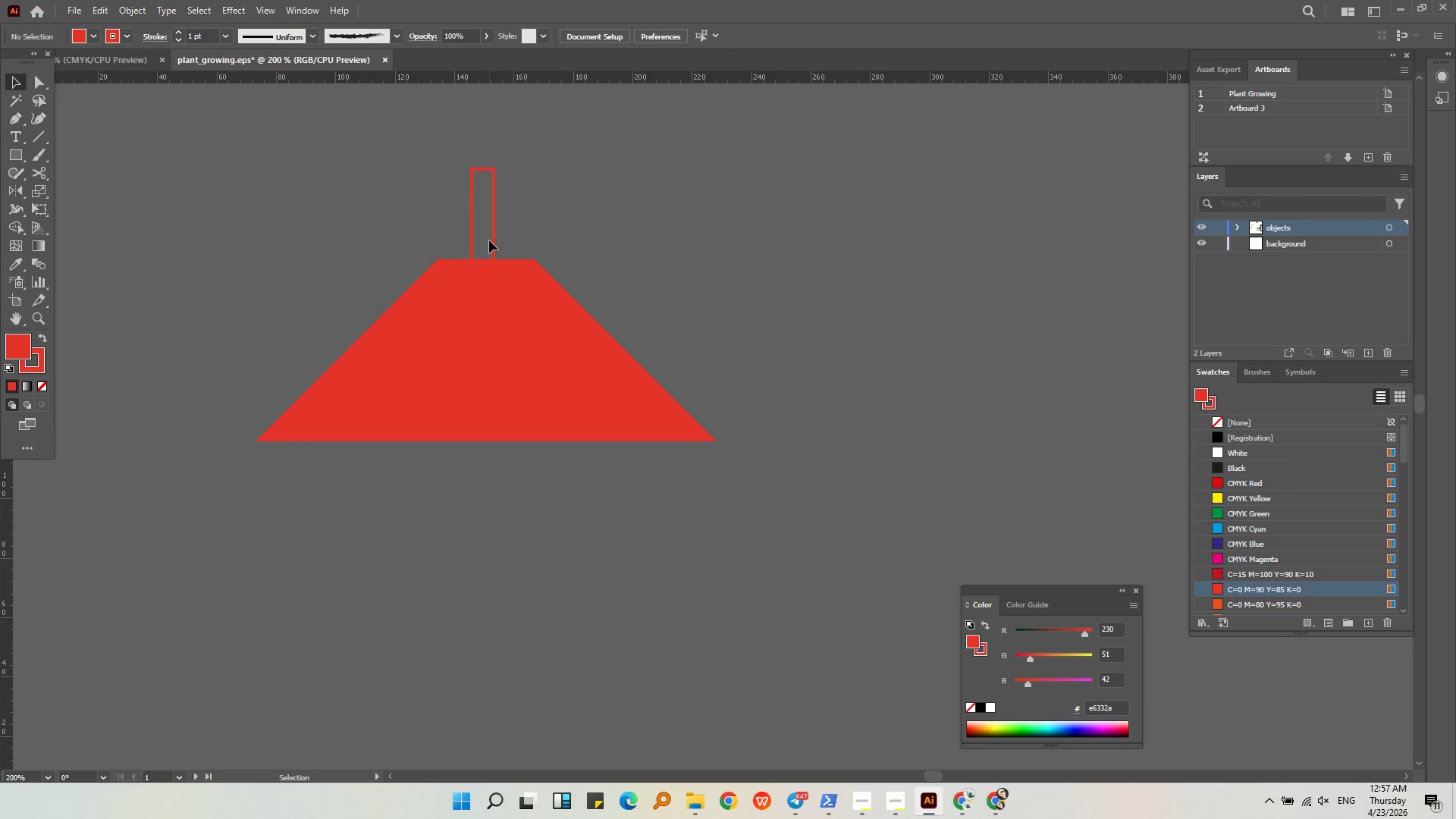 
left_click([494, 242])
 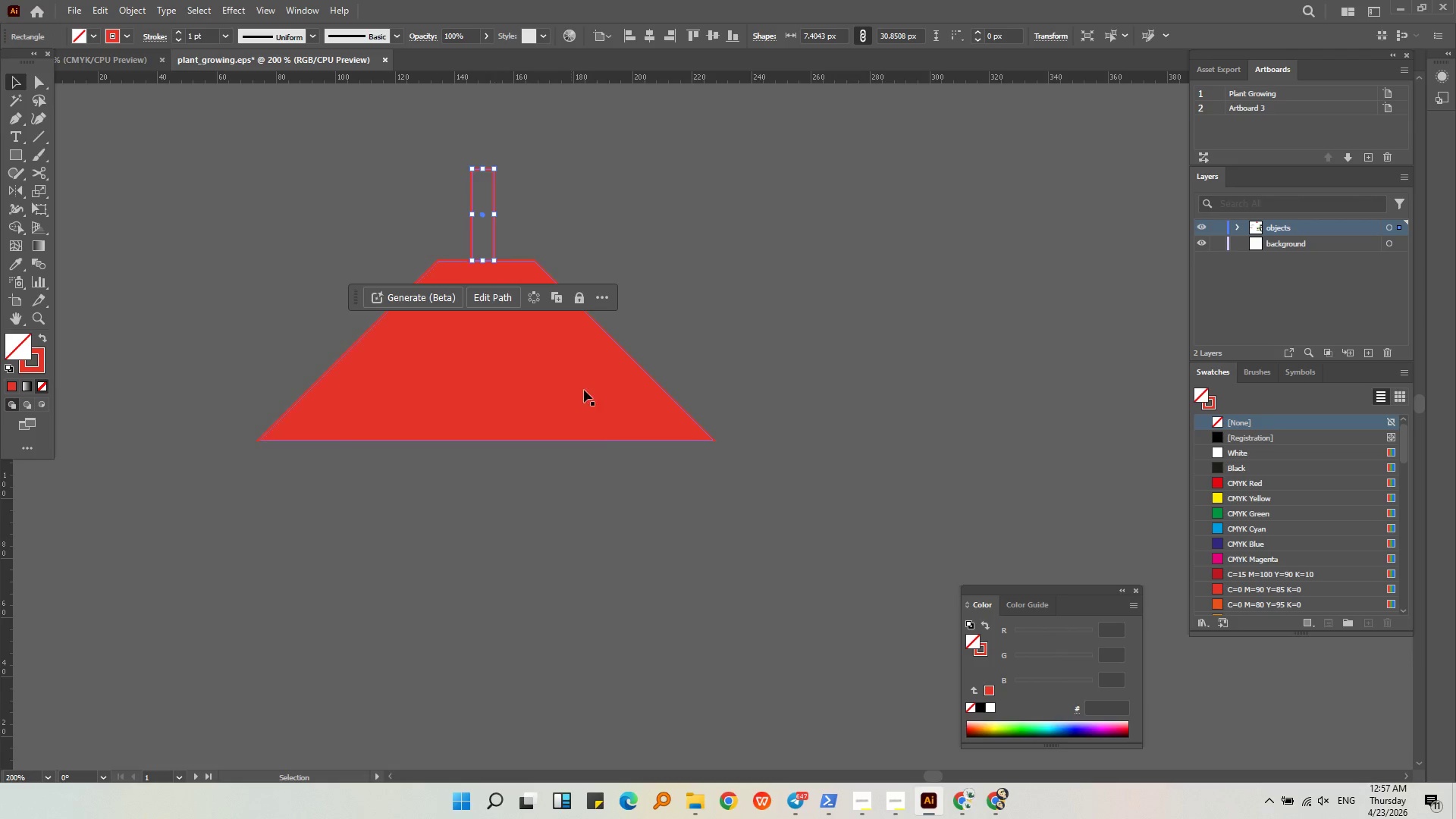 
hold_key(key=ShiftLeft, duration=0.55)
left_click([595, 426])
 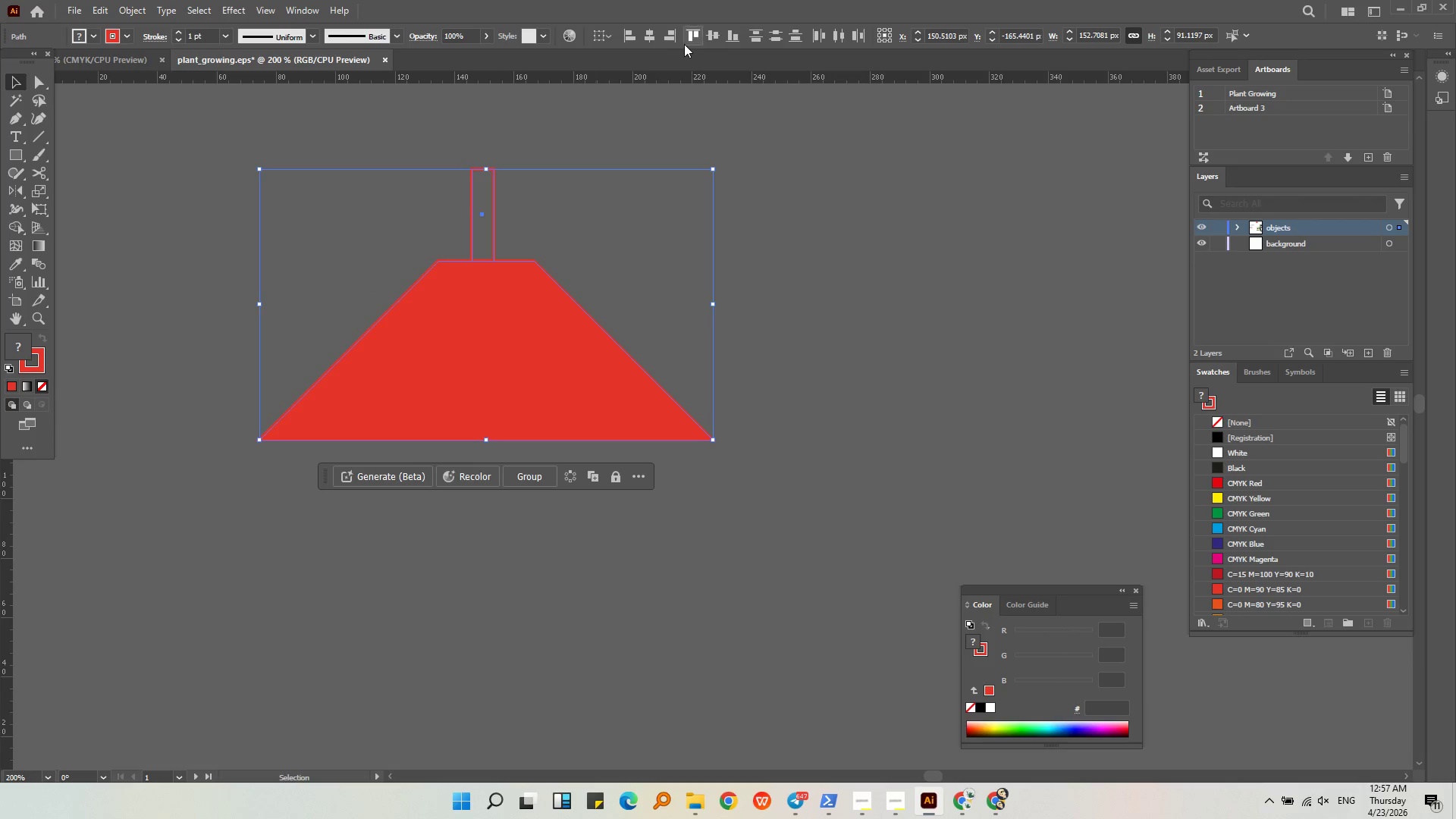 
left_click([656, 39])
 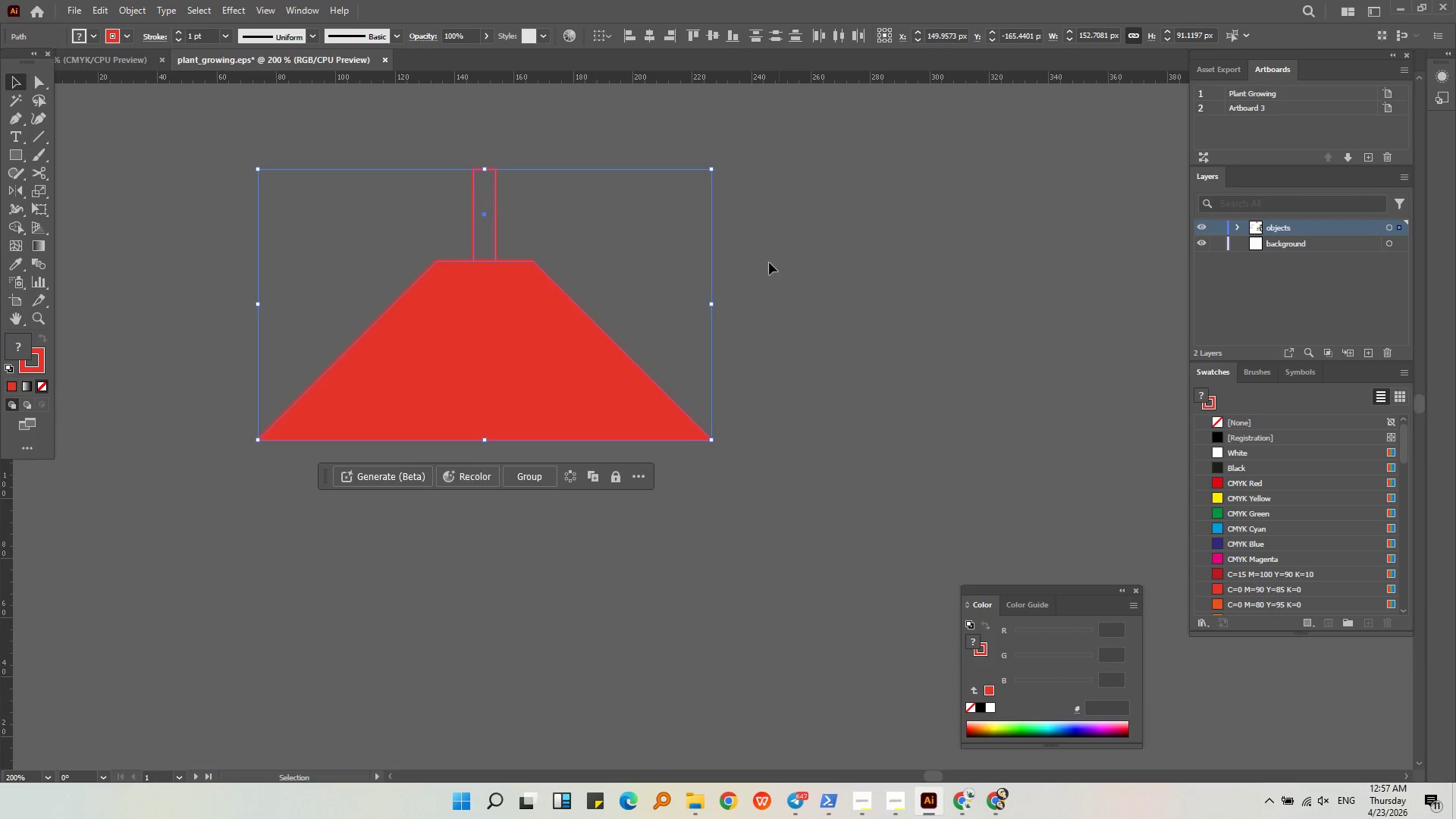 
left_click([585, 218])
 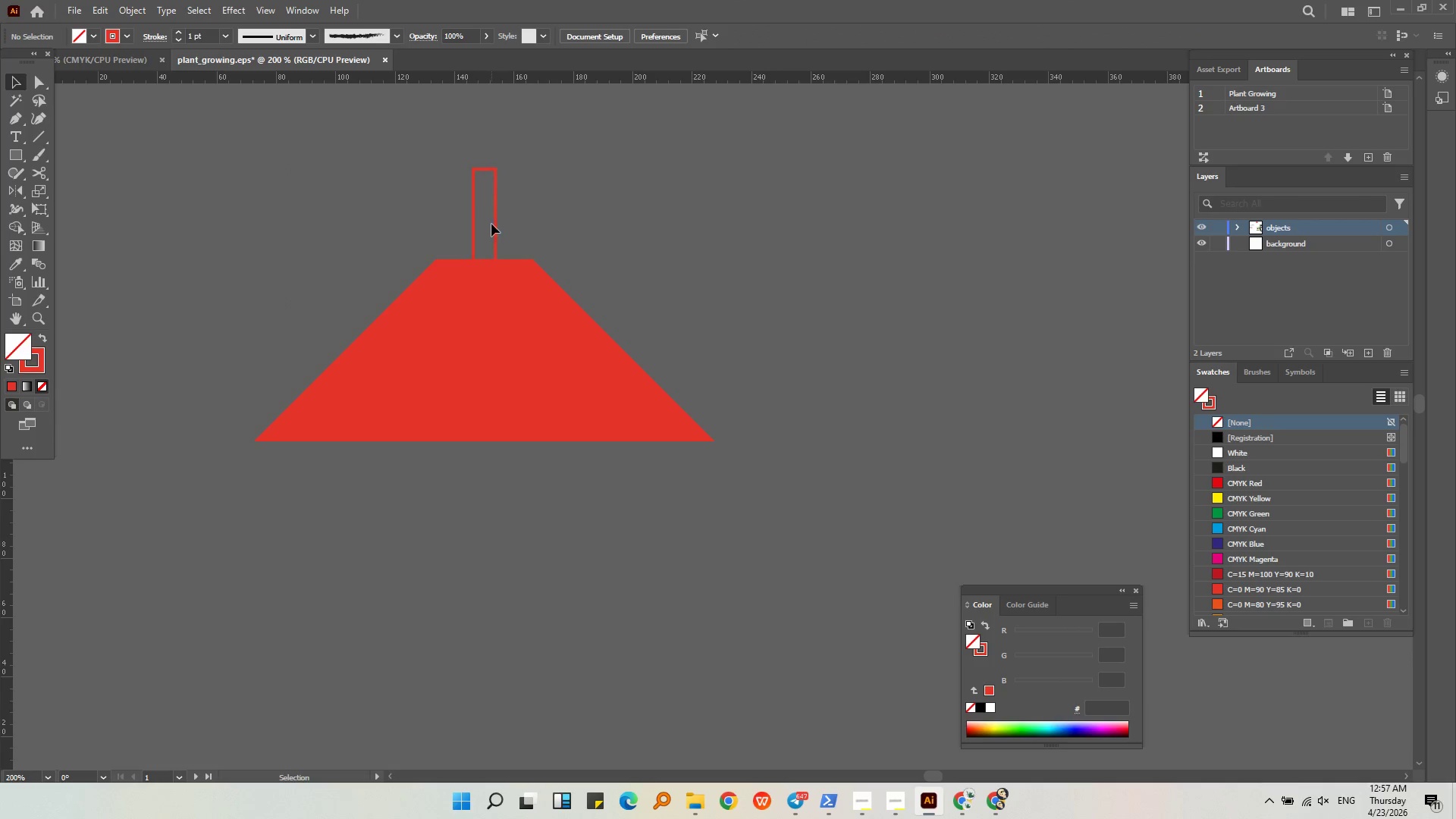 
left_click([496, 224])
 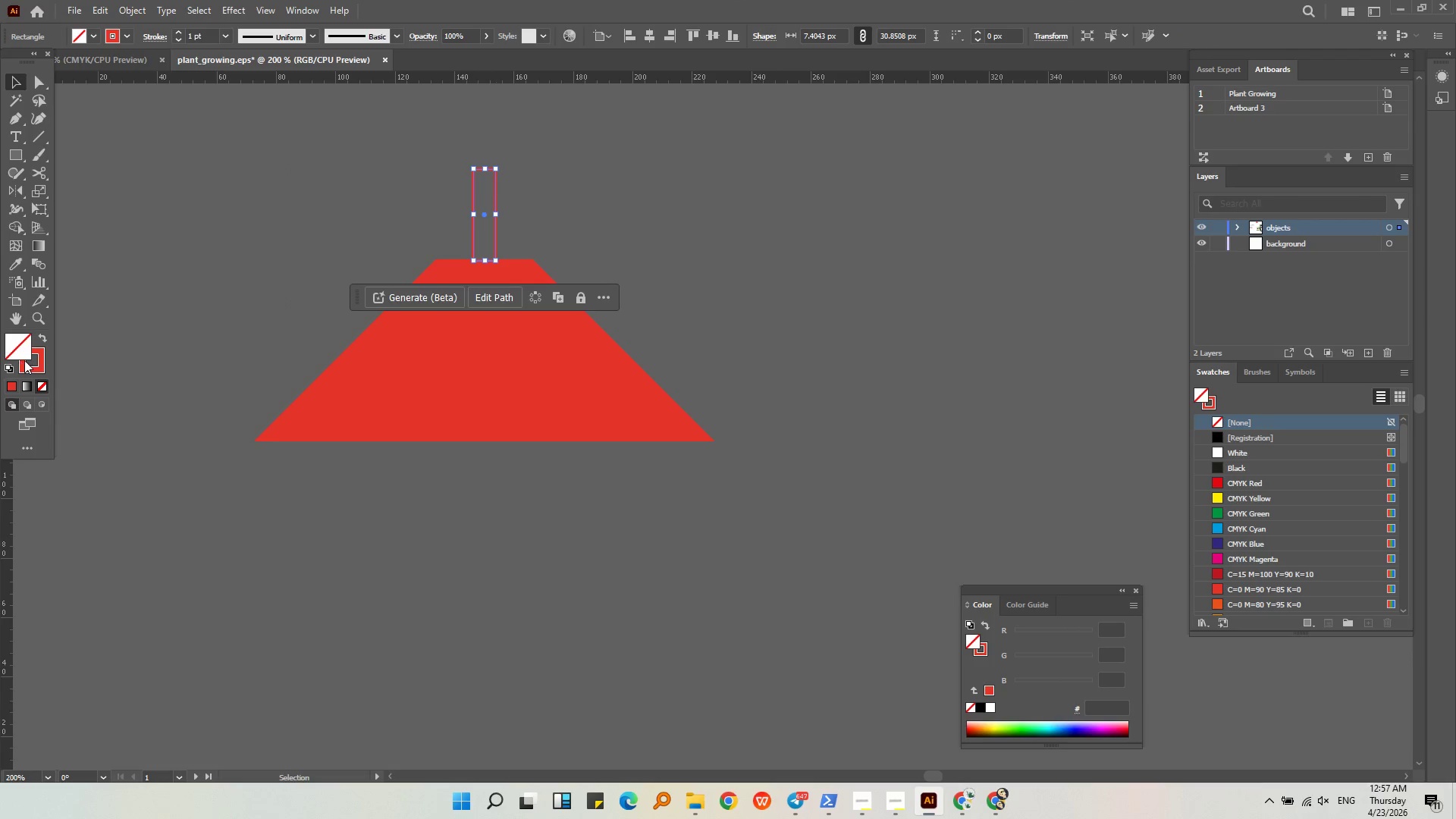 
left_click_drag(start_coordinate=[29, 360], to_coordinate=[15, 346])
 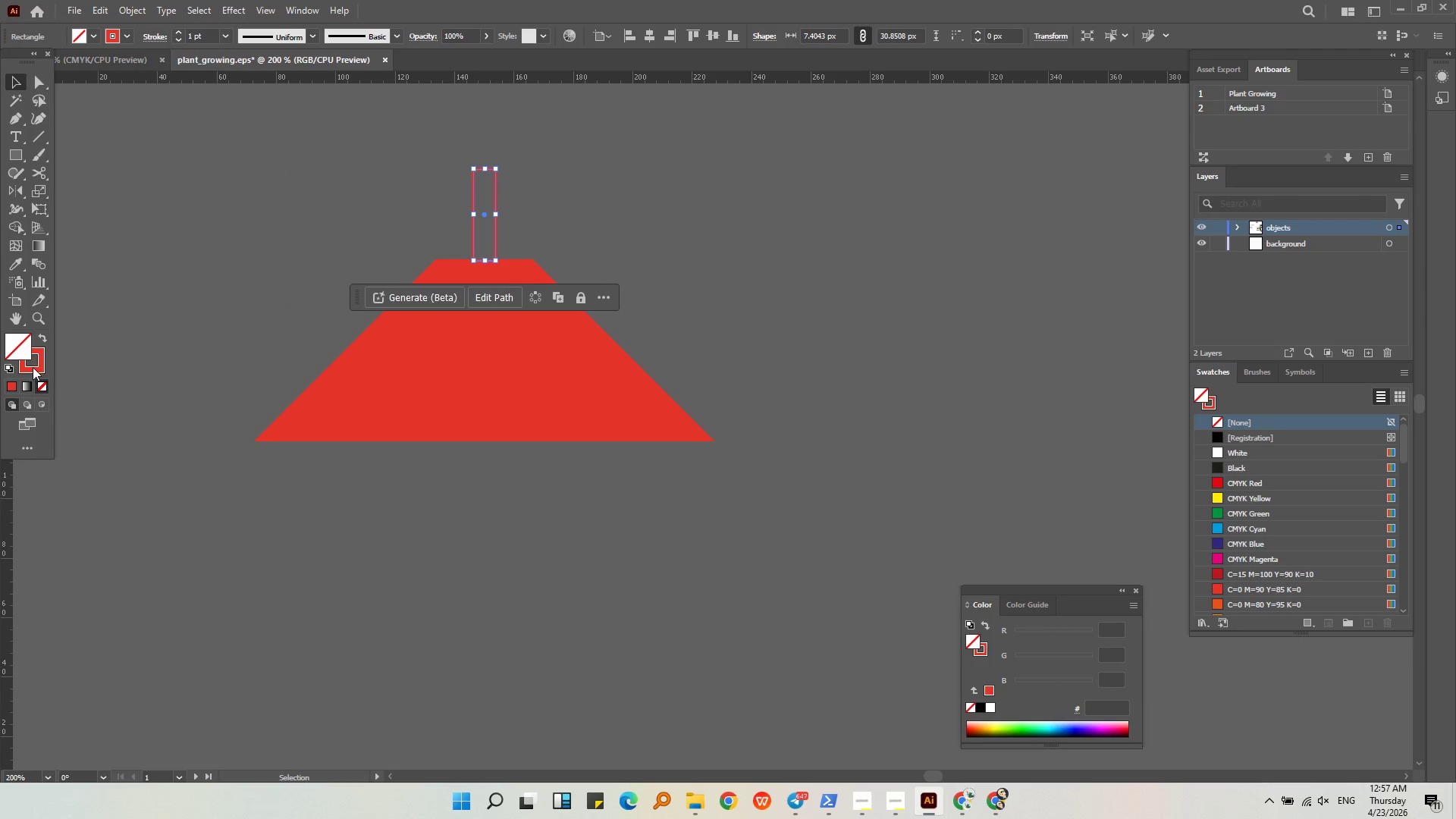 
left_click_drag(start_coordinate=[35, 367], to_coordinate=[17, 356])
 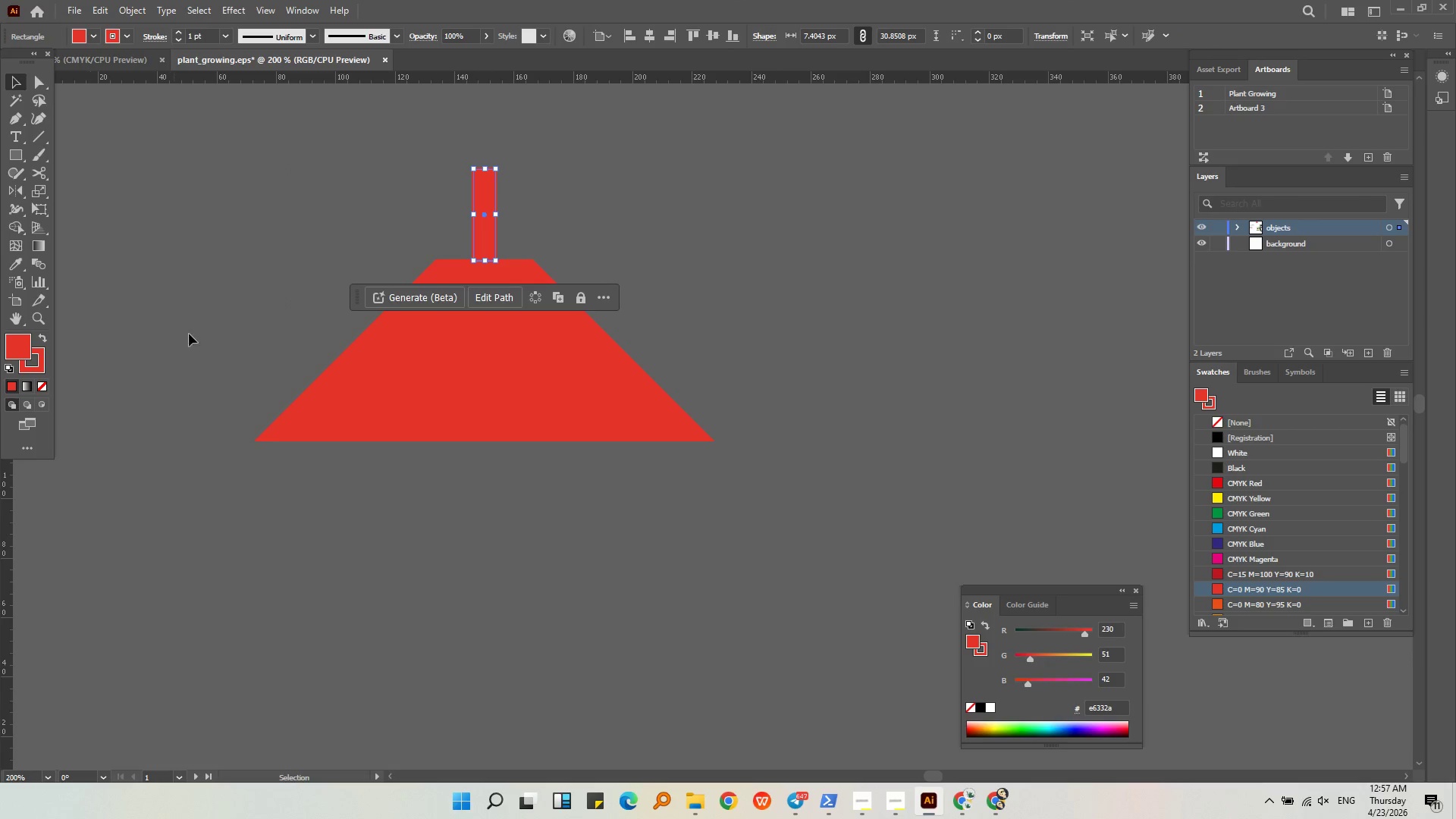 
left_click([190, 325])
 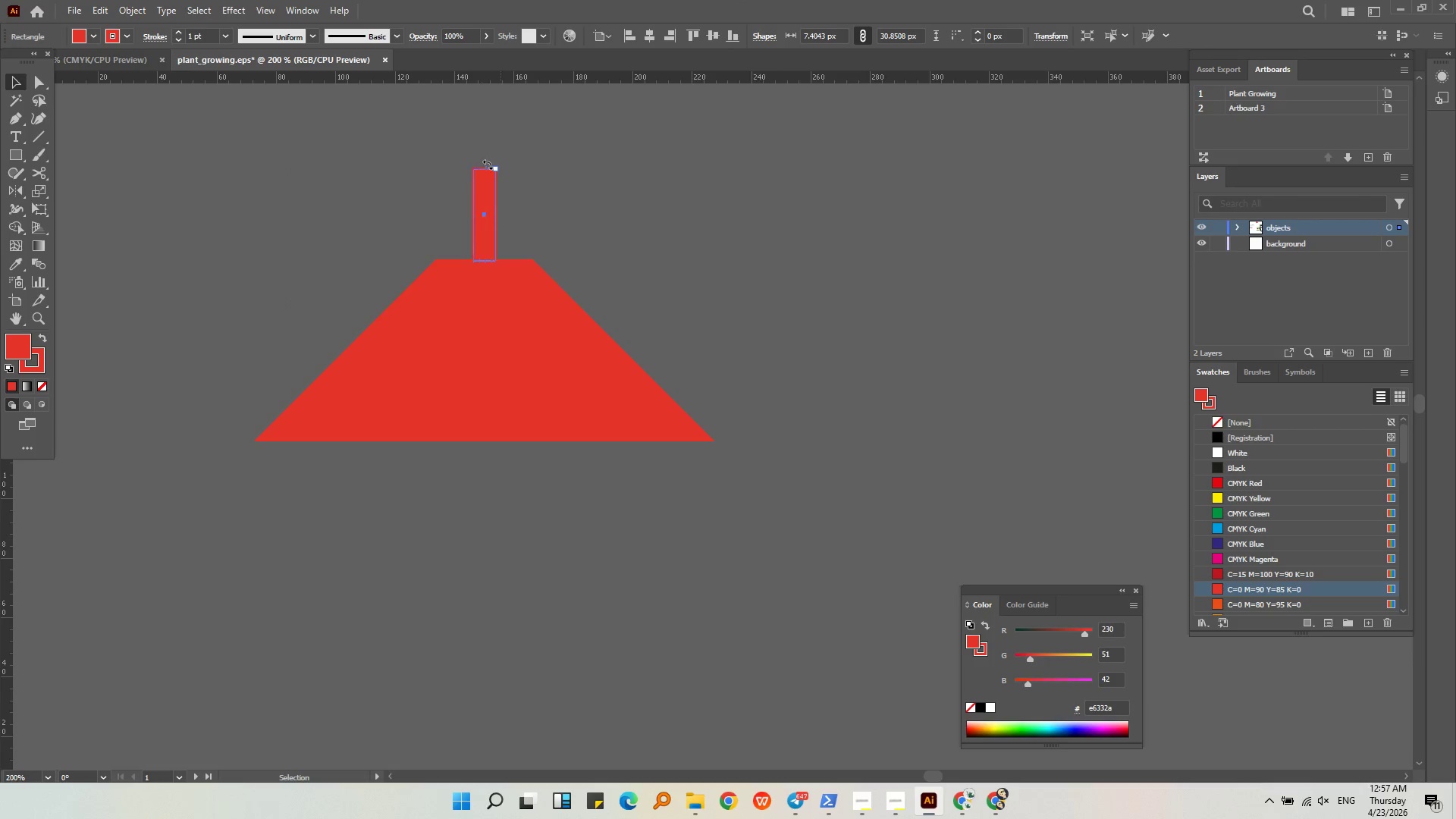 
key(Control+ControlLeft)
 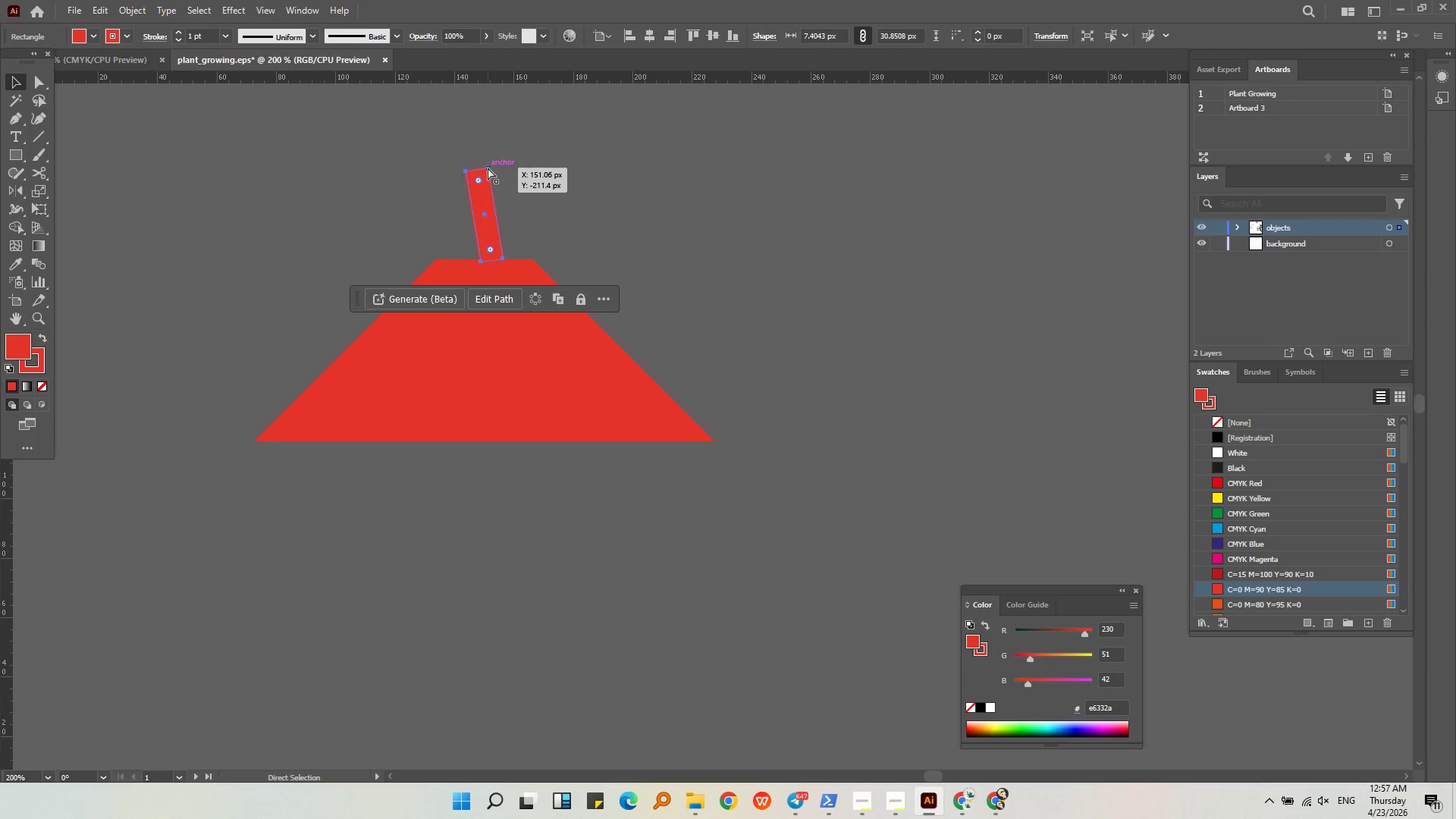 
key(Control+Z)
 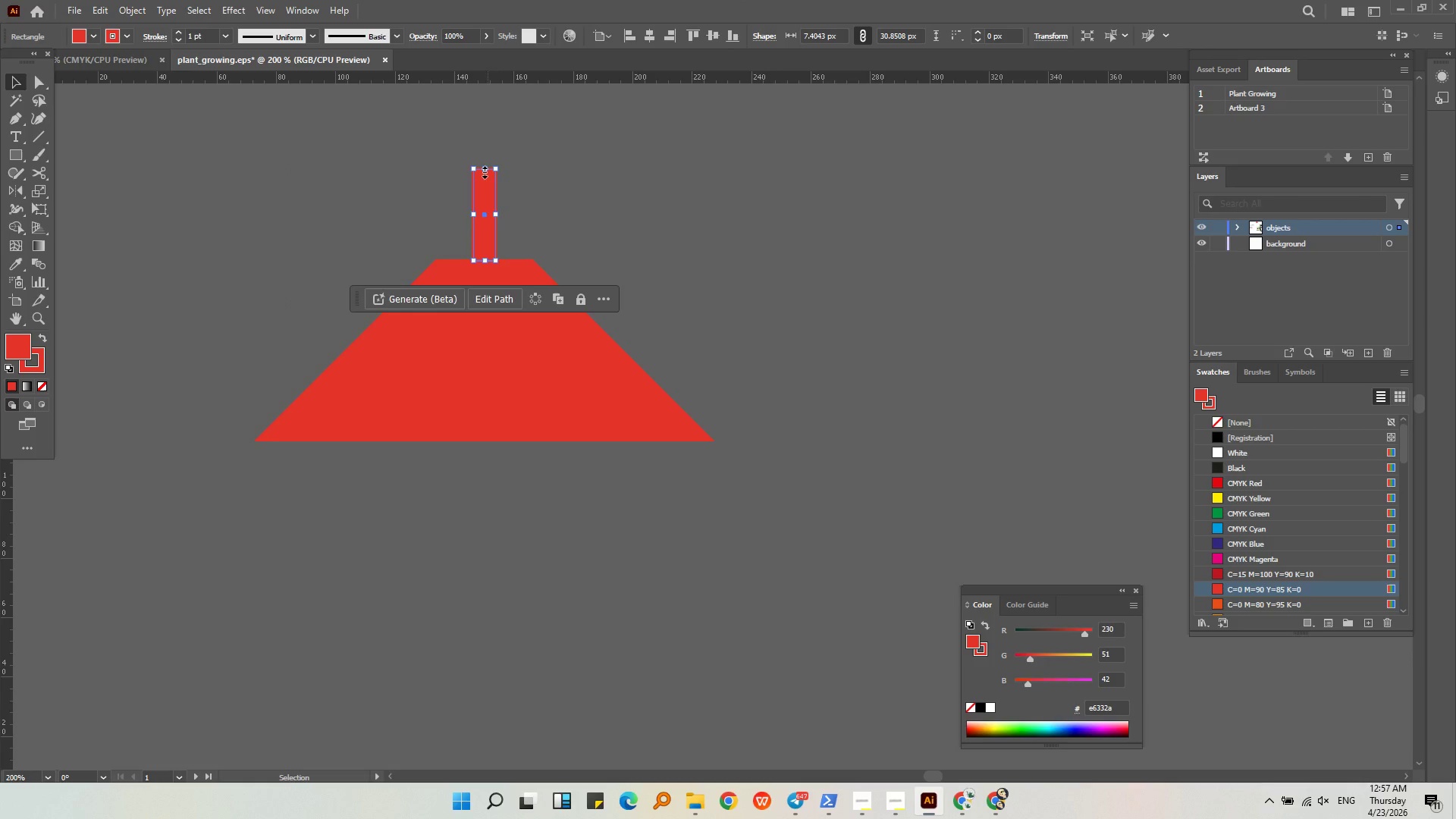 
left_click_drag(start_coordinate=[483, 171], to_coordinate=[483, 202])
 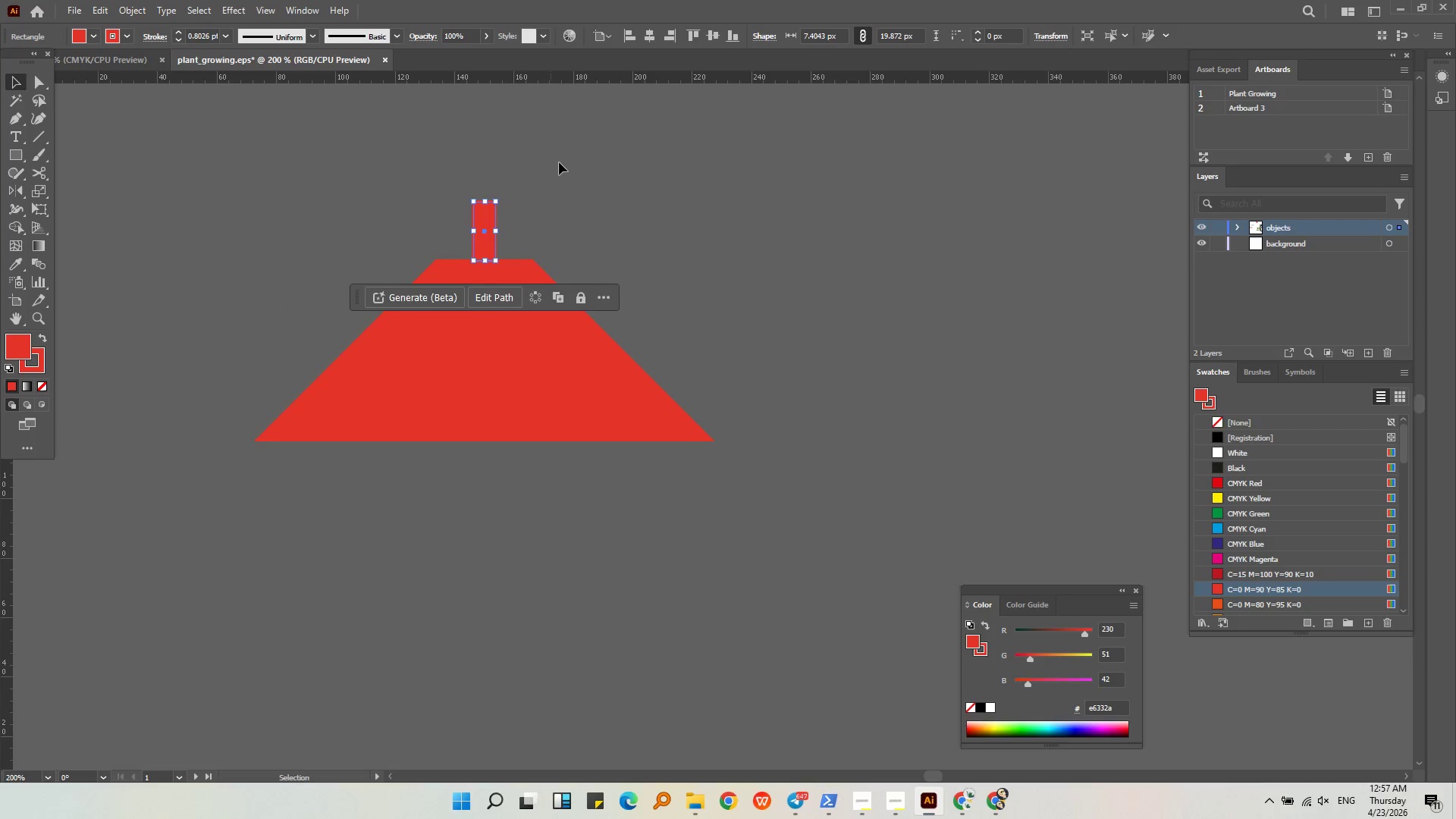 
left_click([563, 160])
 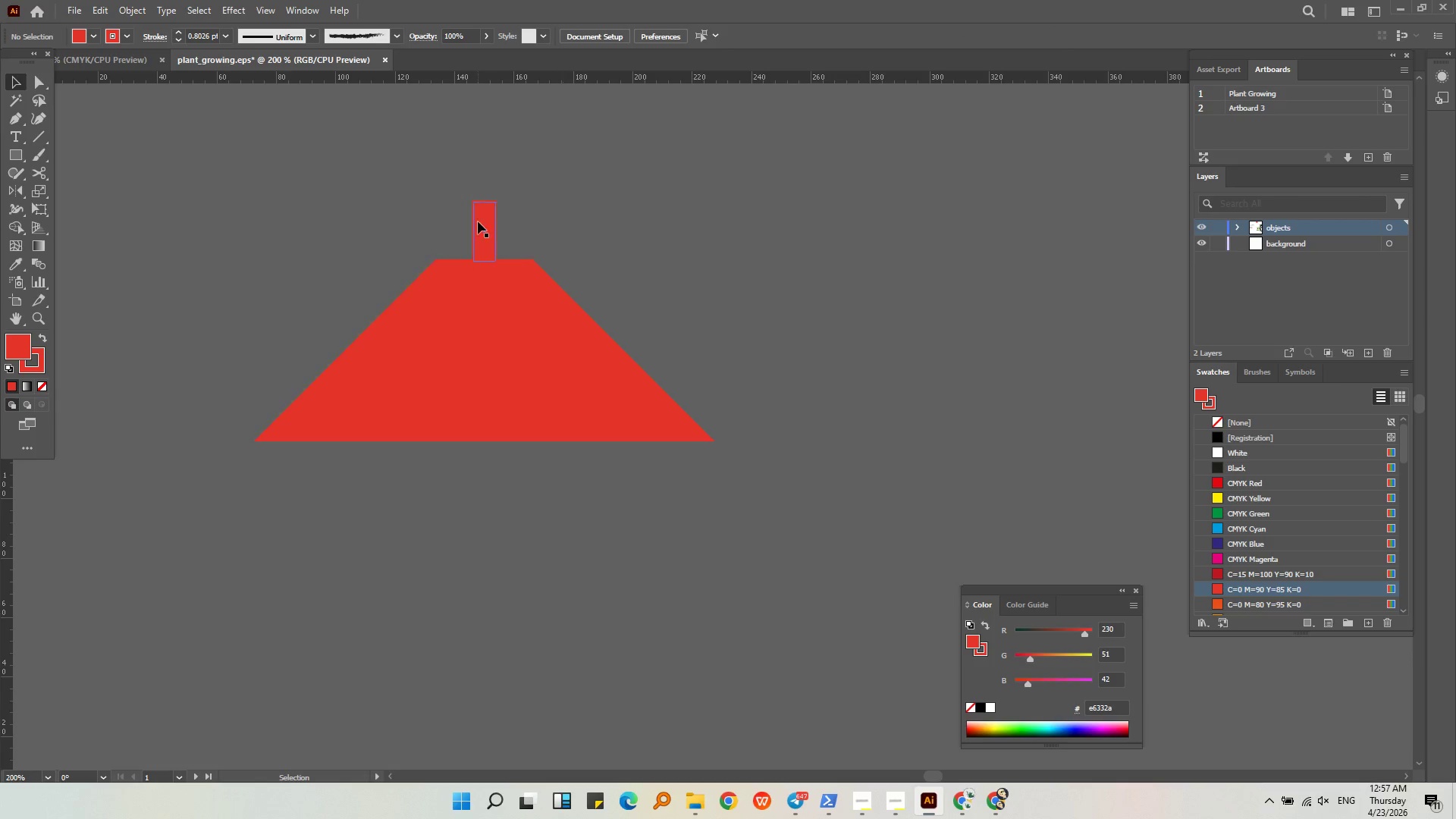 
left_click([478, 221])
 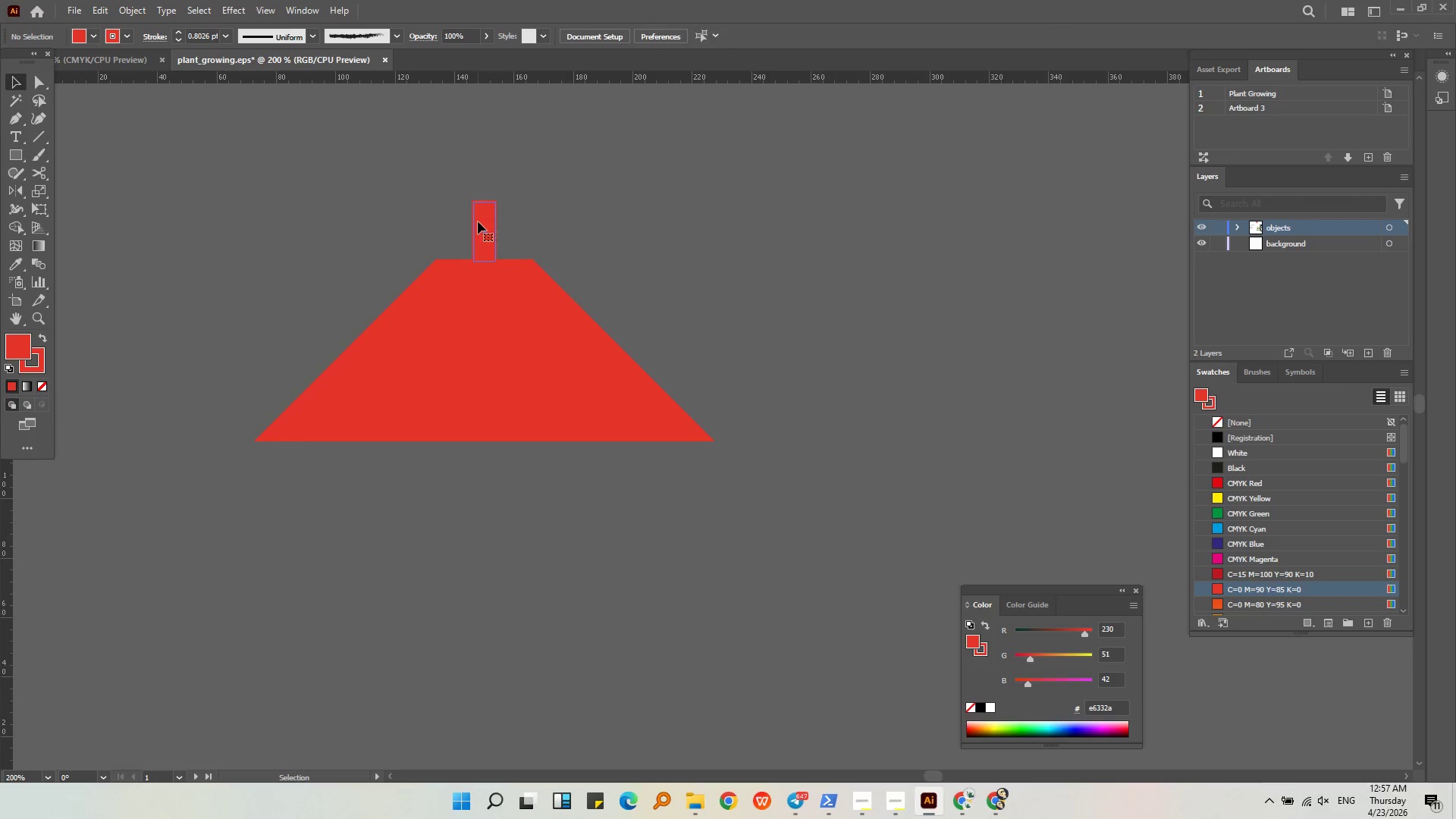 
hold_key(key=ShiftLeft, duration=0.41)
double_click([493, 378])
 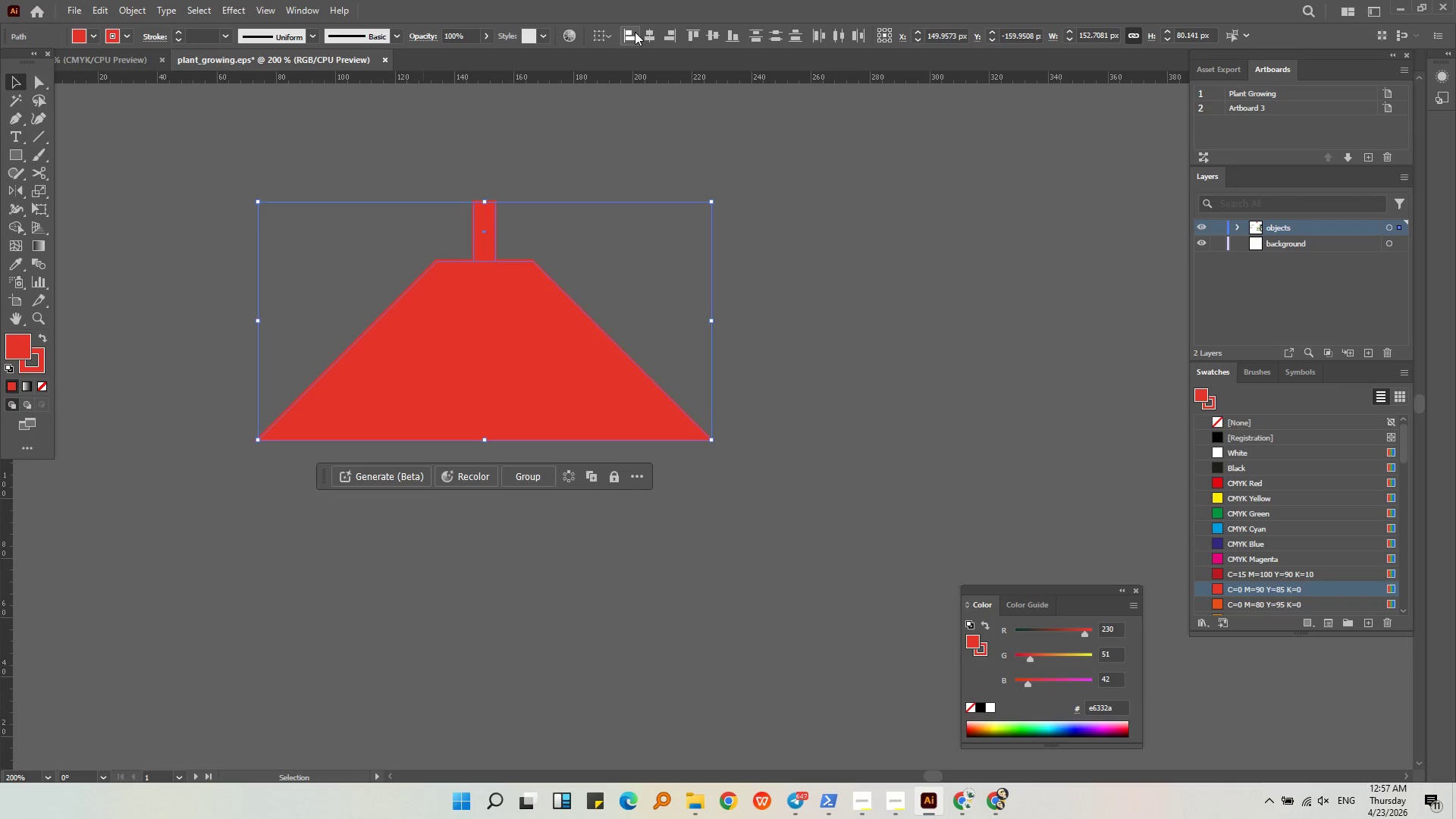 
left_click([650, 36])
 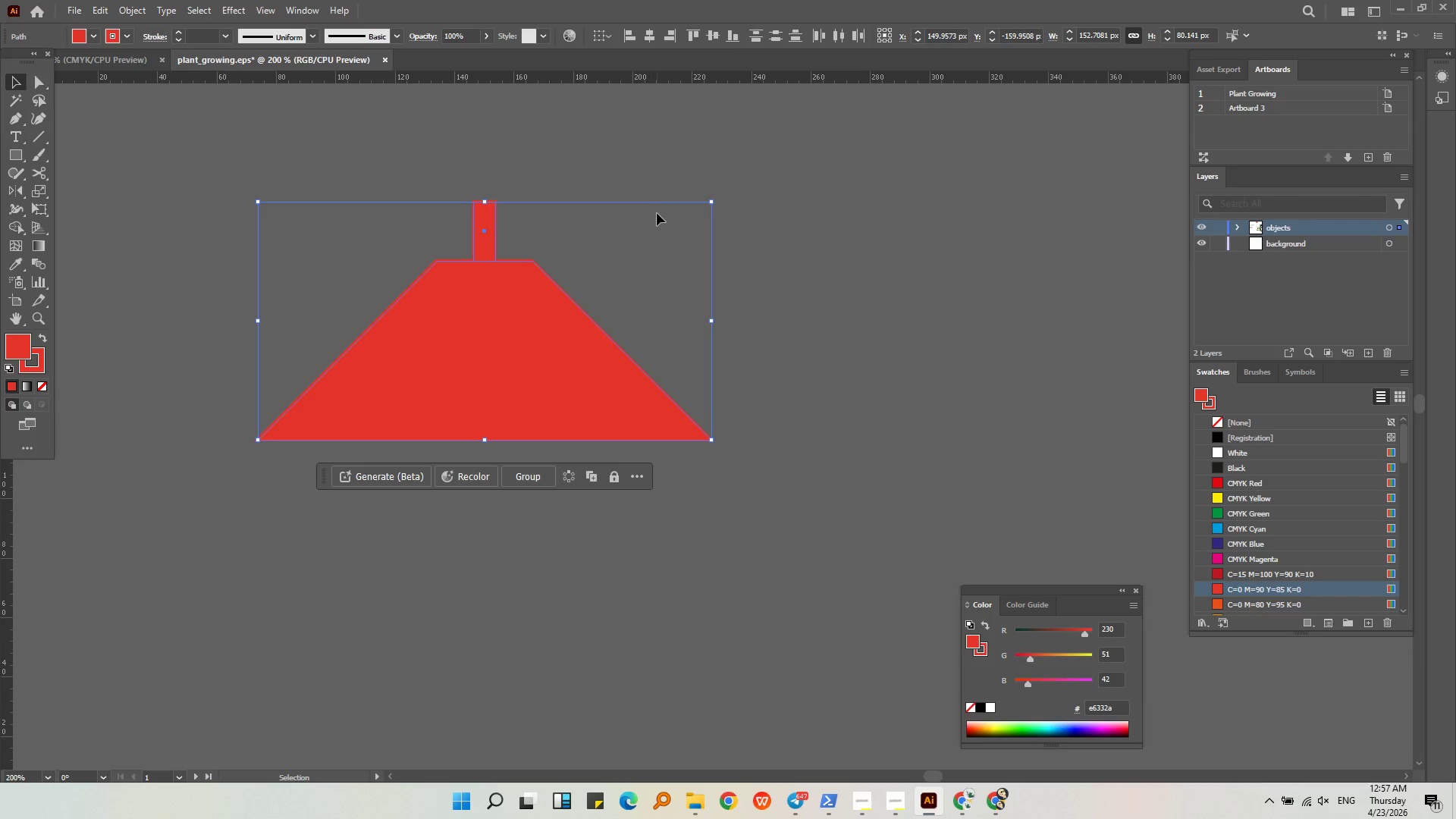 
left_click([657, 213])
 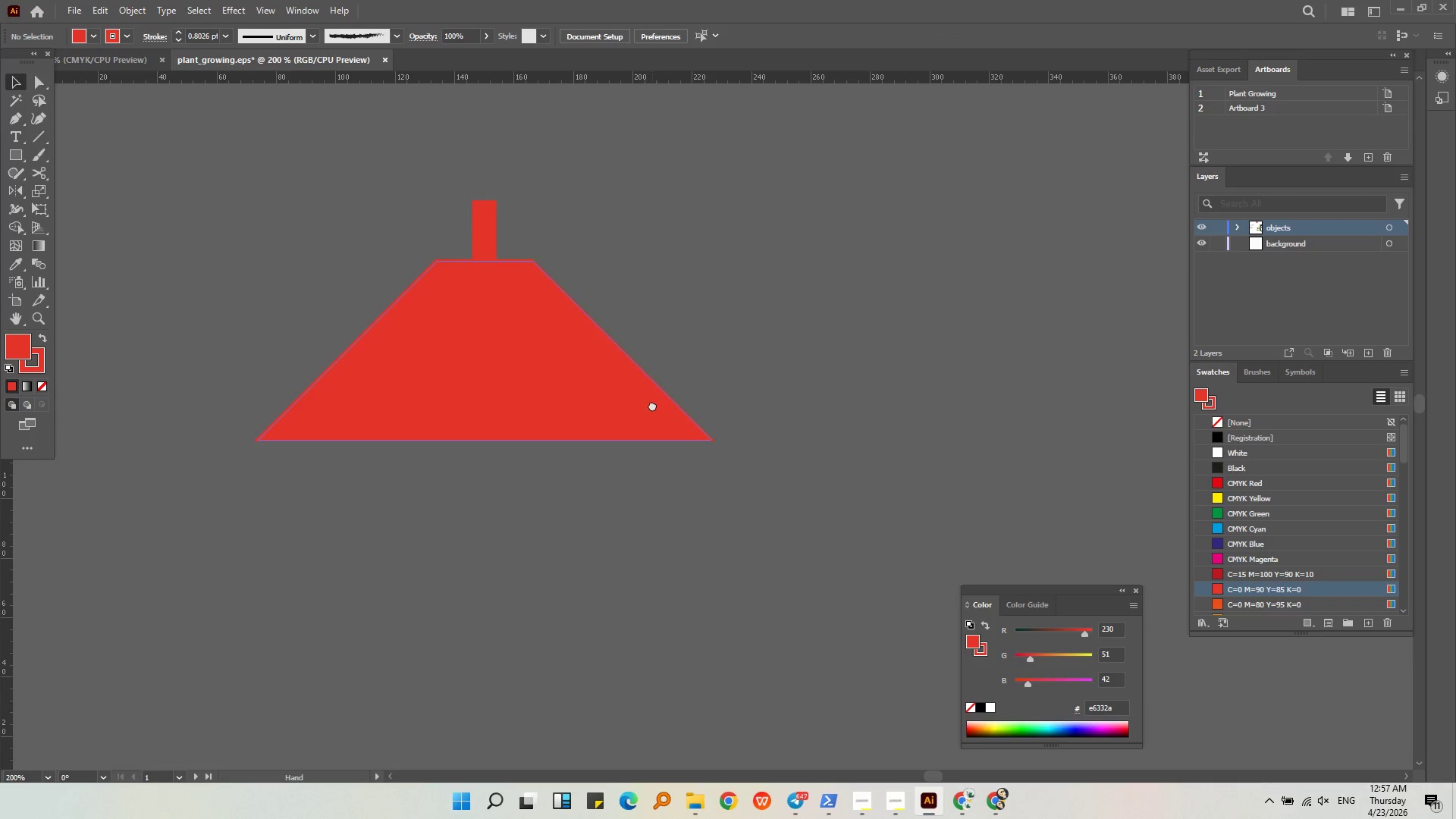 
left_click([580, 369])
 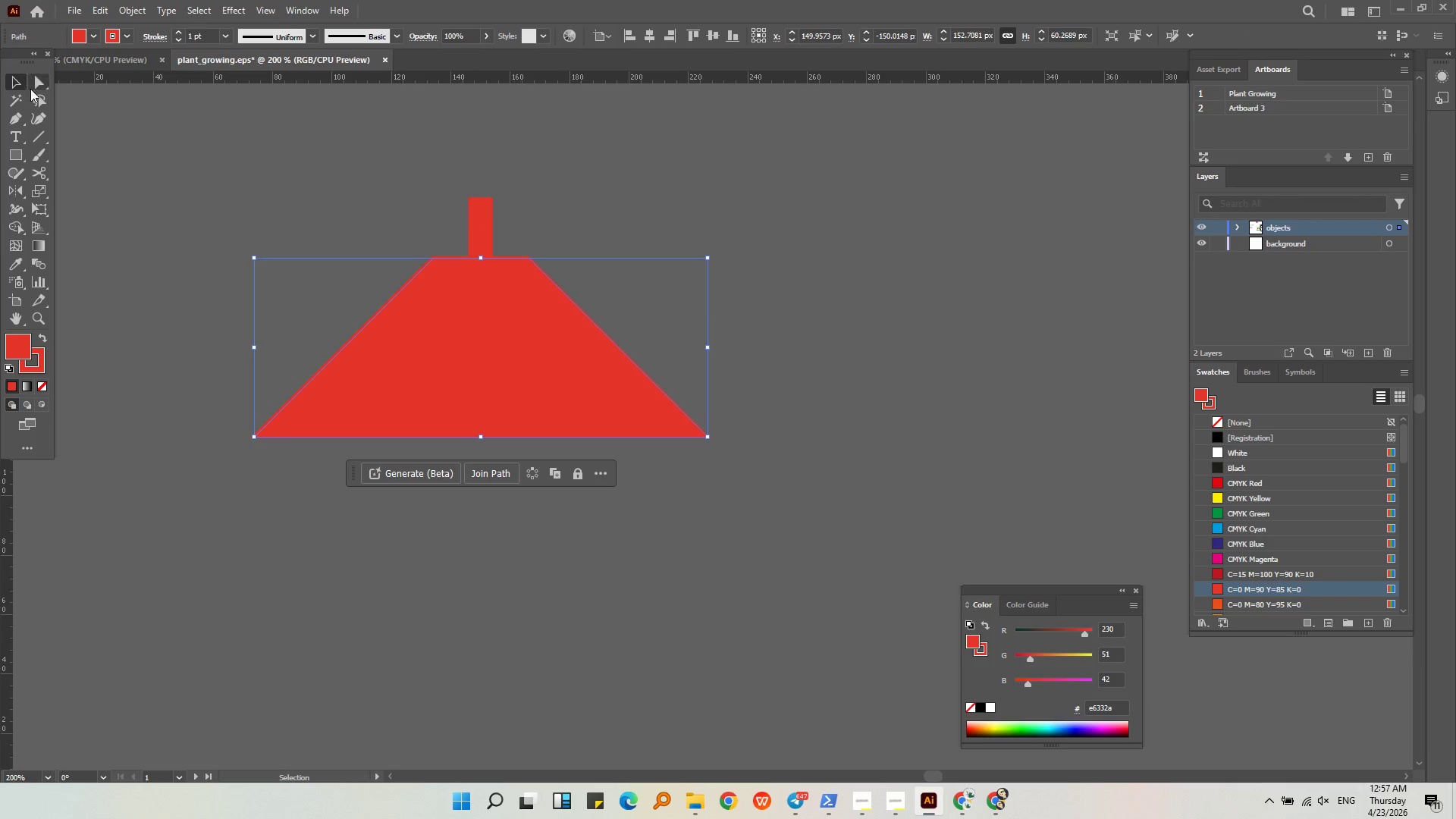 
left_click([34, 86])
 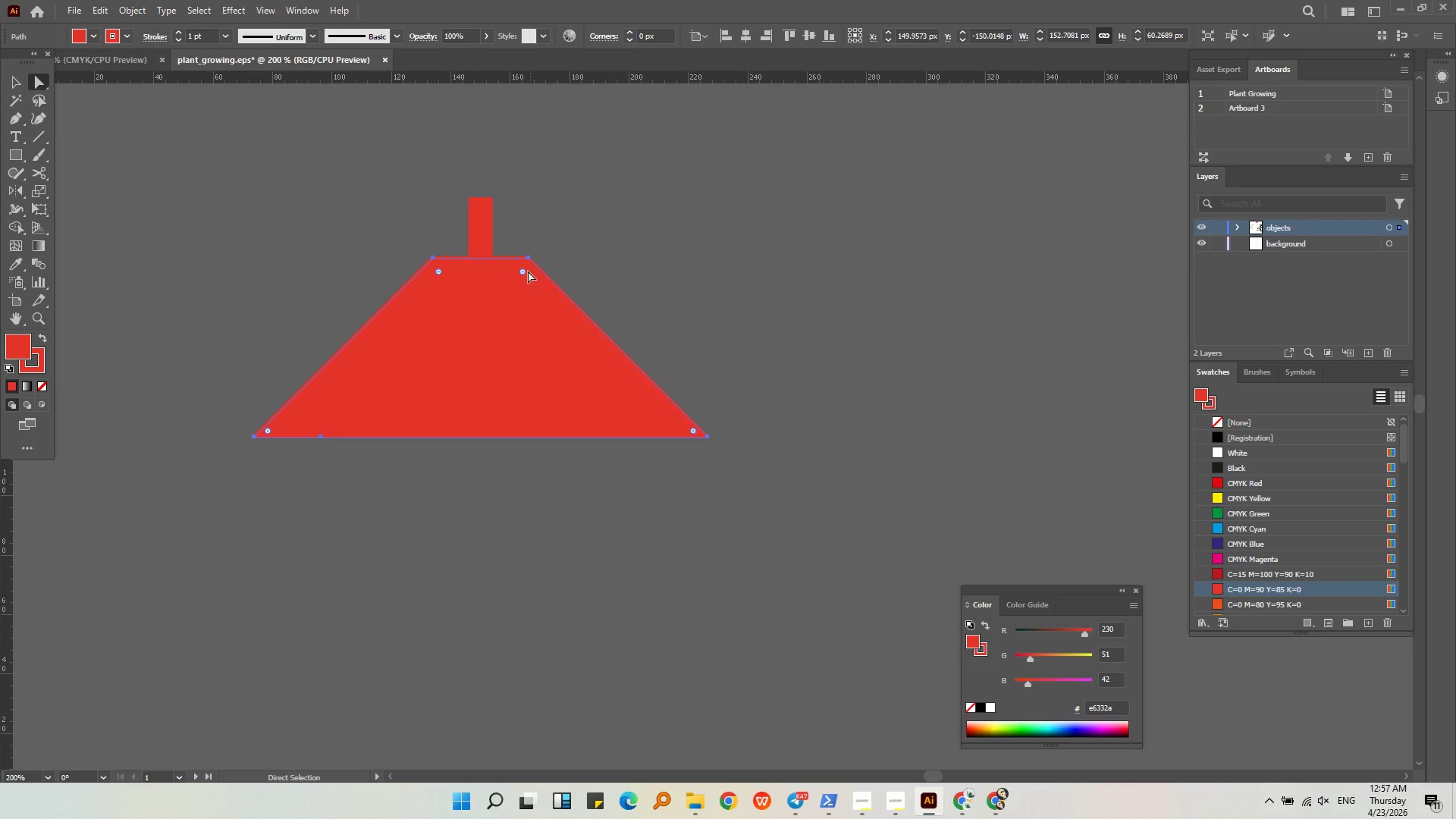 
left_click_drag(start_coordinate=[526, 270], to_coordinate=[520, 276])
 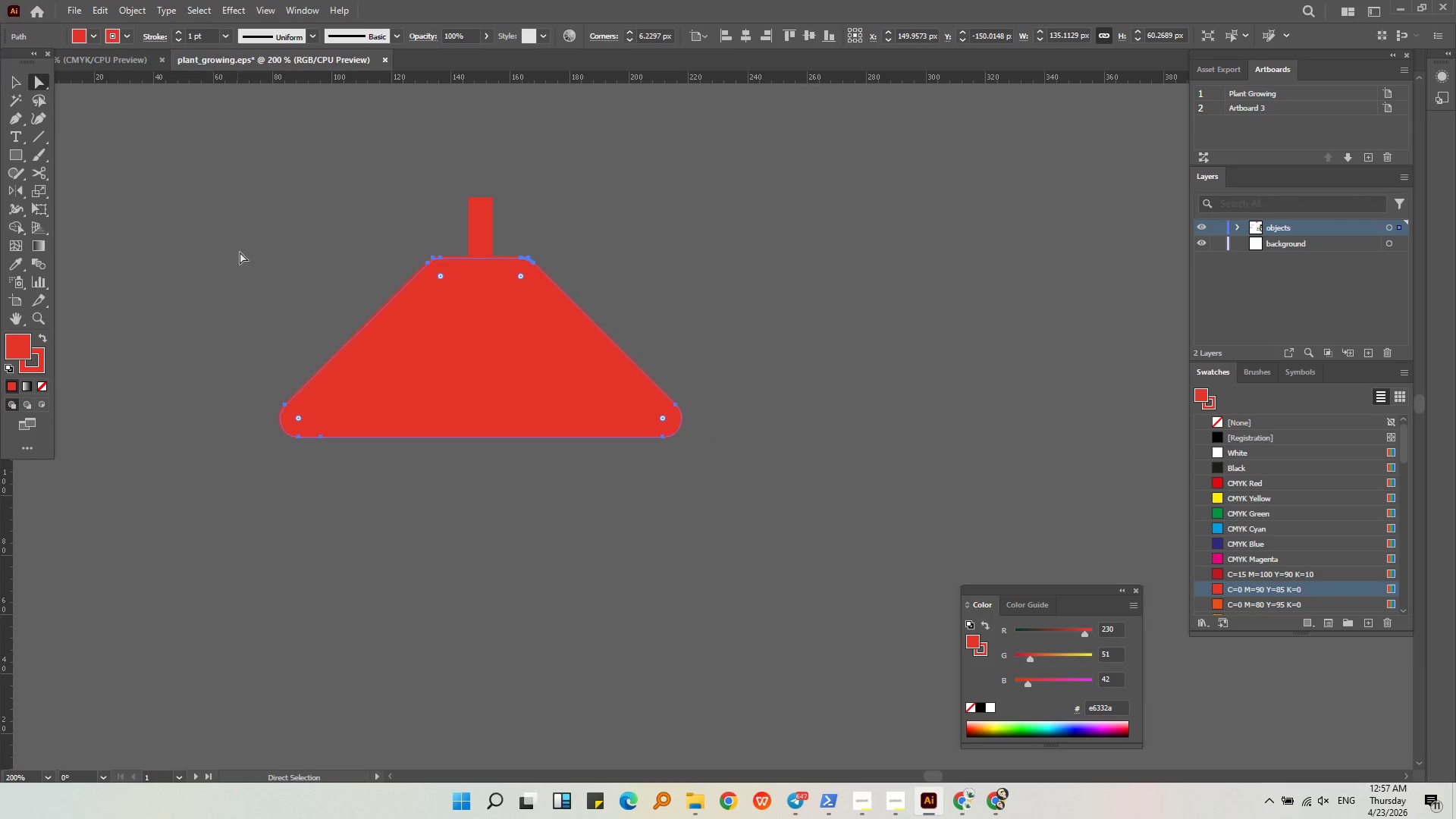 
left_click([238, 234])
 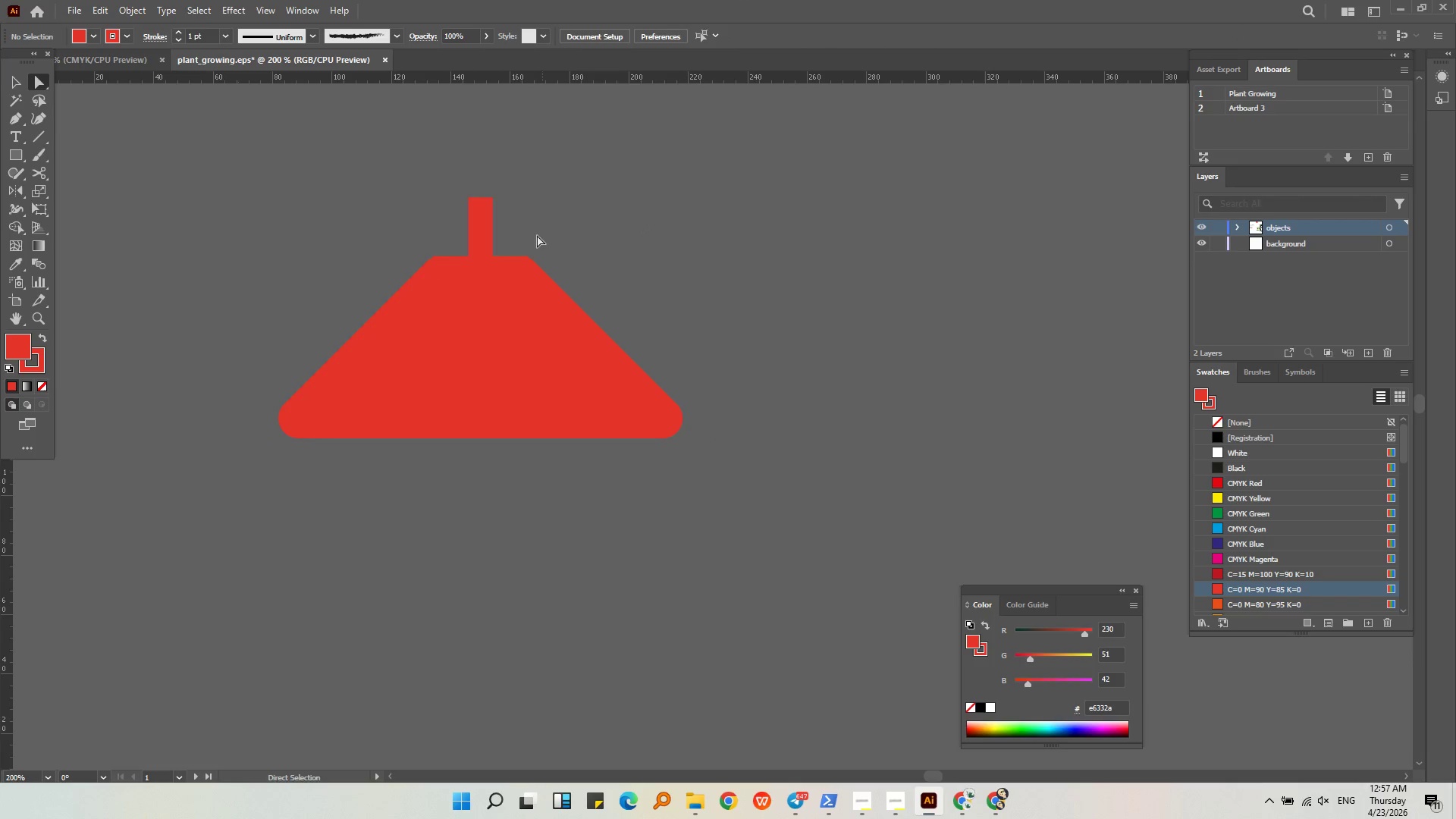 
left_click([492, 240])
 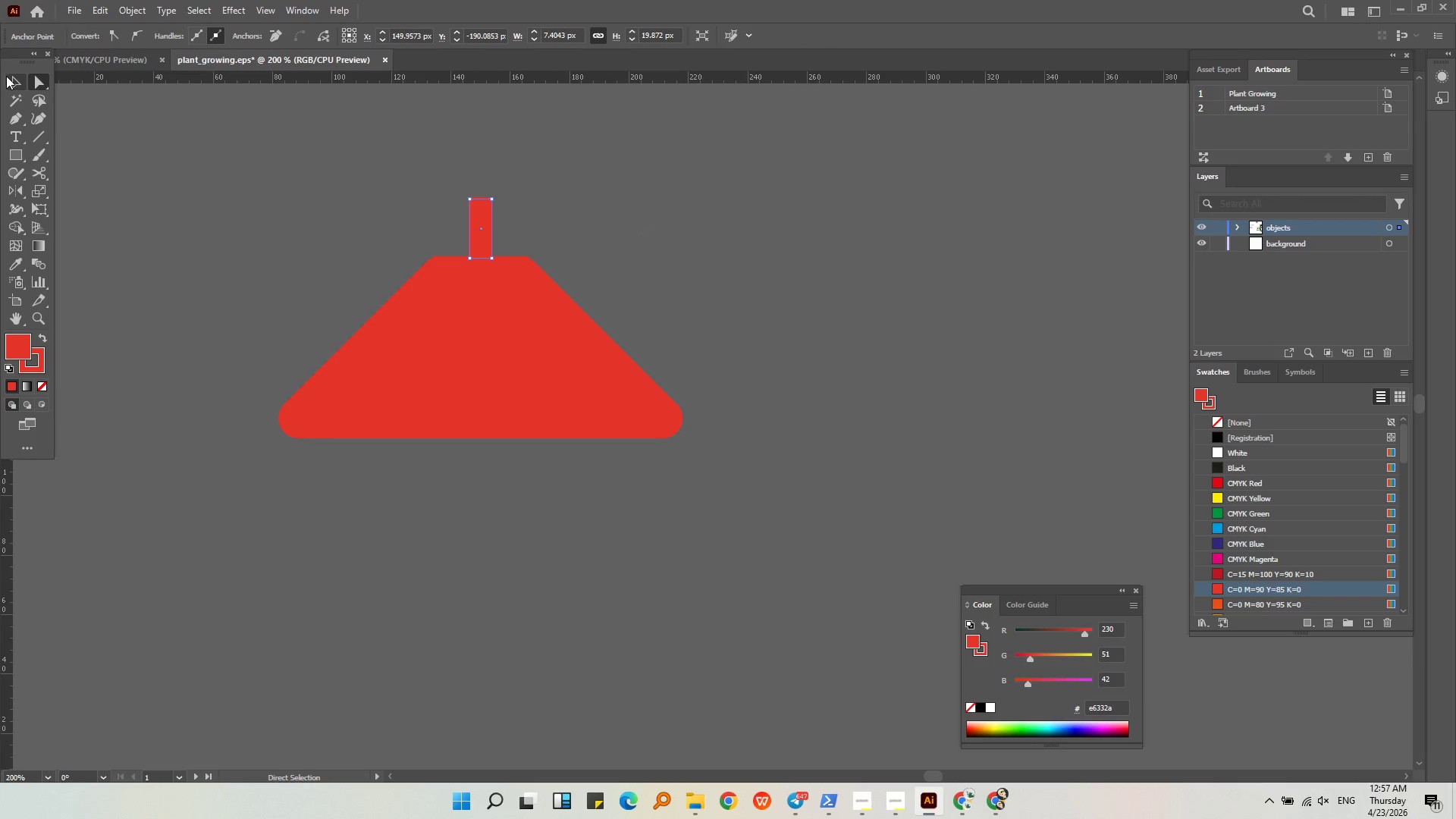 
double_click([118, 147])
 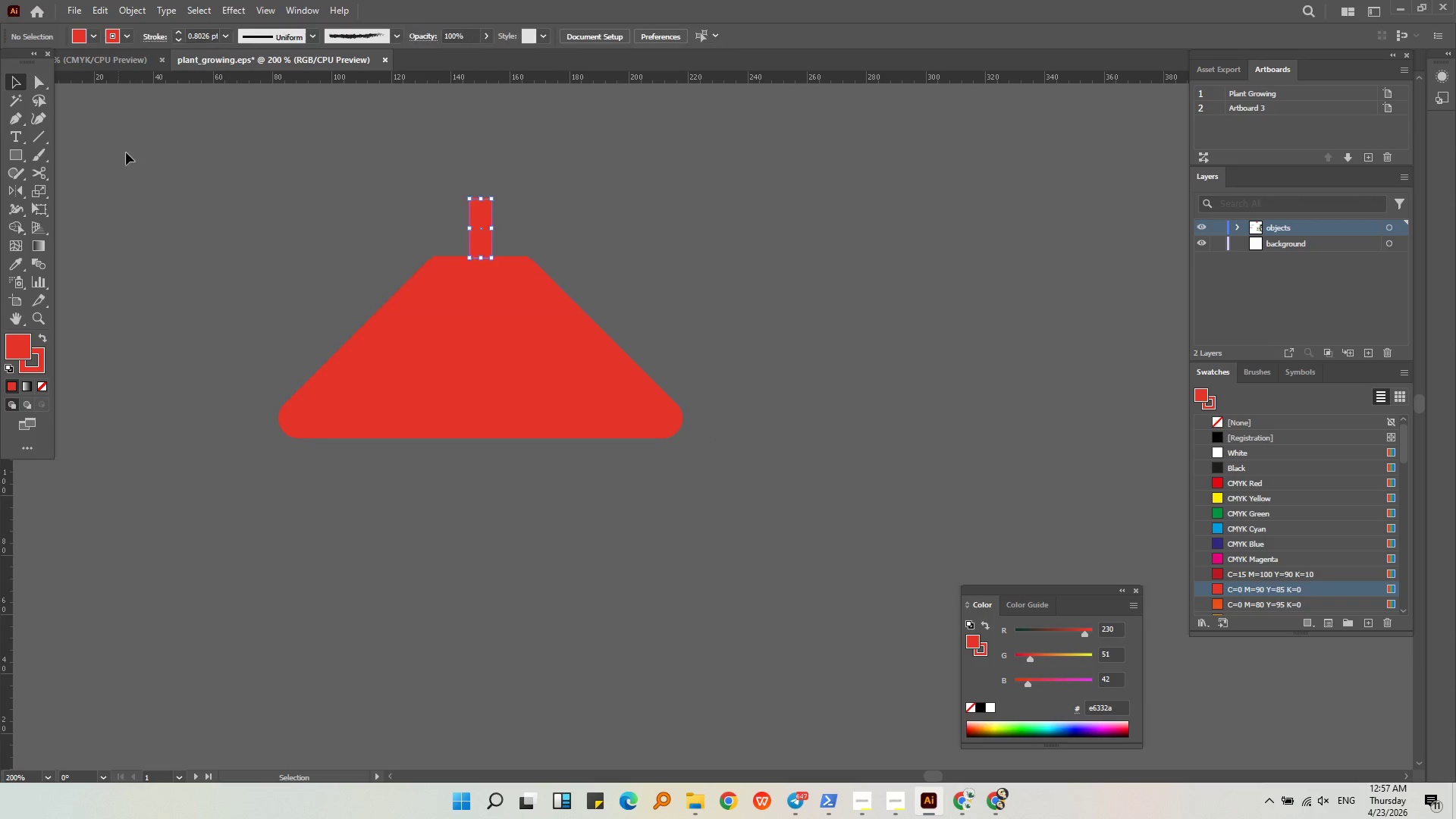 
hold_key(key=AltLeft, duration=1.24)
scroll: coordinate [465, 278], scroll_direction: up, amount: 3.0
 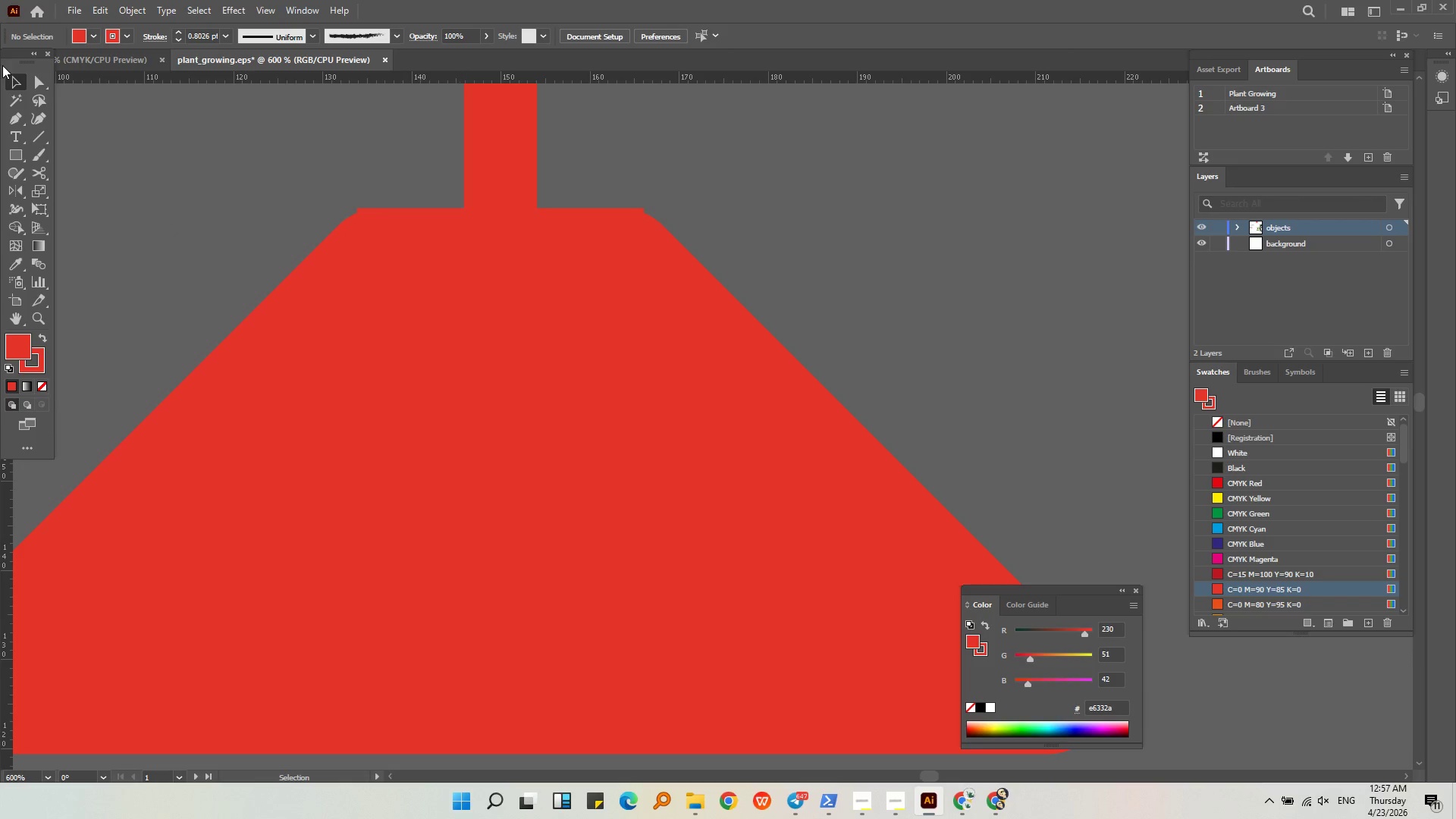 
double_click([36, 87])
 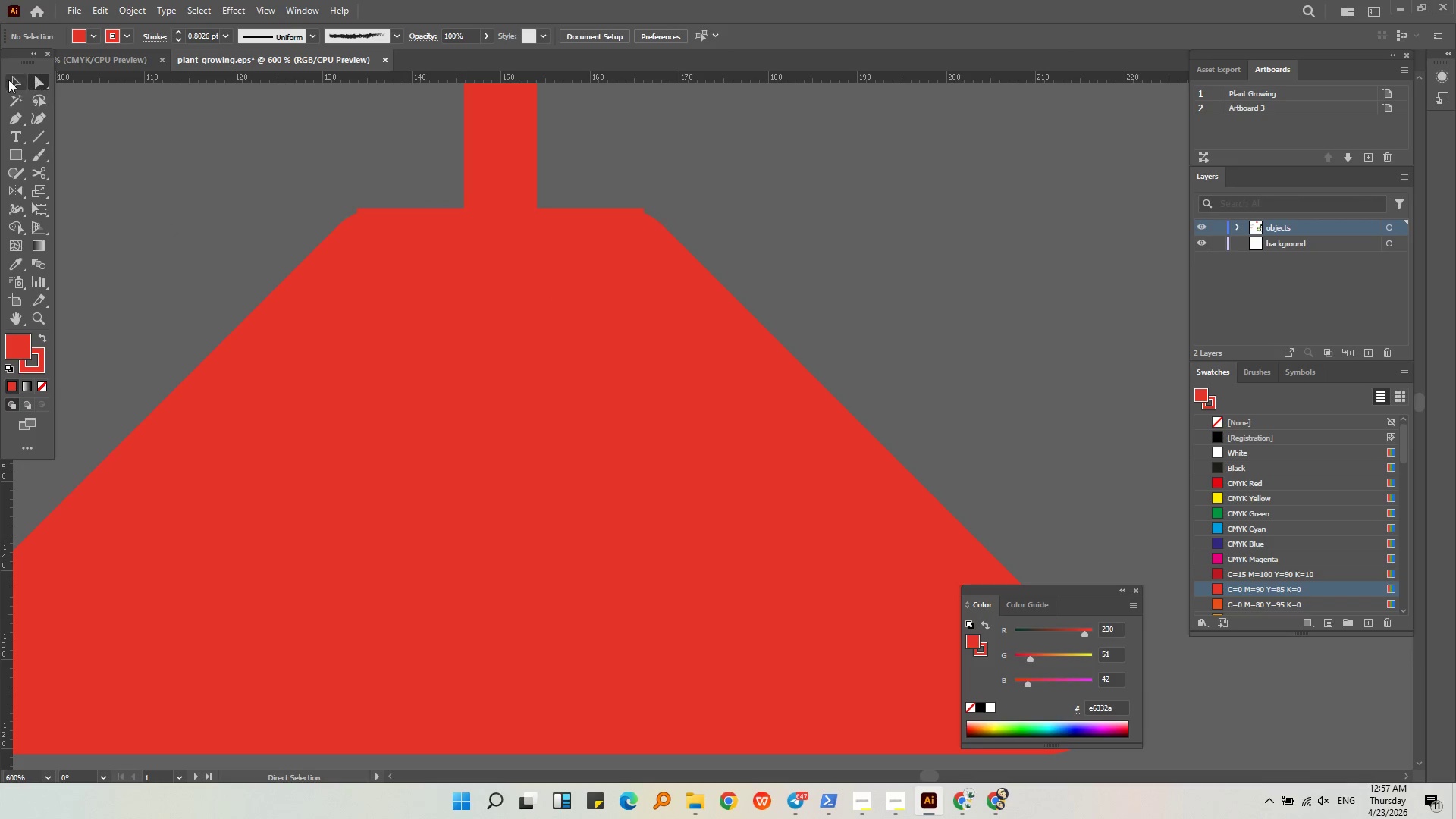 
double_click([122, 153])
 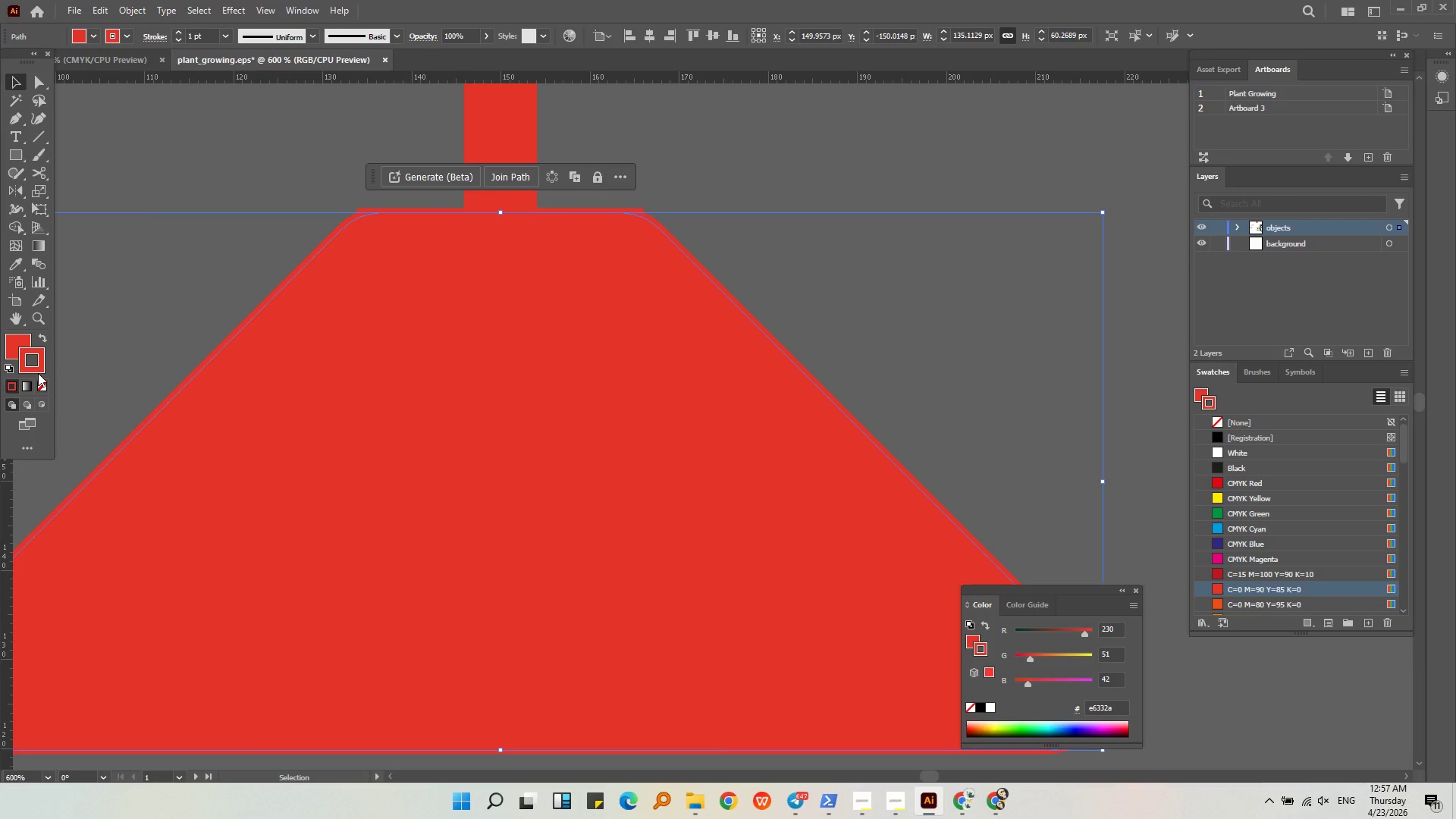 
double_click([42, 384])
 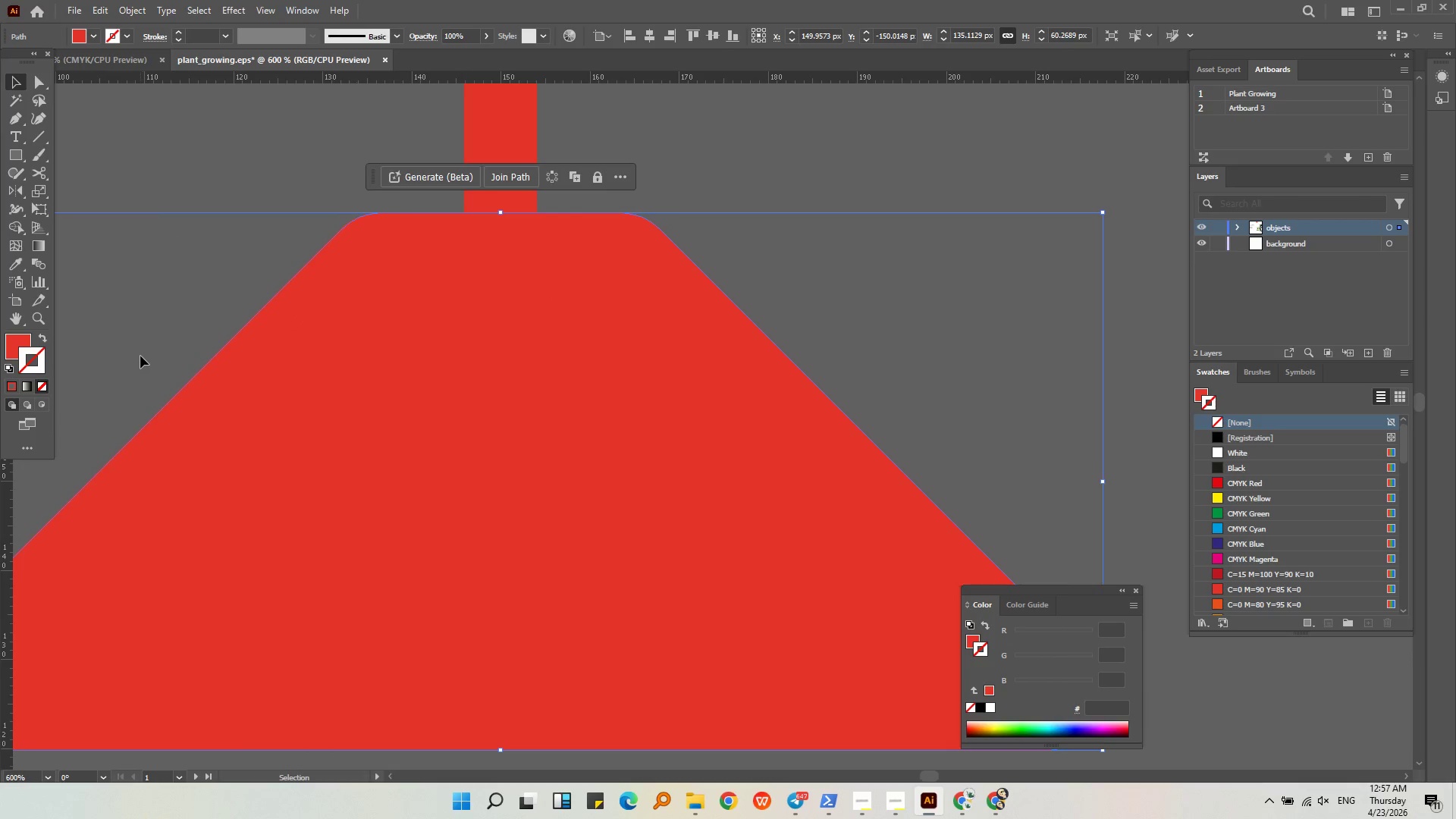 
triple_click([140, 356])
 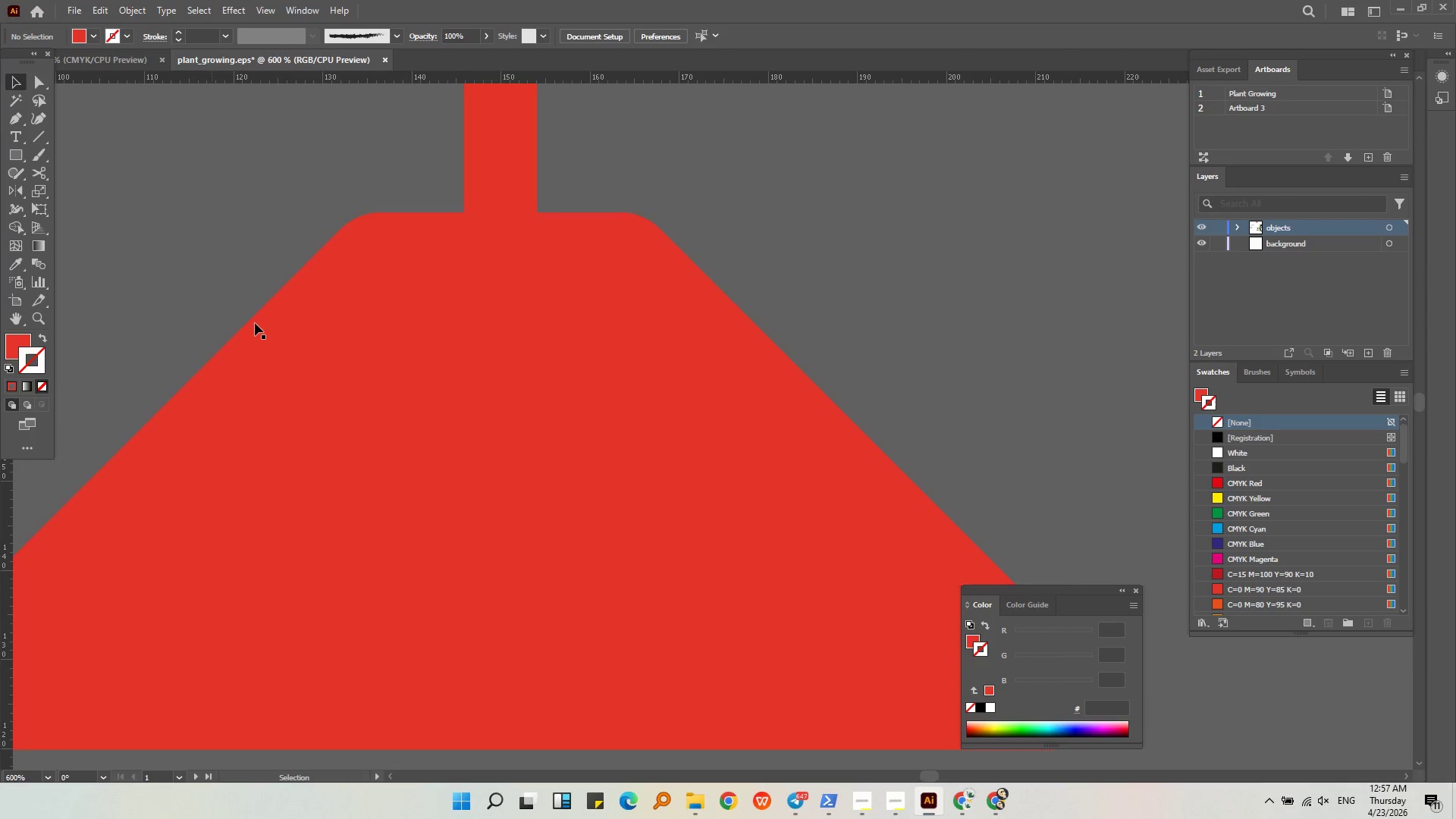 
hold_key(key=AltLeft, duration=0.36)
 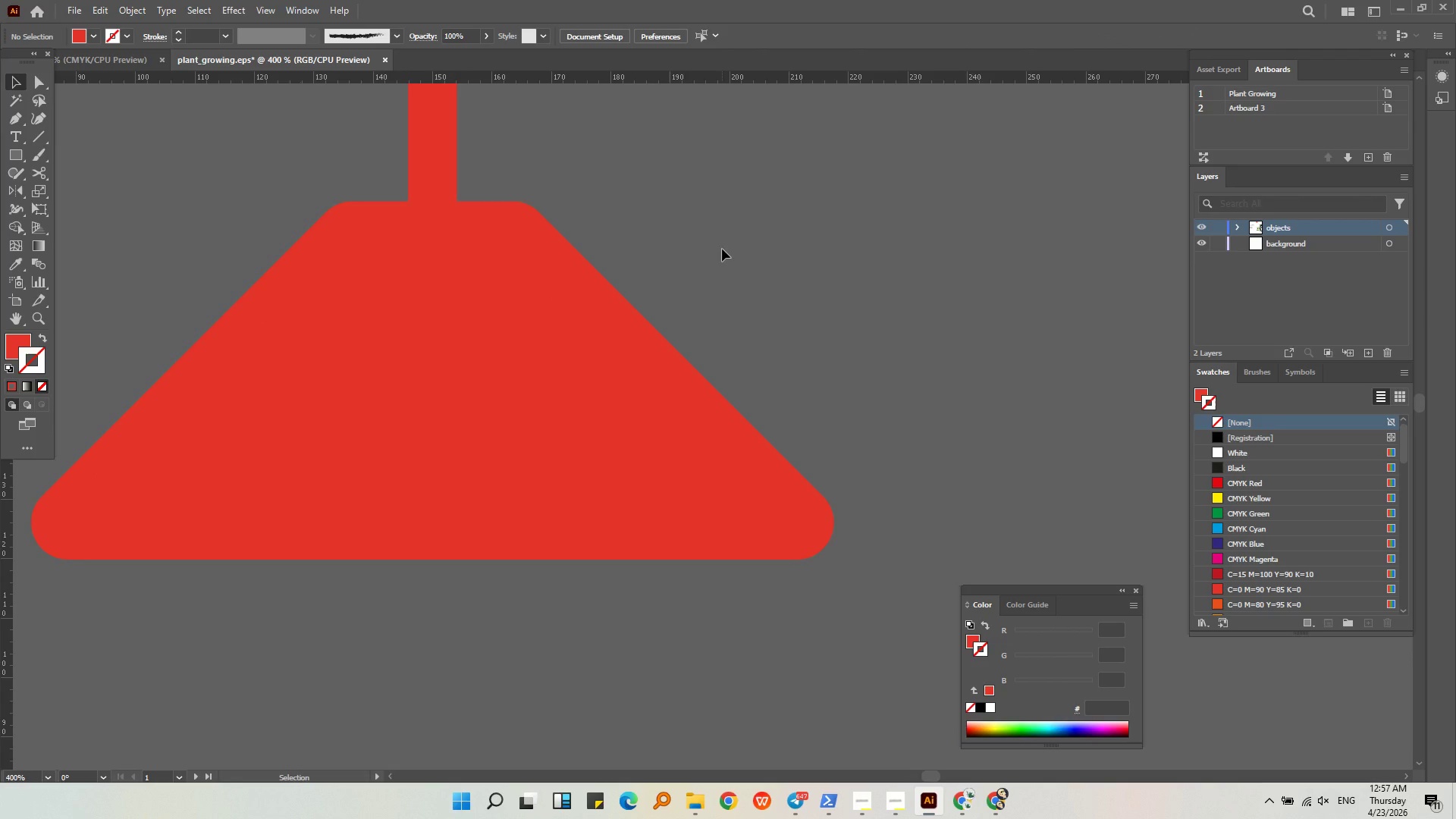 
left_click([722, 249])
 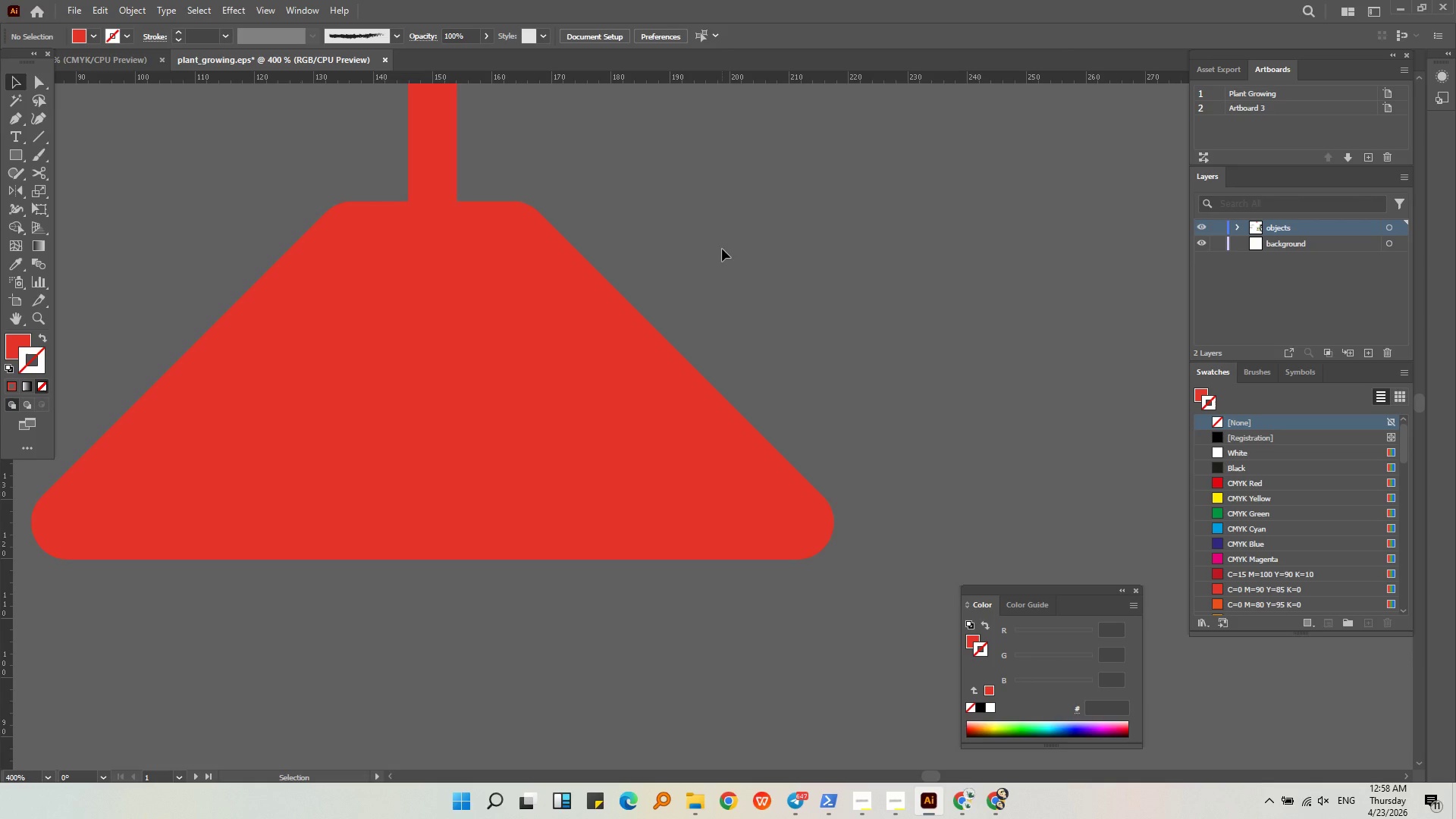 
scroll: coordinate [300, 187], scroll_direction: down, amount: 1.0
 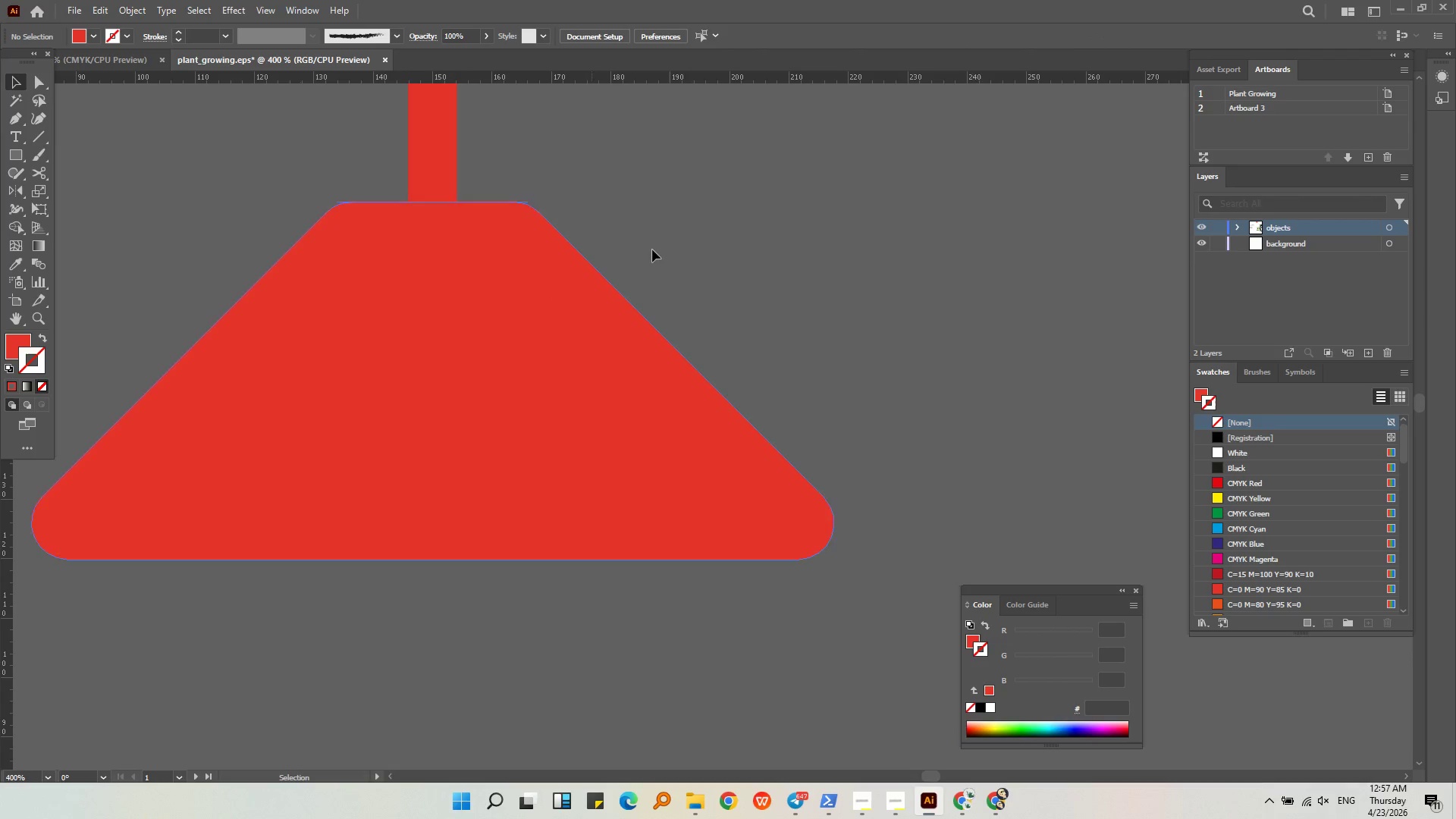 
wait(47.26)
 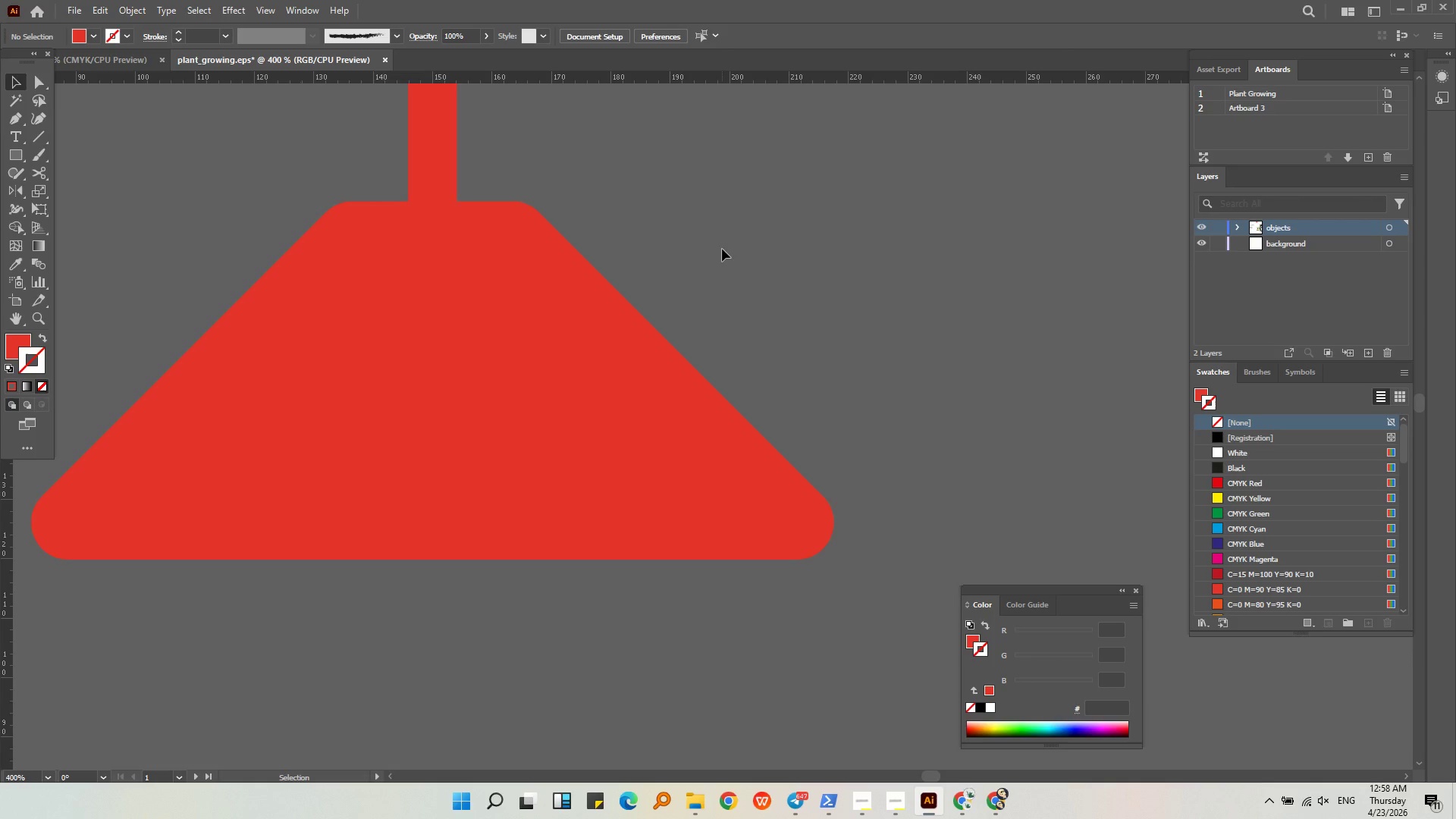 
left_click_drag(start_coordinate=[6, 149], to_coordinate=[58, 189])
 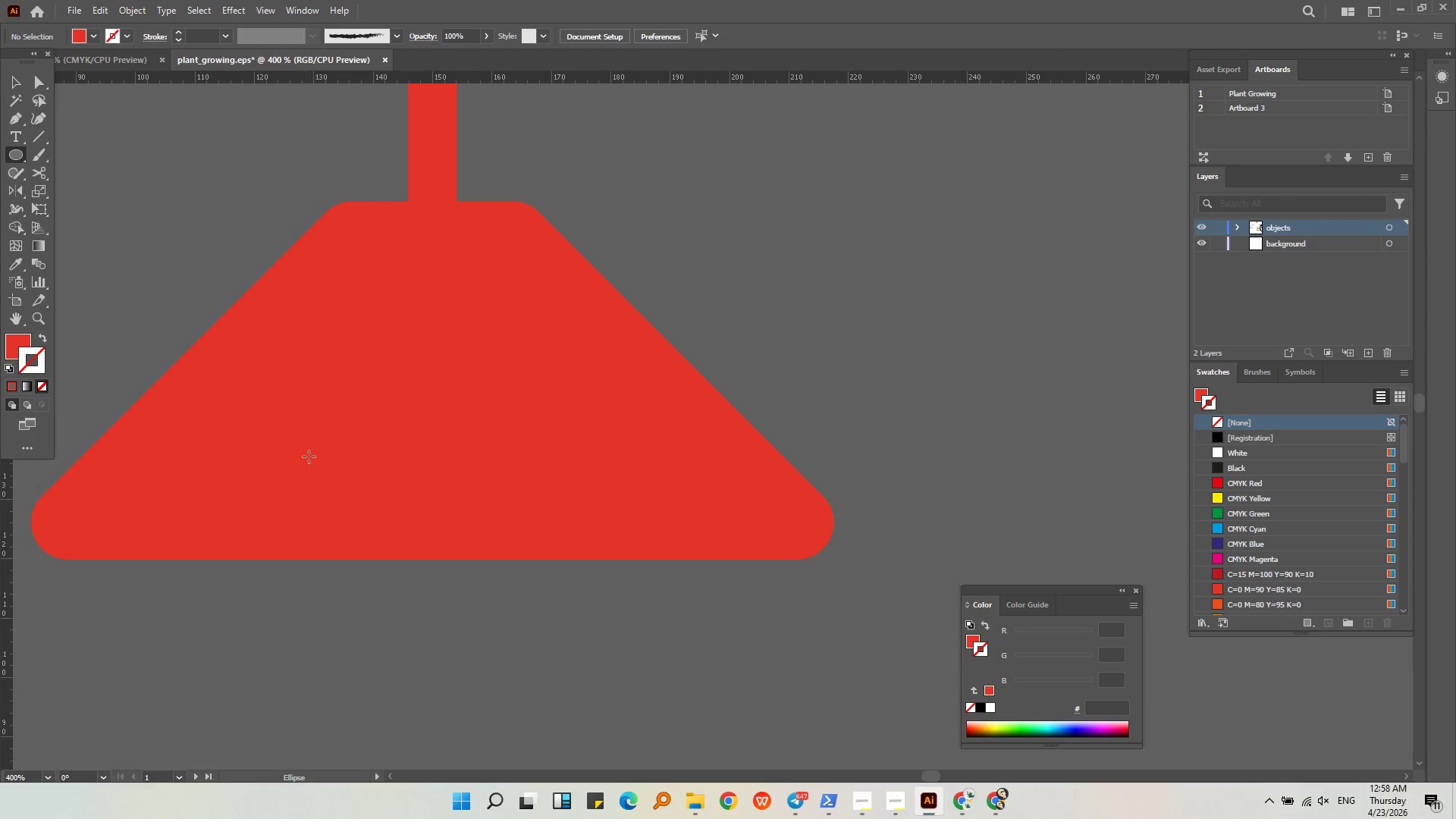 
left_click_drag(start_coordinate=[309, 457], to_coordinate=[566, 676])
 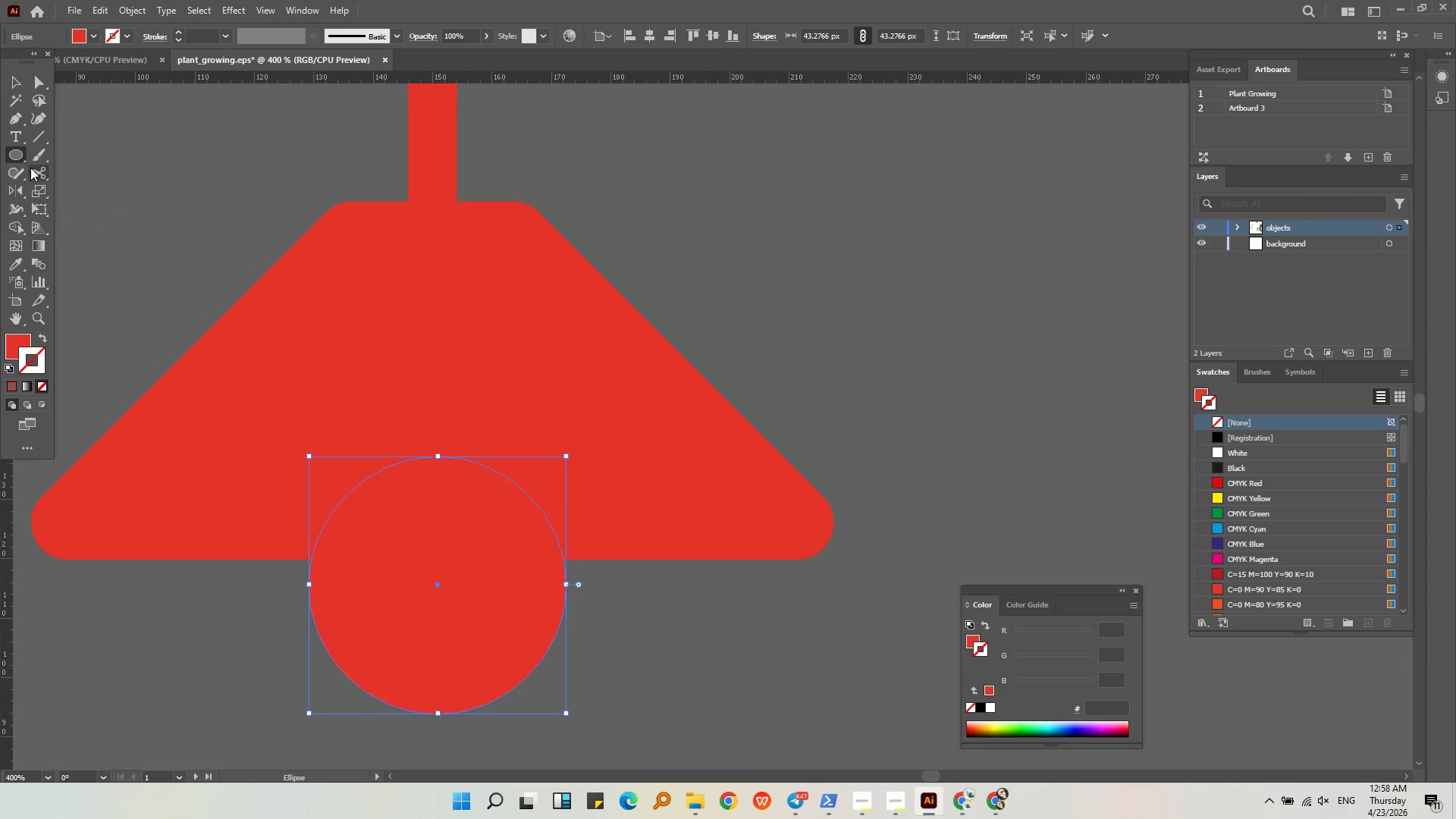 
hold_key(key=ShiftLeft, duration=0.89)
 